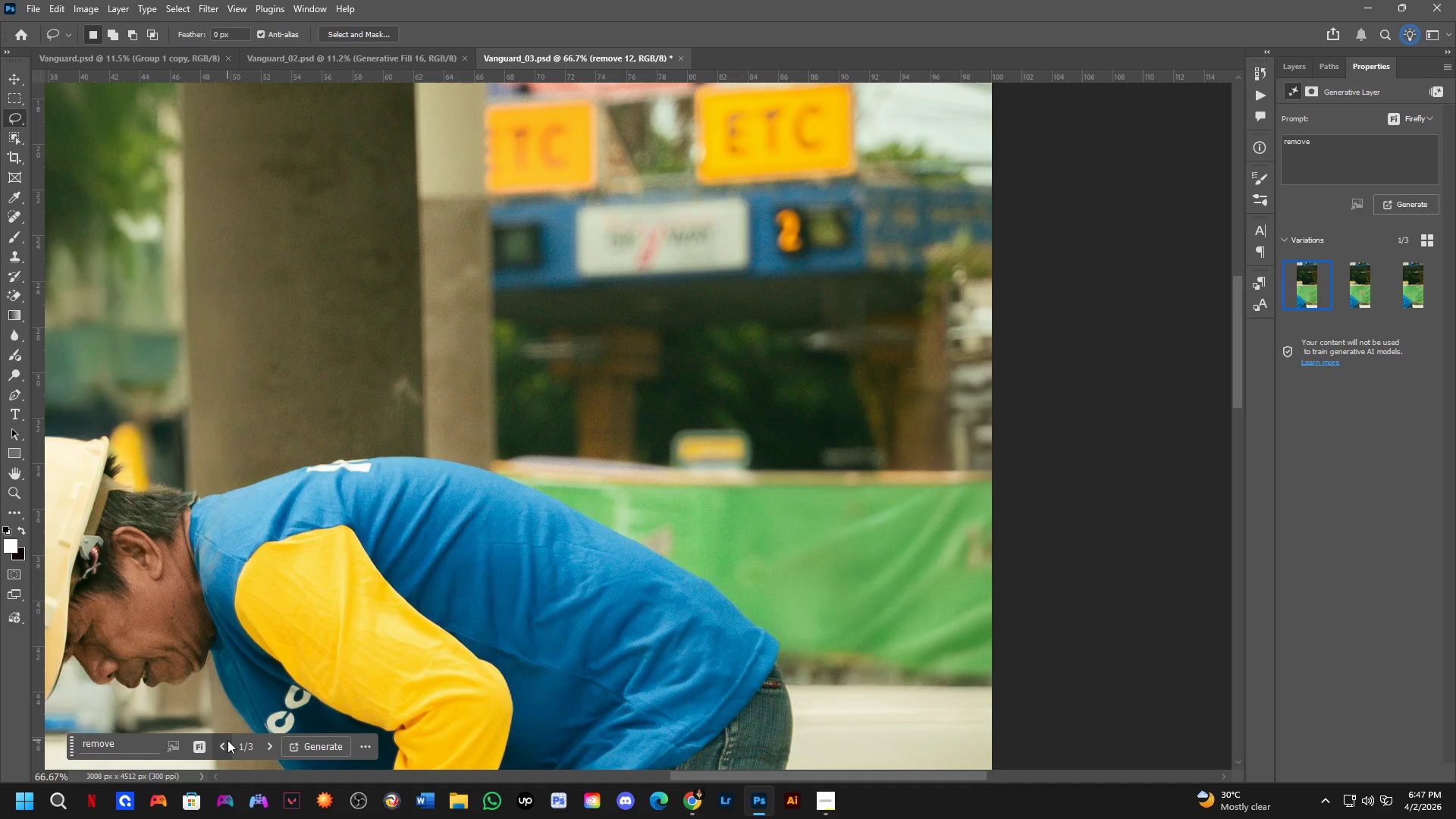 
wait(35.7)
 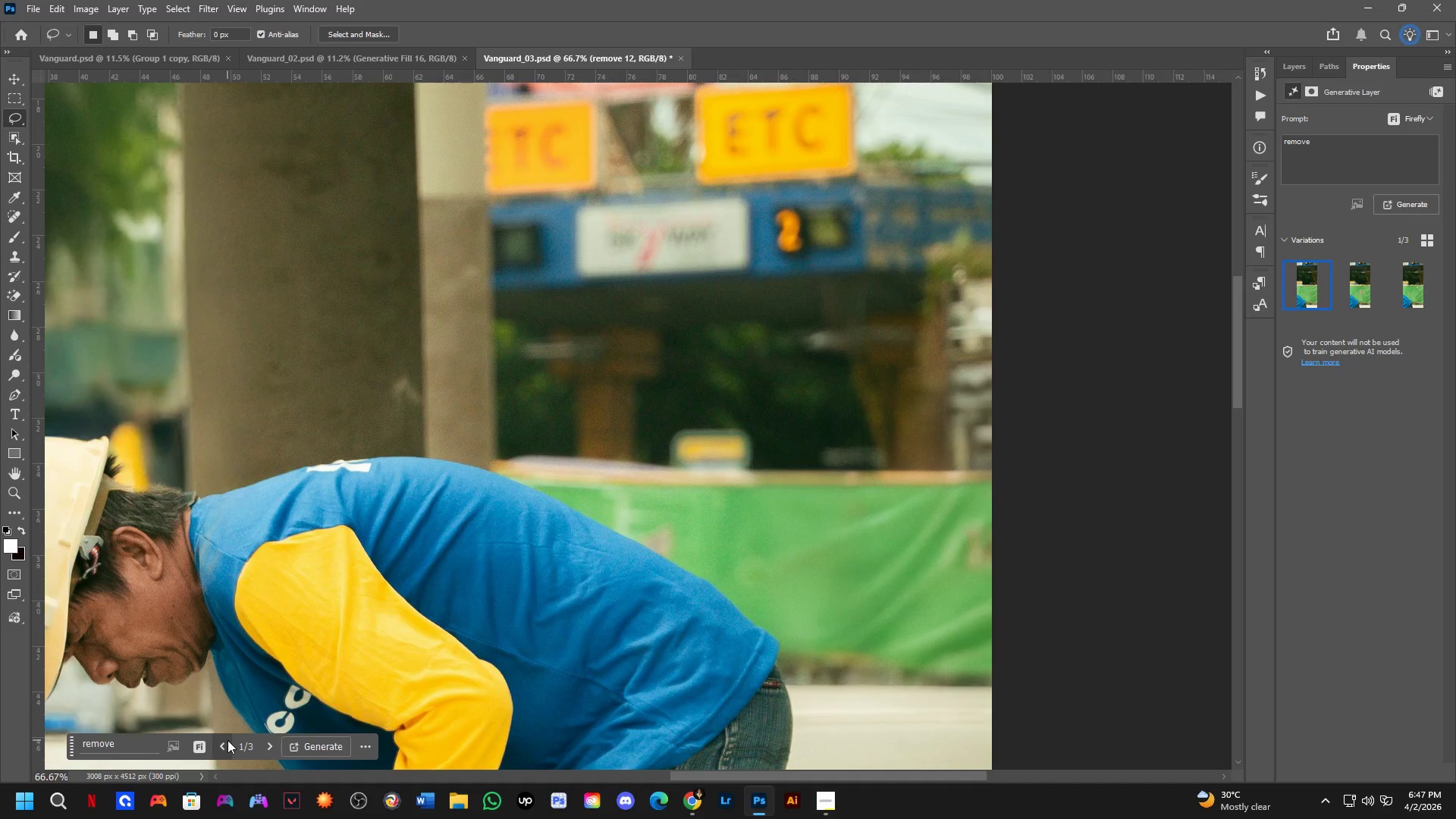 
scroll: coordinate [519, 282], scroll_direction: down, amount: 13.0
 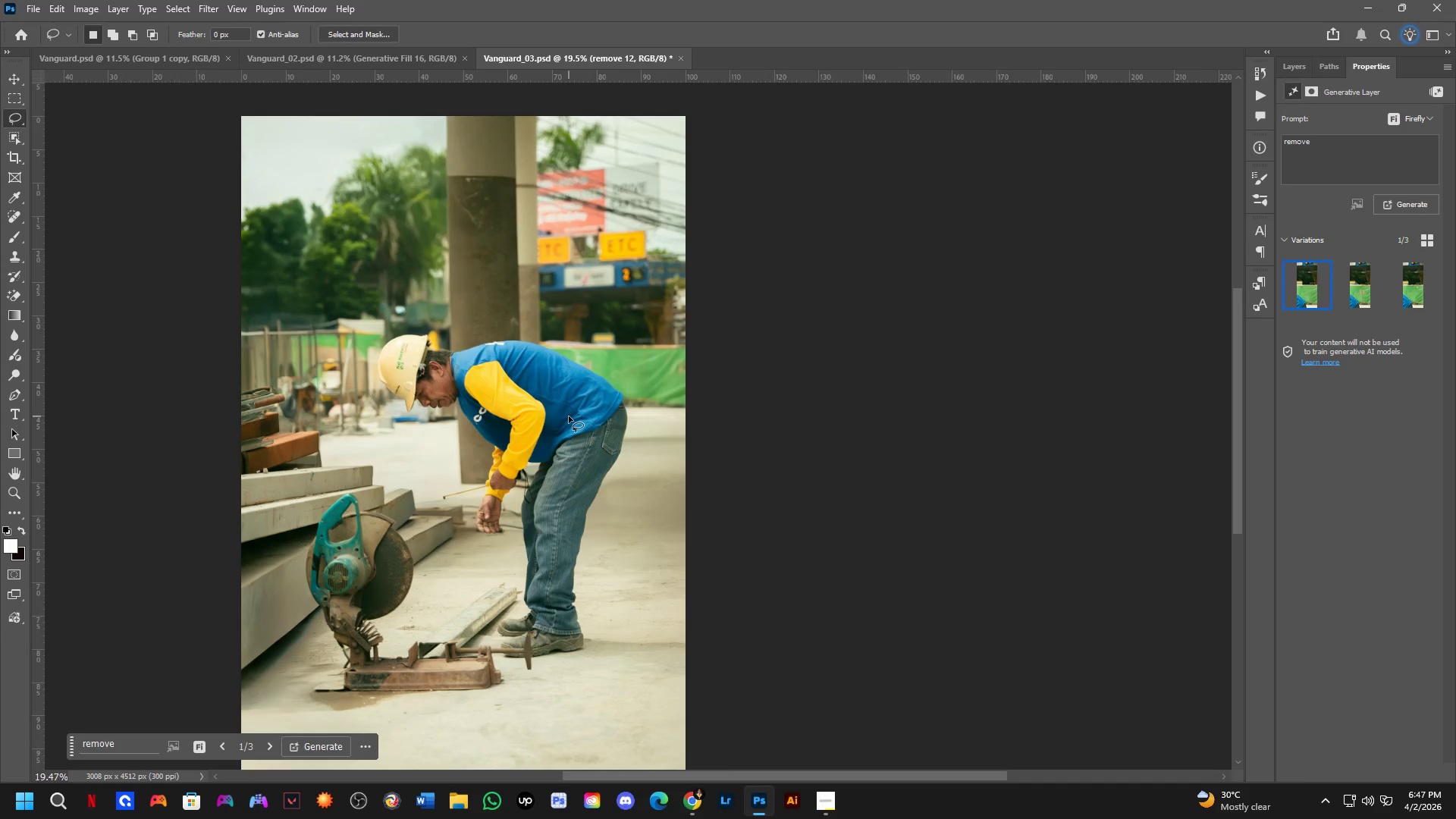 
hold_key(key=Space, duration=0.78)
 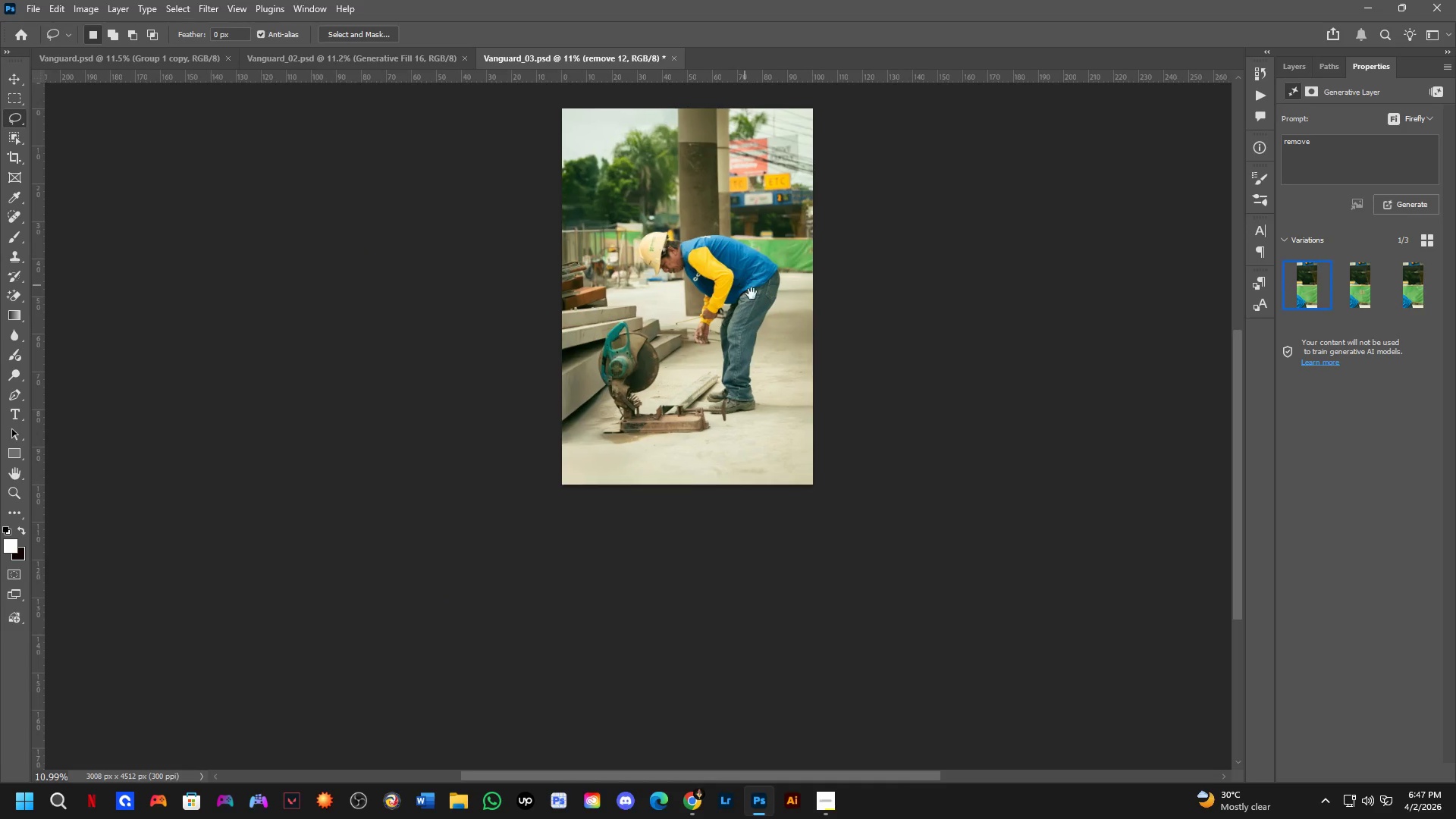 
left_click_drag(start_coordinate=[563, 421], to_coordinate=[777, 315])
 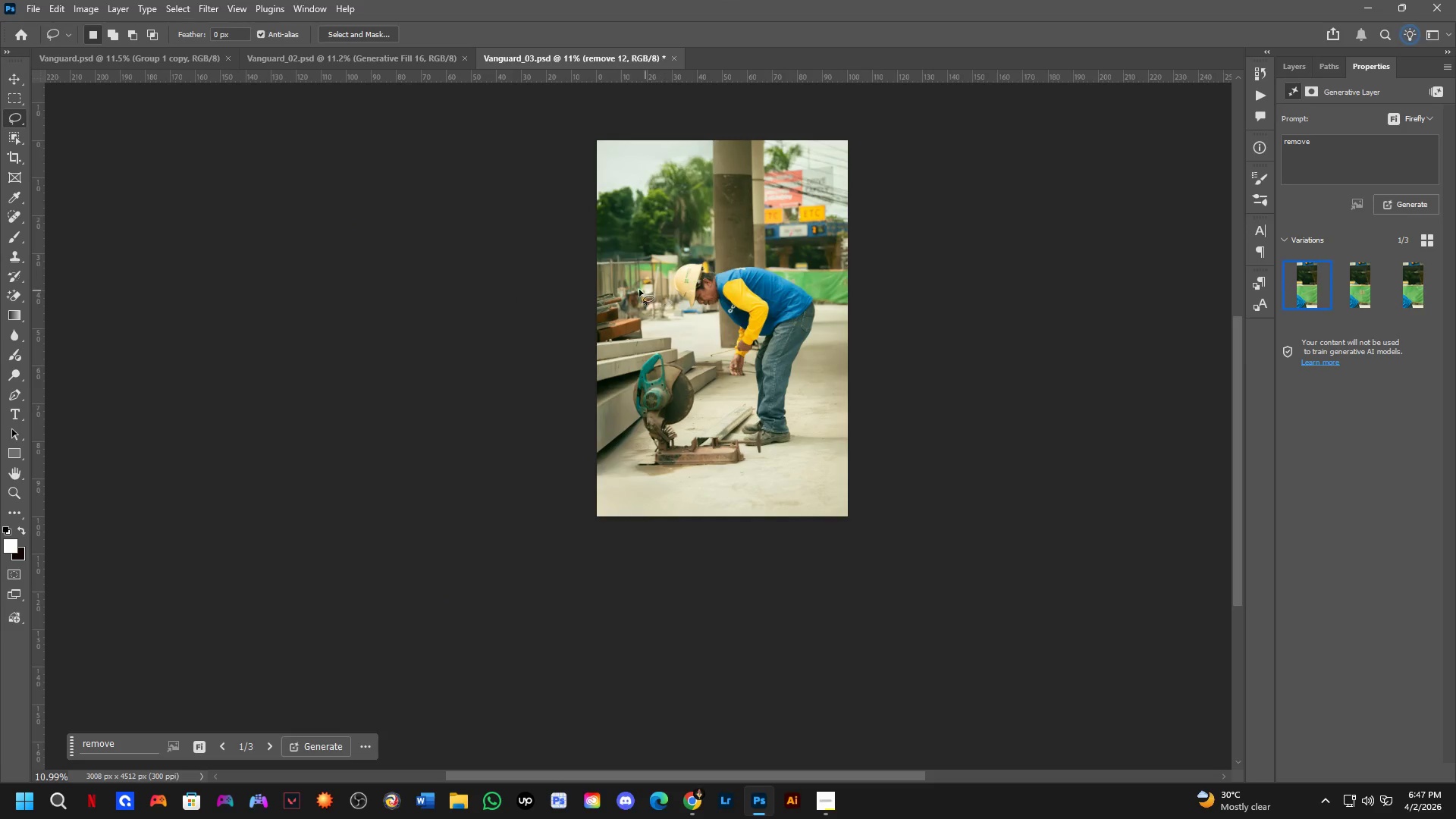 
scroll: coordinate [563, 416], scroll_direction: down, amount: 6.0
 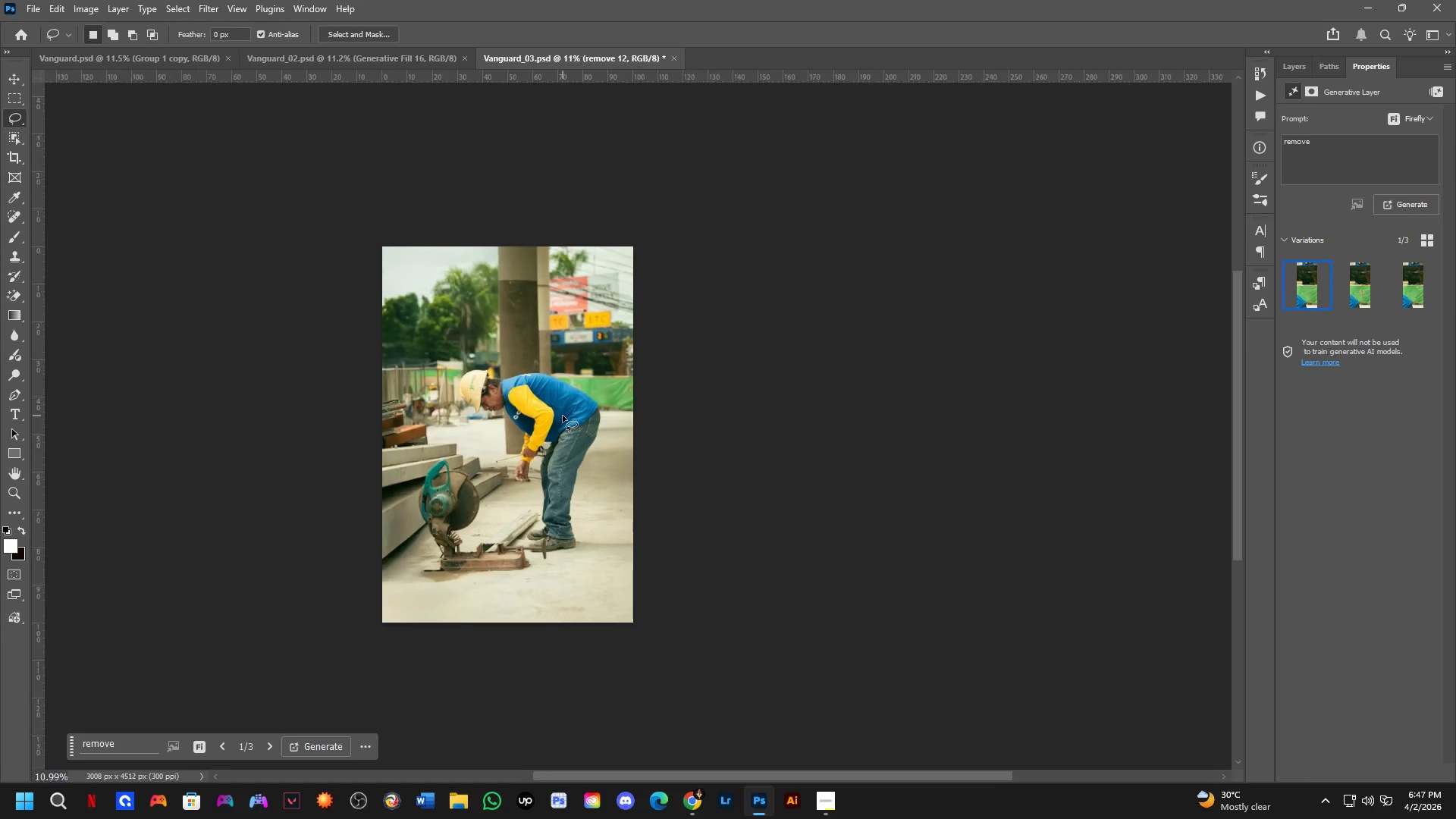 
hold_key(key=ShiftLeft, duration=0.34)
 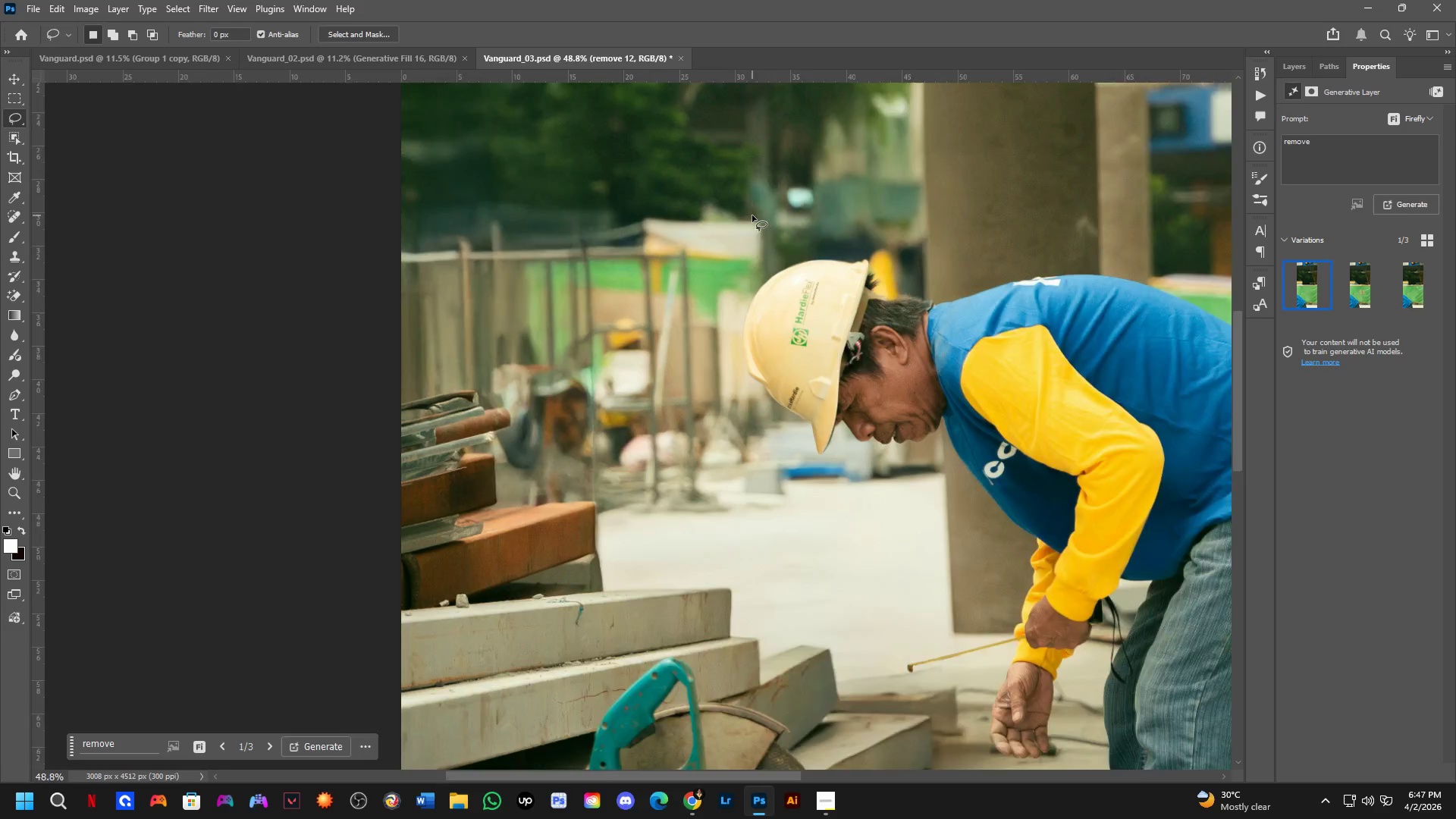 
hold_key(key=Space, duration=0.58)
 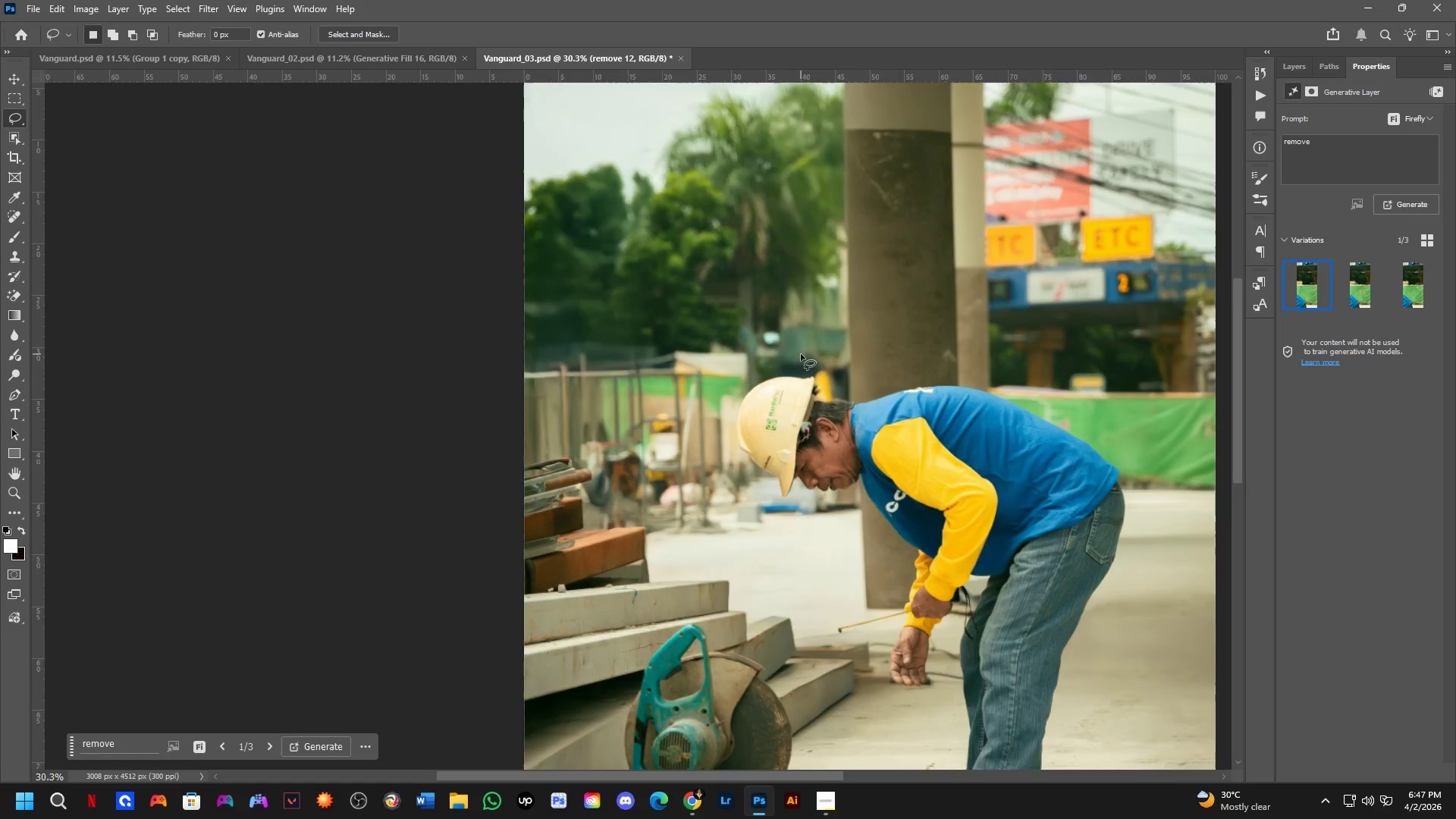 
left_click_drag(start_coordinate=[874, 223], to_coordinate=[807, 352])
 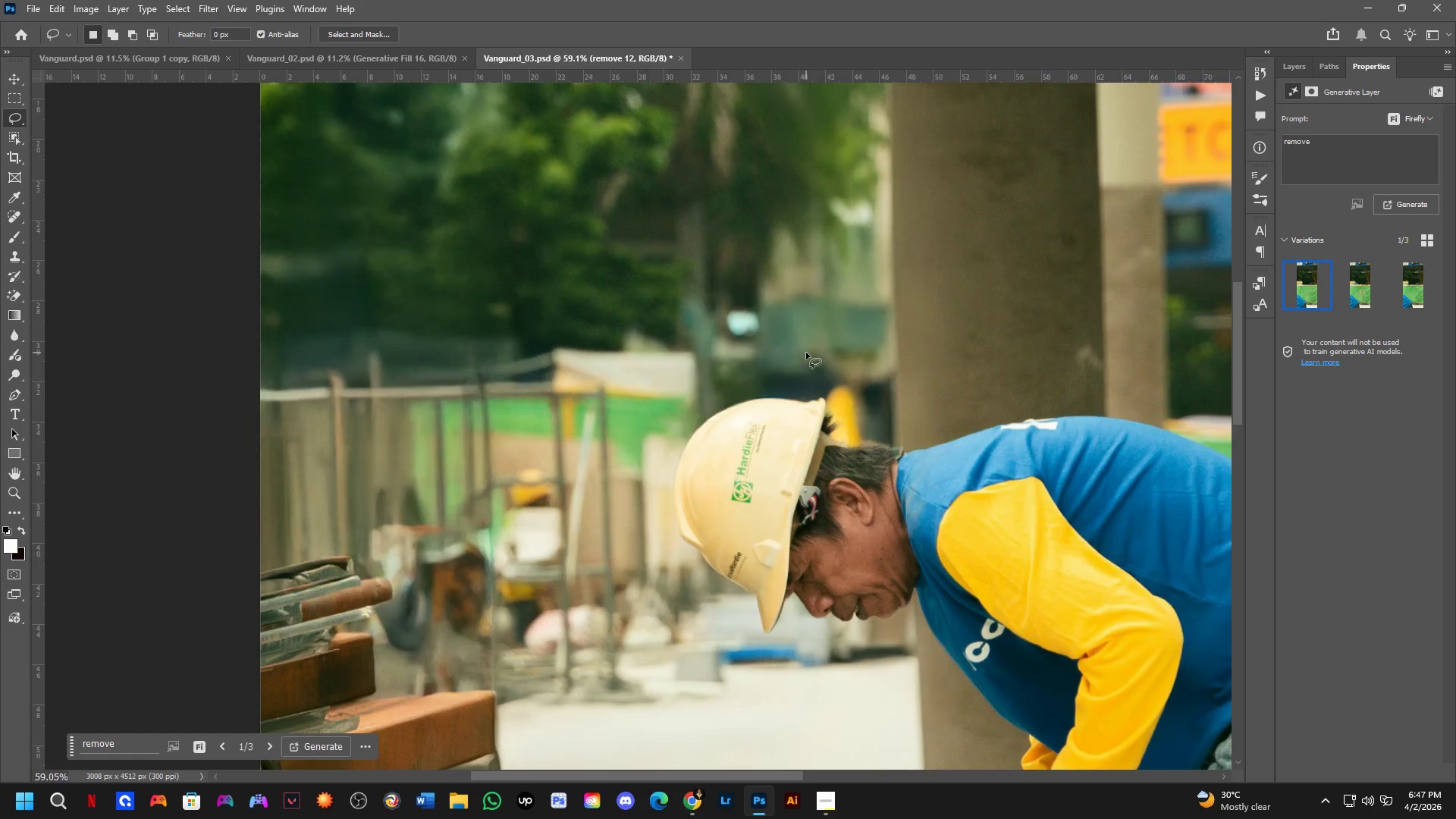 
scroll: coordinate [753, 215], scroll_direction: up, amount: 10.0
 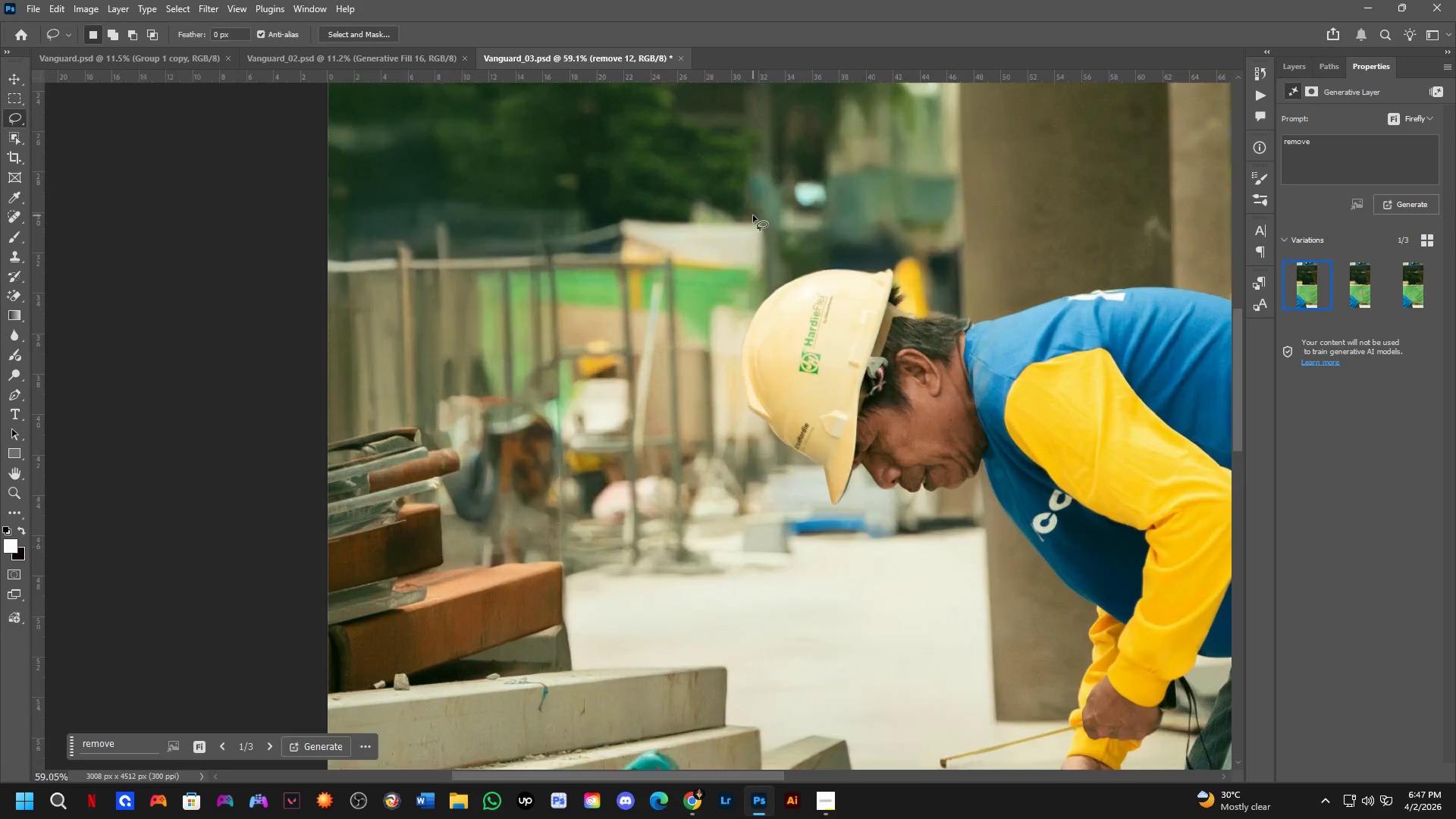 
key(Shift+ShiftLeft)
 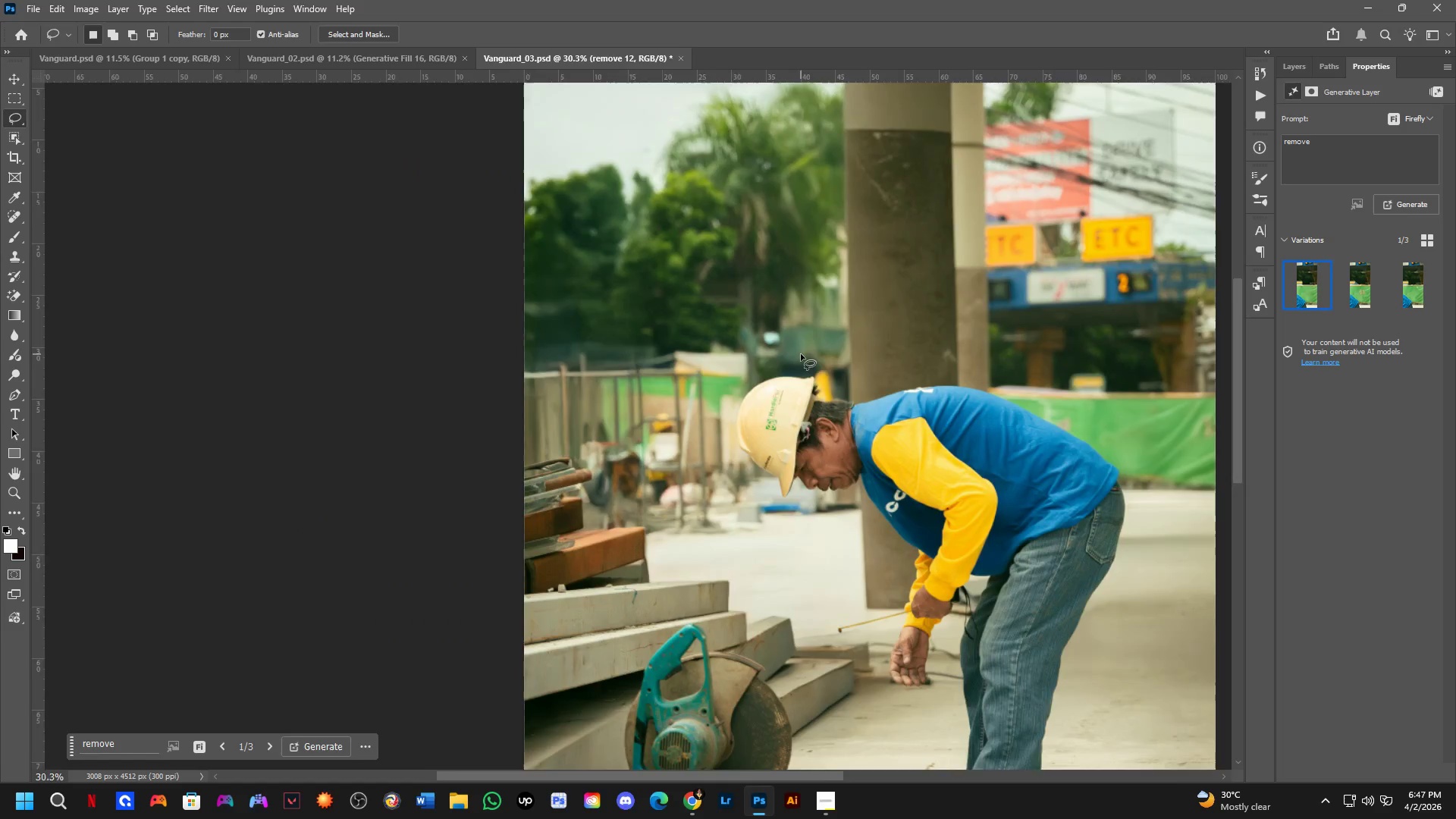 
hold_key(key=Space, duration=0.83)
 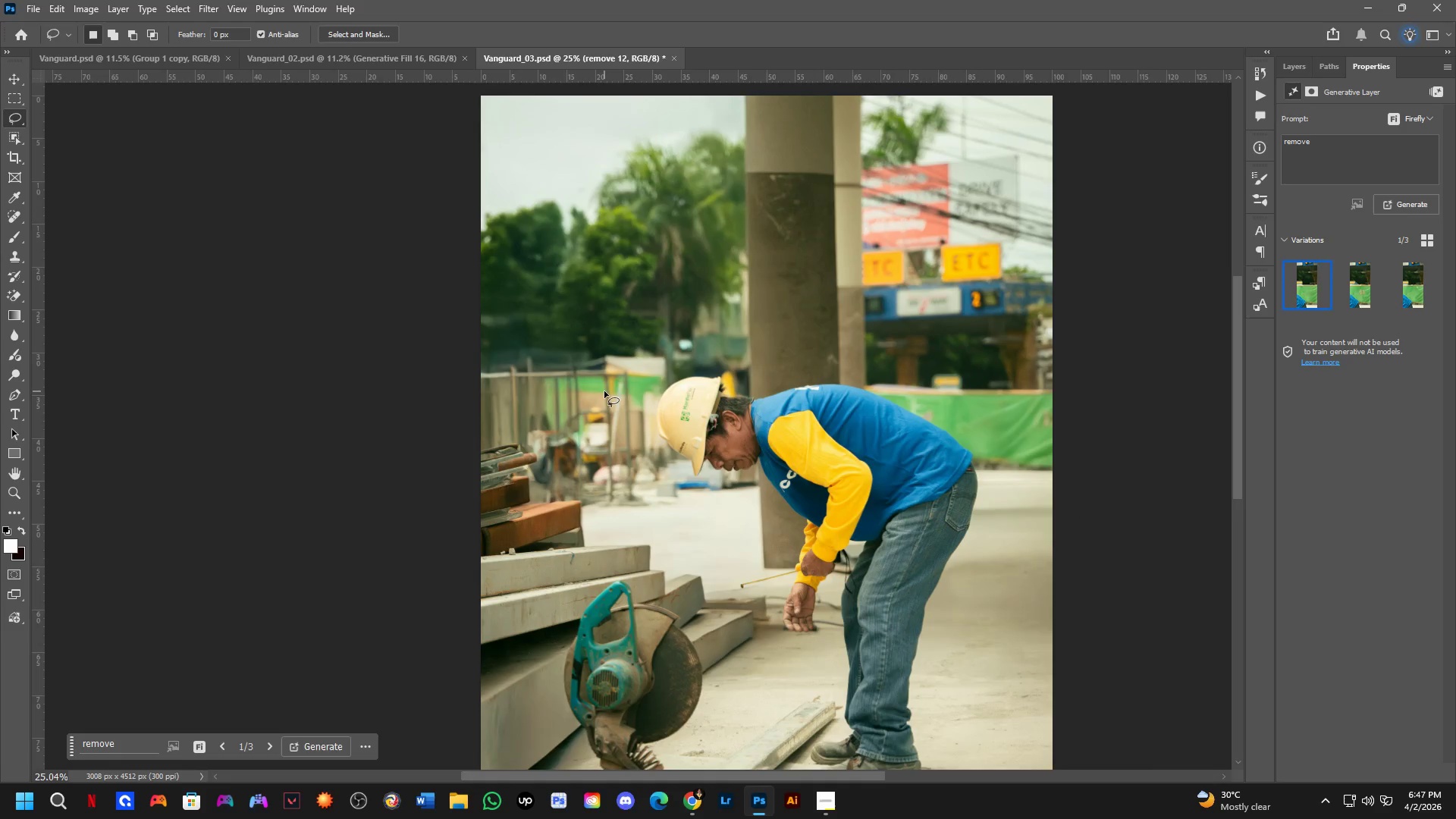 
left_click_drag(start_coordinate=[800, 396], to_coordinate=[709, 397])
 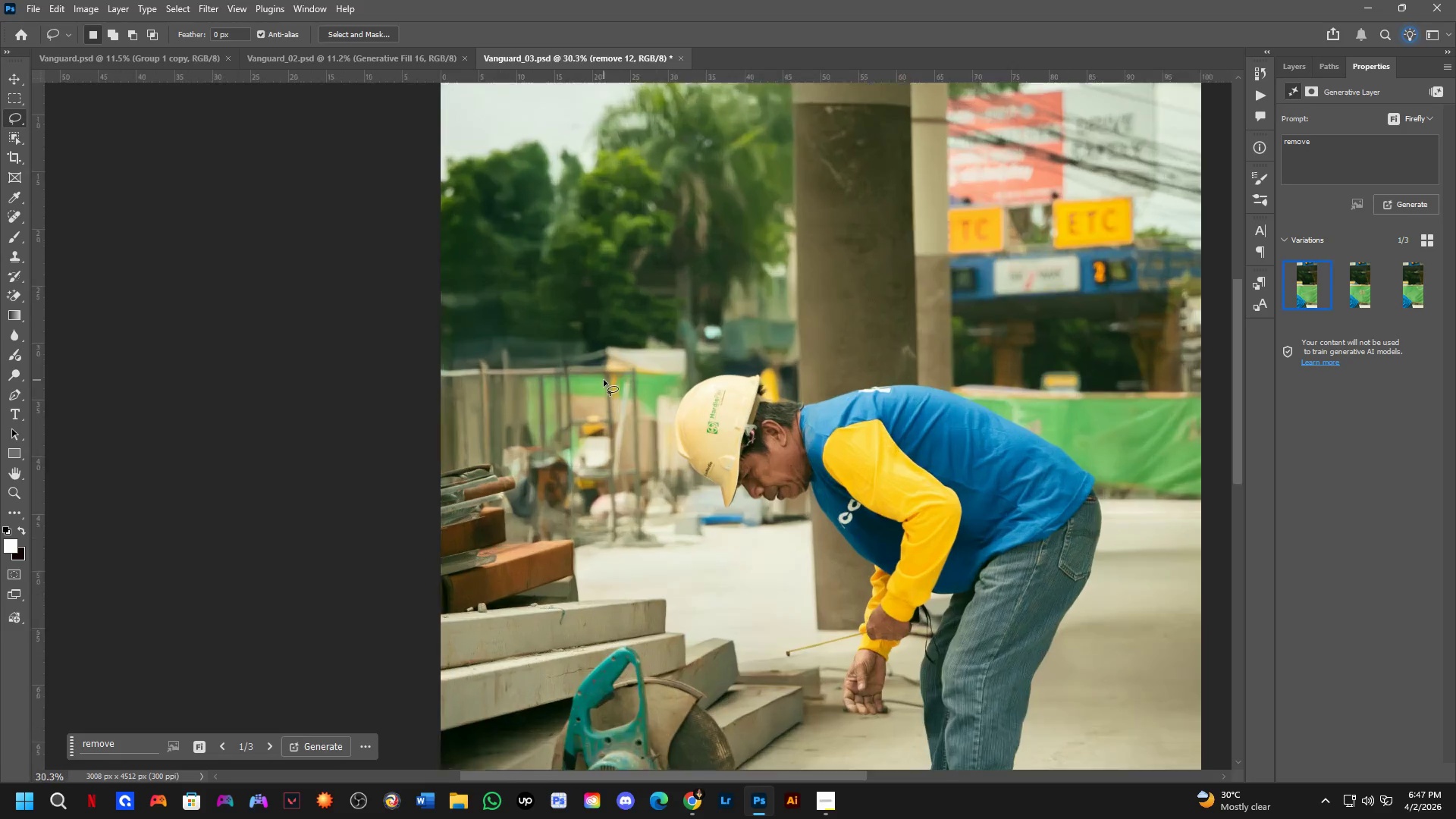 
scroll: coordinate [799, 381], scroll_direction: down, amount: 6.0
 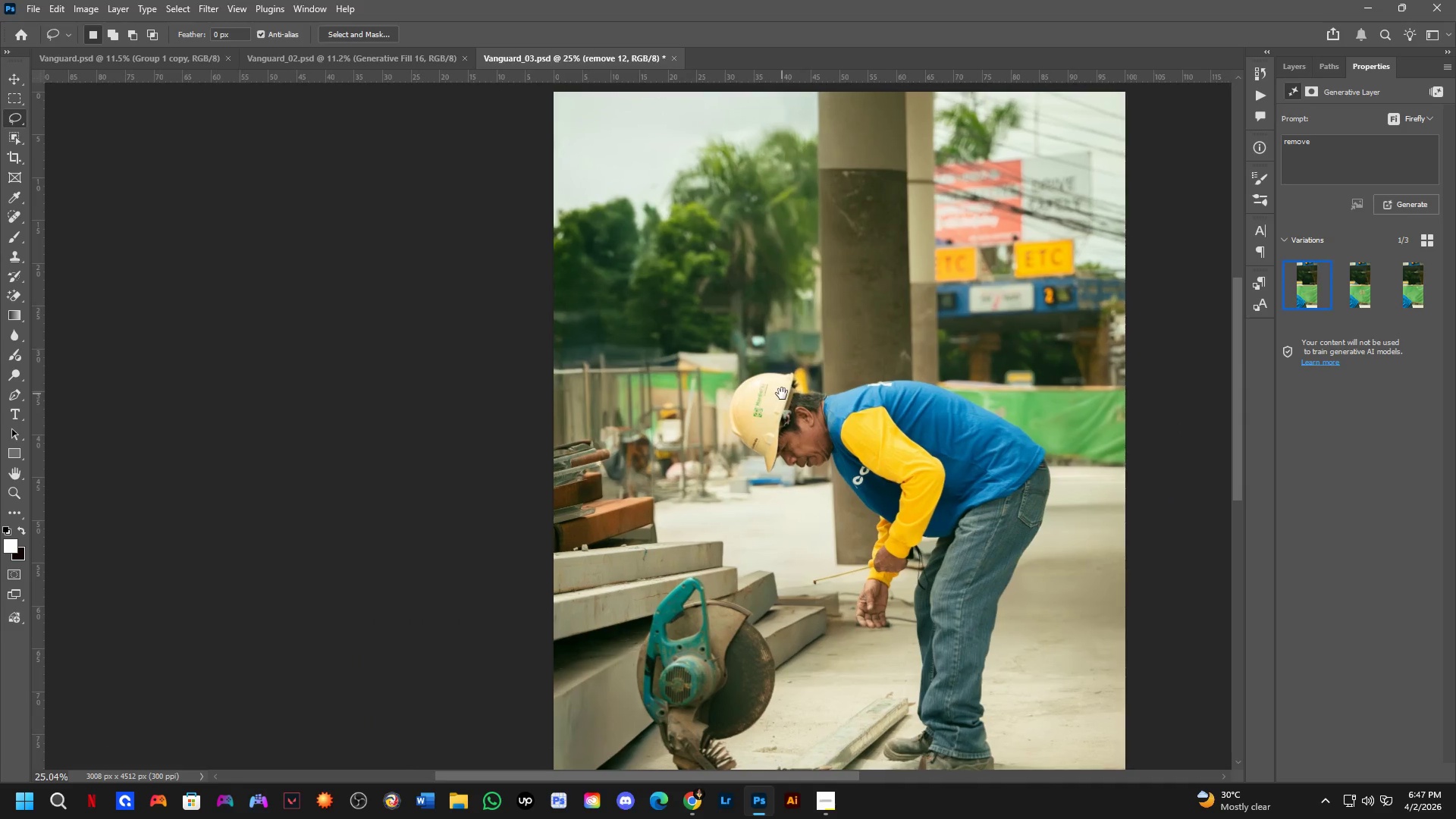 
scroll: coordinate [625, 349], scroll_direction: up, amount: 6.0
 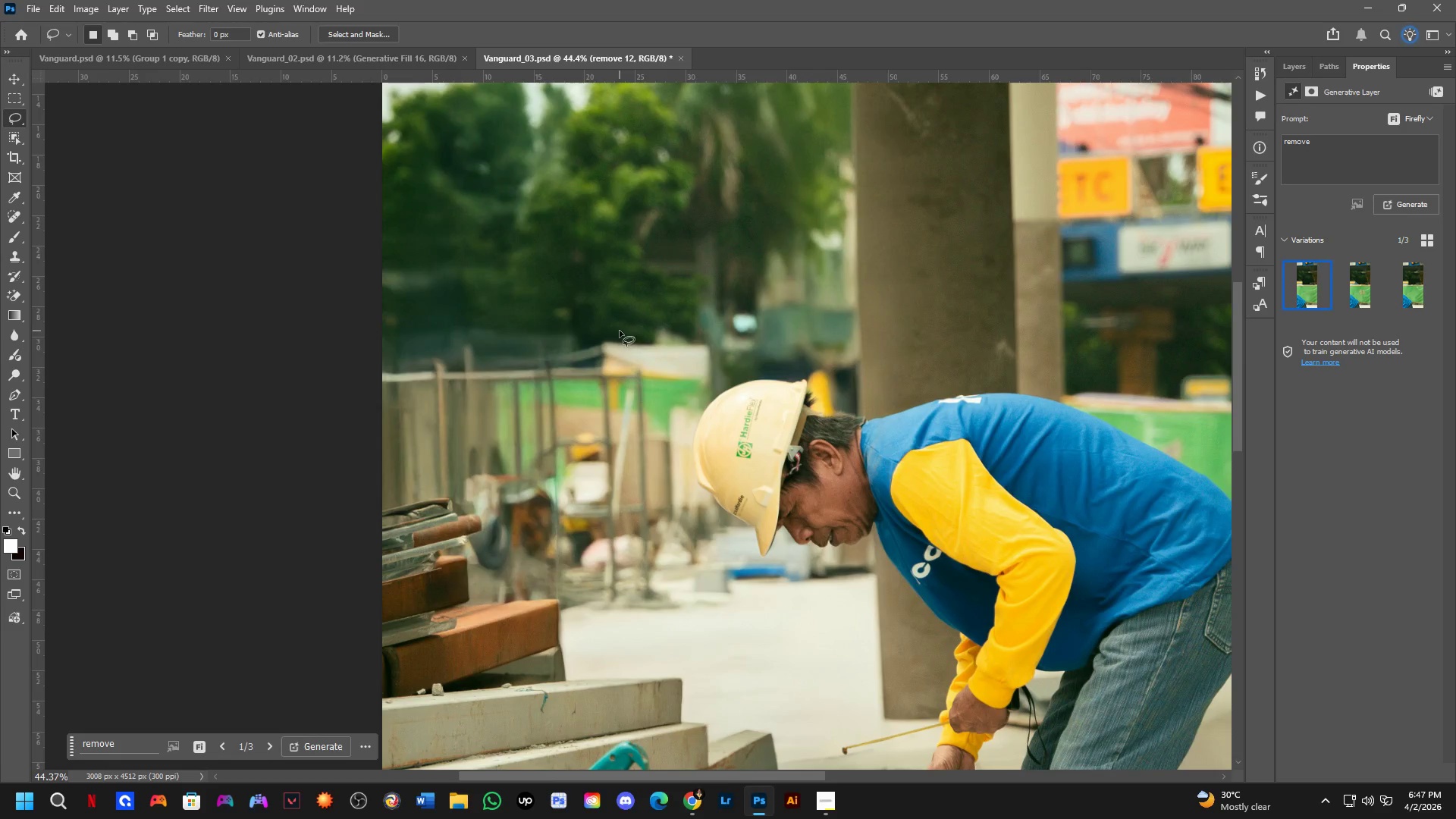 
left_click_drag(start_coordinate=[620, 330], to_coordinate=[390, 308])
 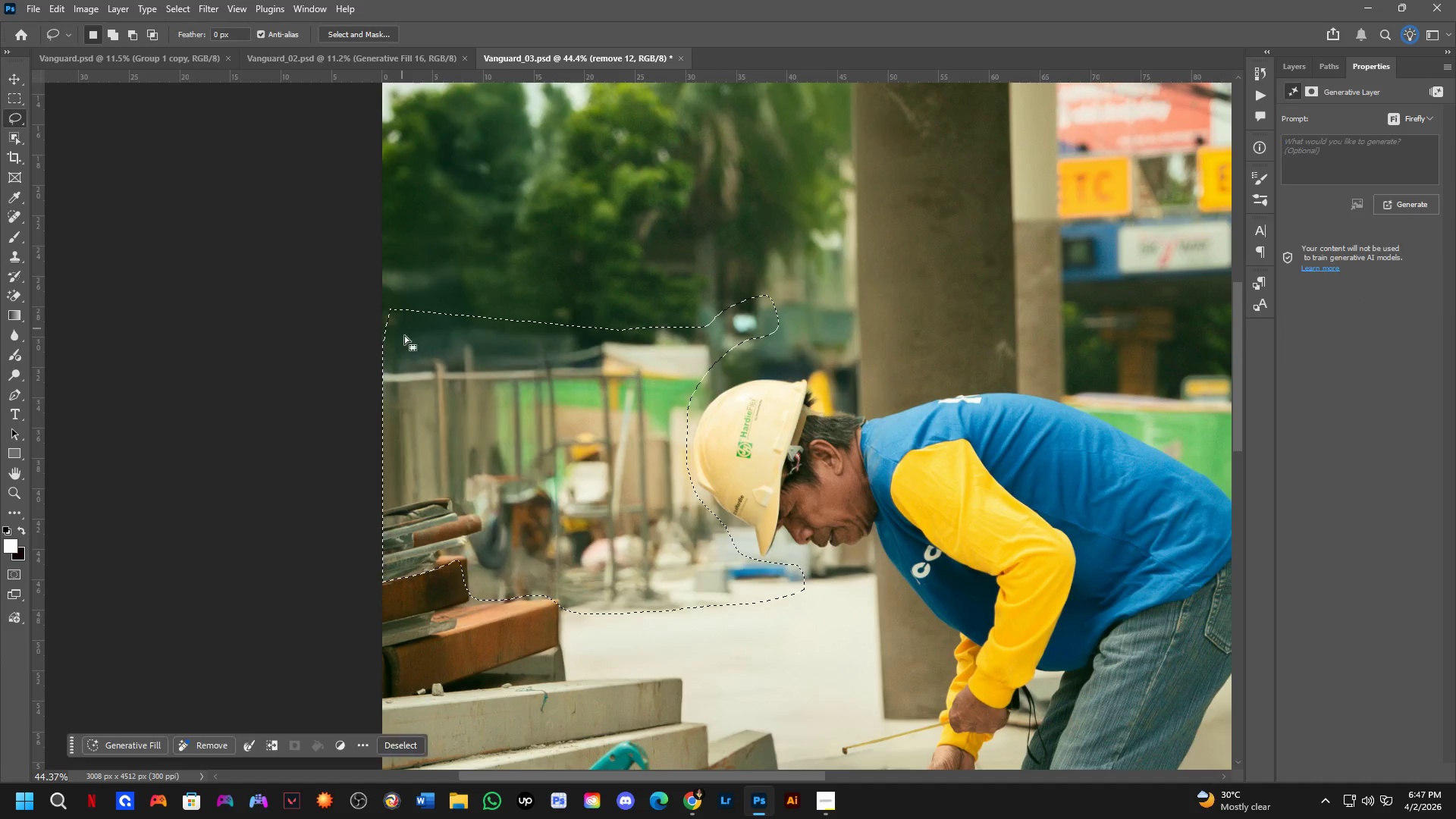 
key(Shift+ShiftLeft)
 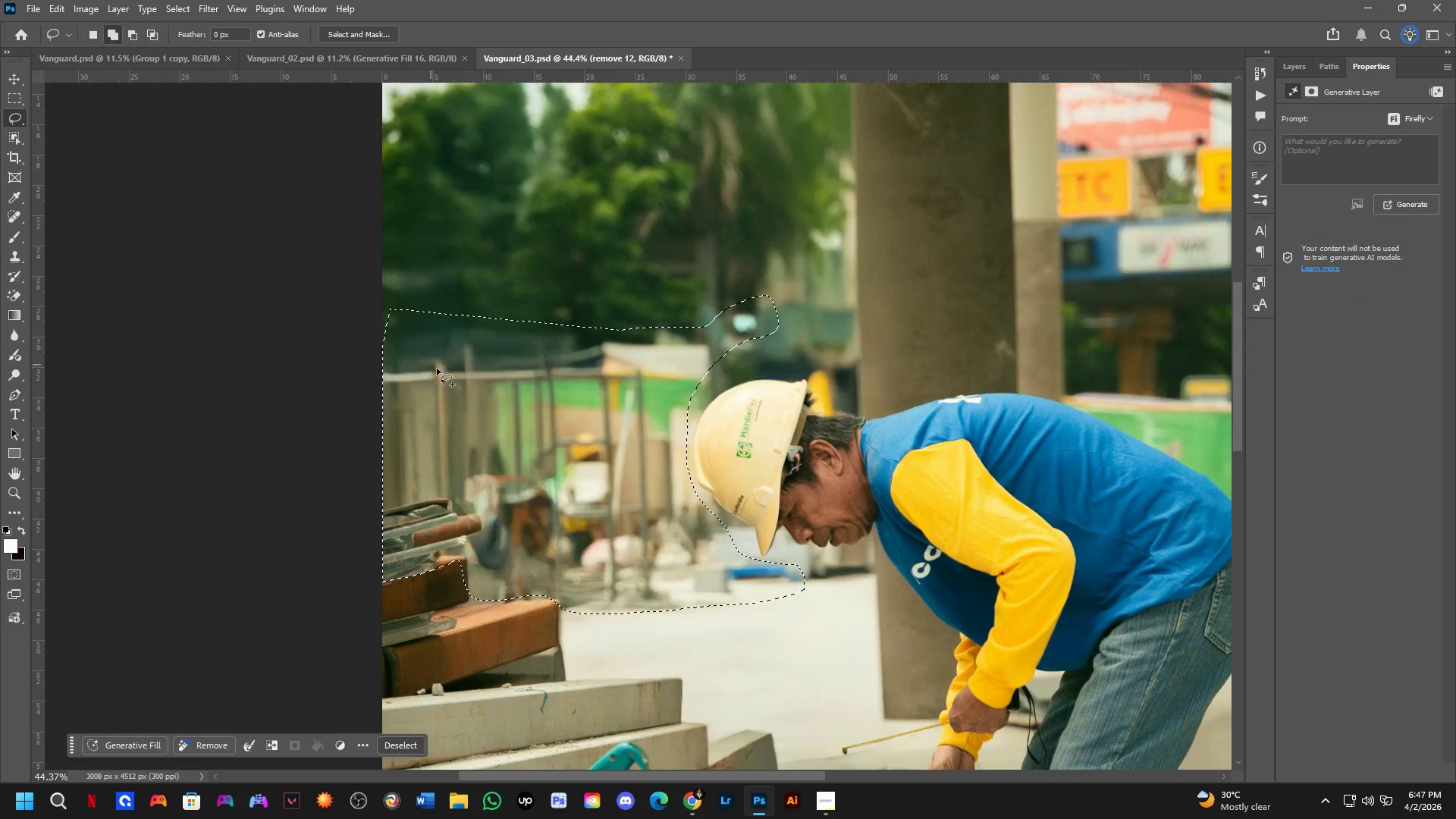 
scroll: coordinate [463, 392], scroll_direction: down, amount: 3.0
 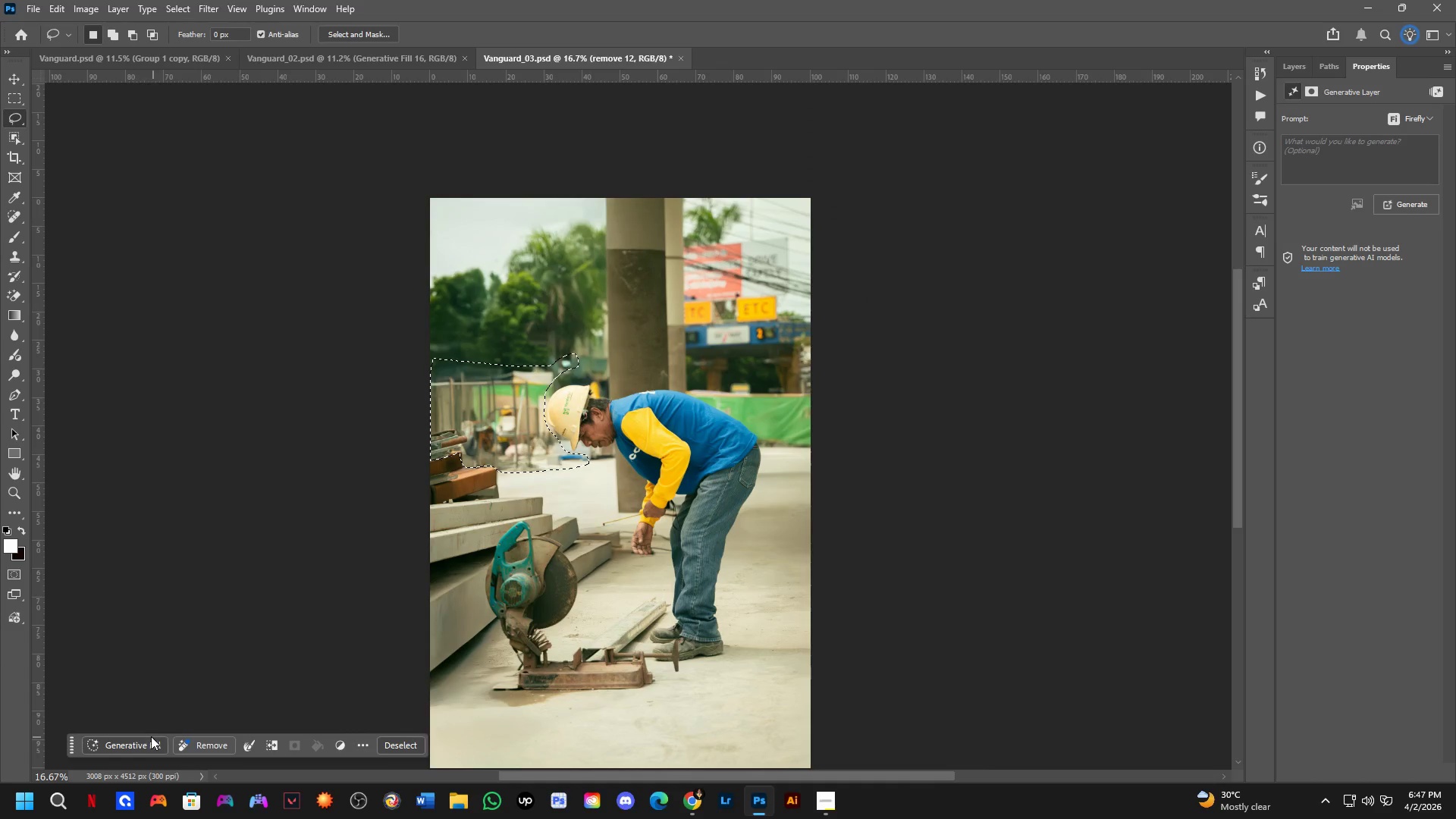 
left_click([126, 739])
 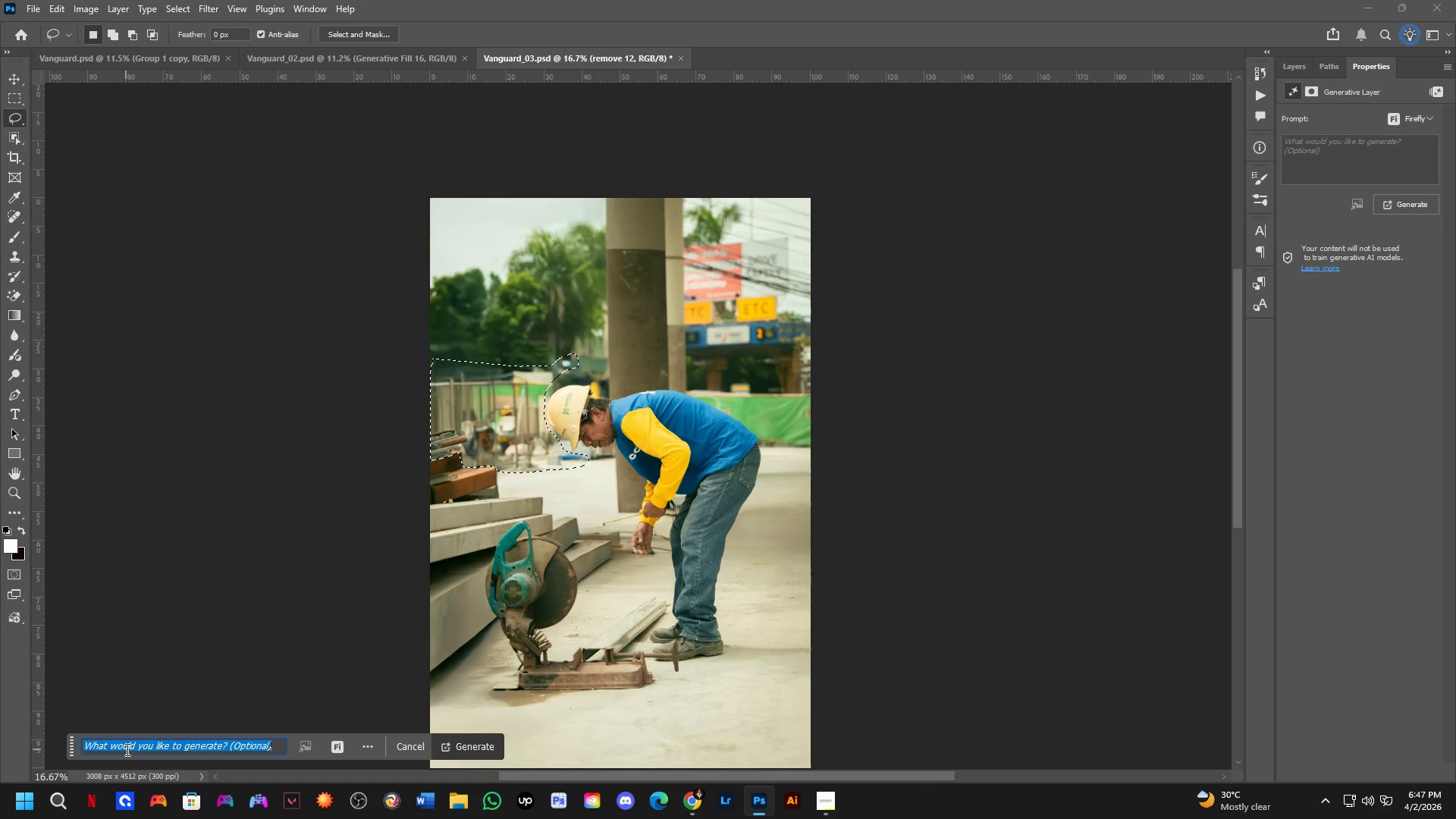 
type(remove)
 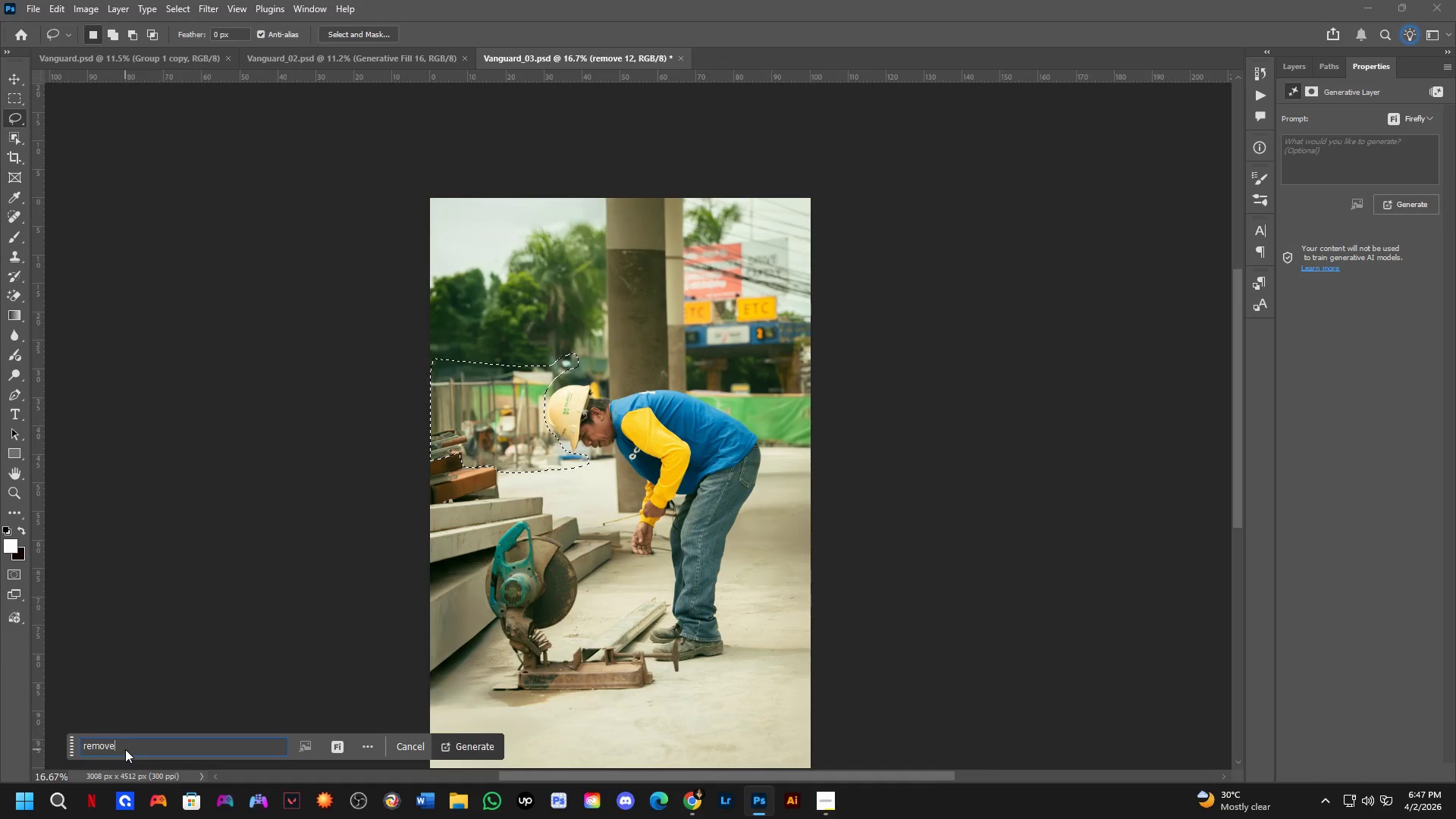 
key(Enter)
 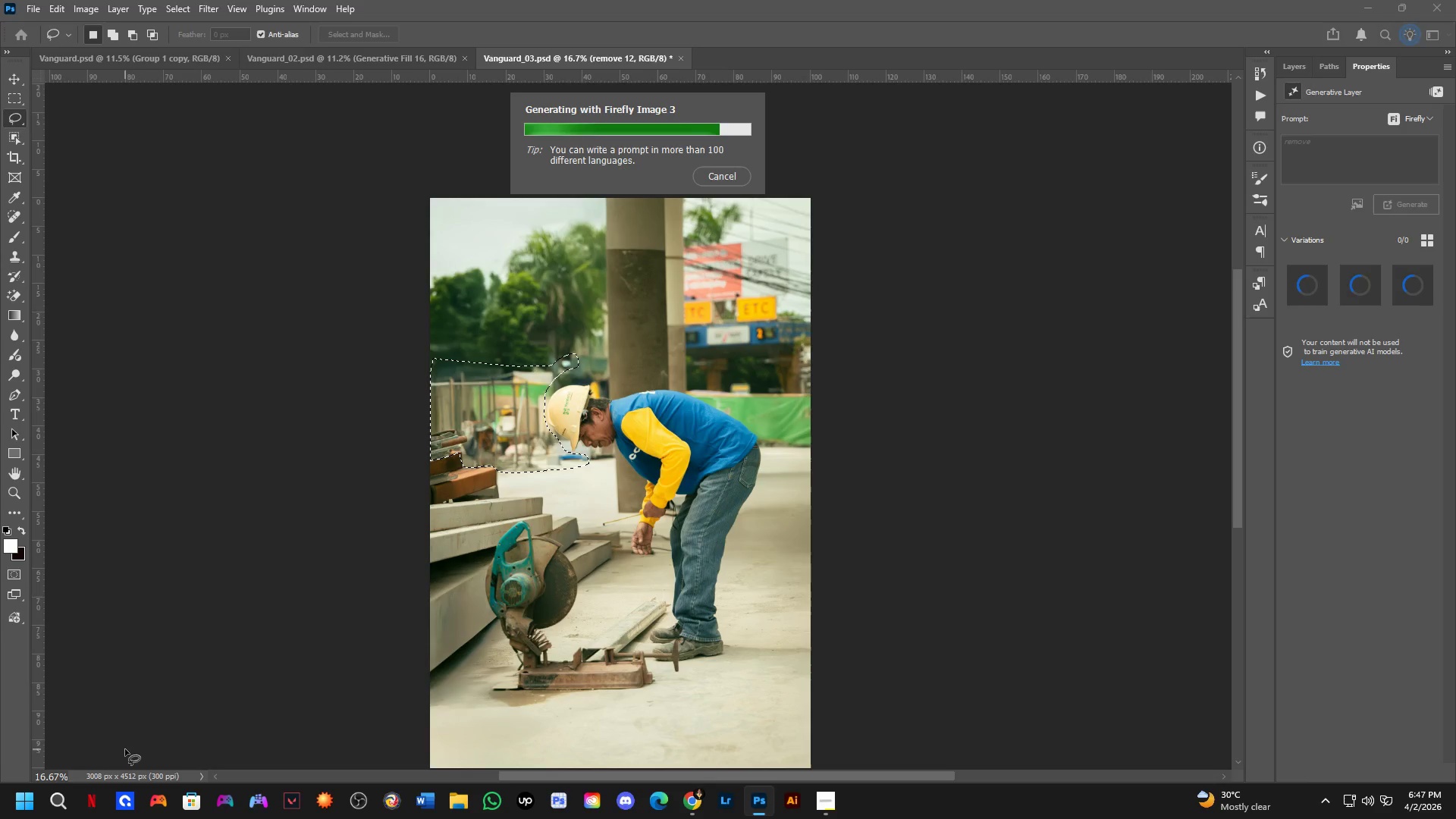 
wait(20.28)
 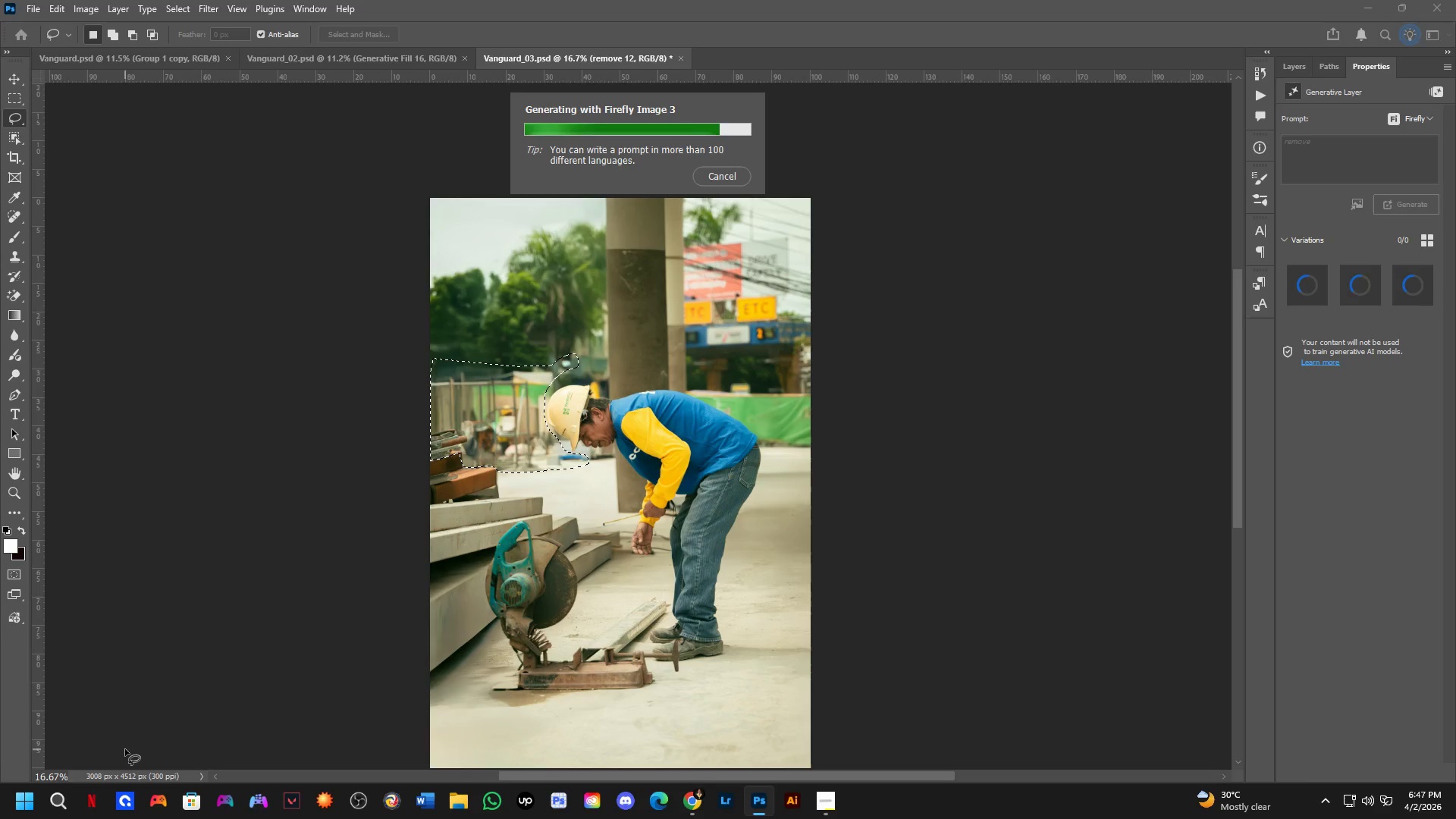 
scroll: coordinate [571, 479], scroll_direction: up, amount: 7.0
 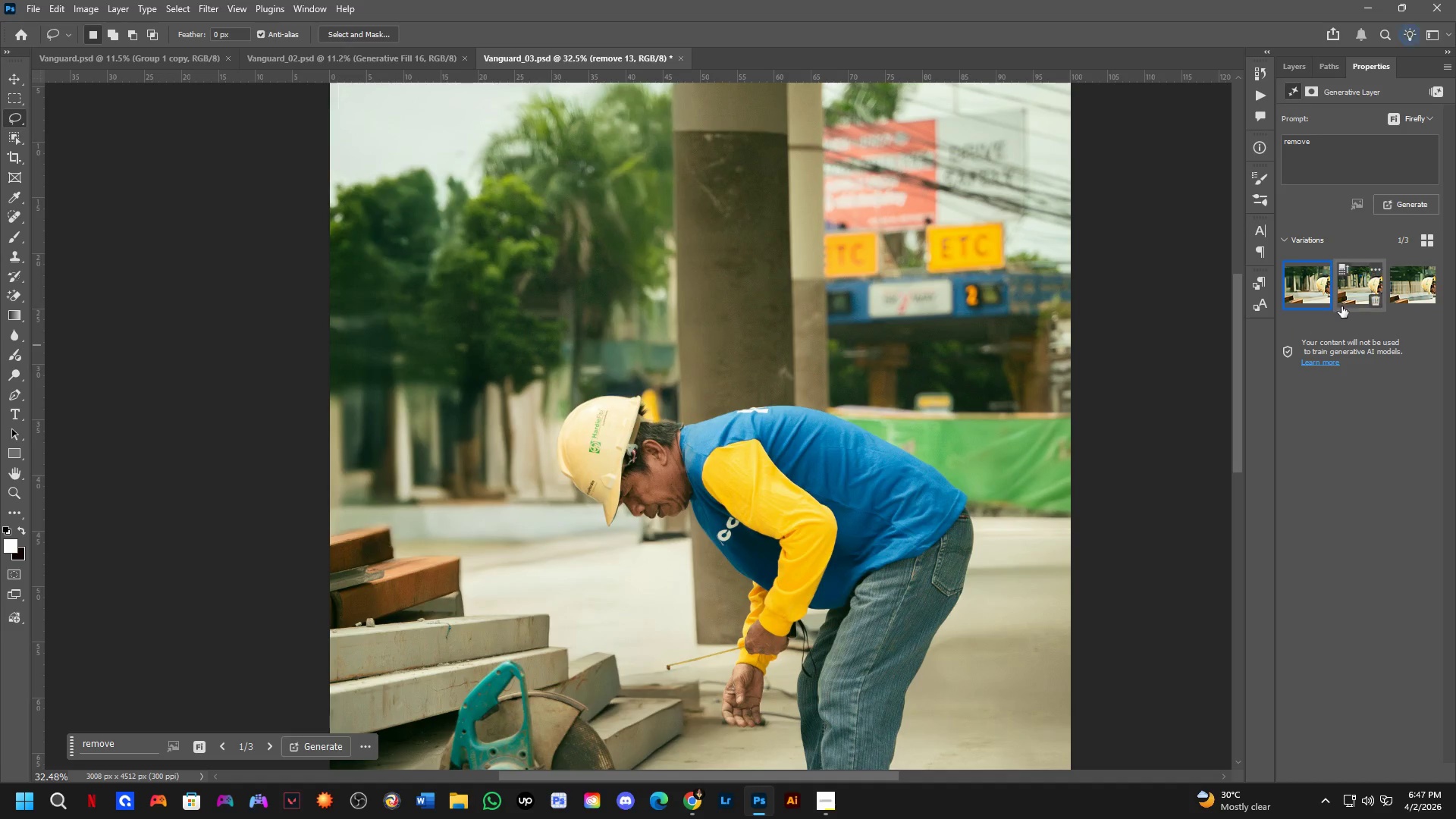 
left_click([1349, 303])
 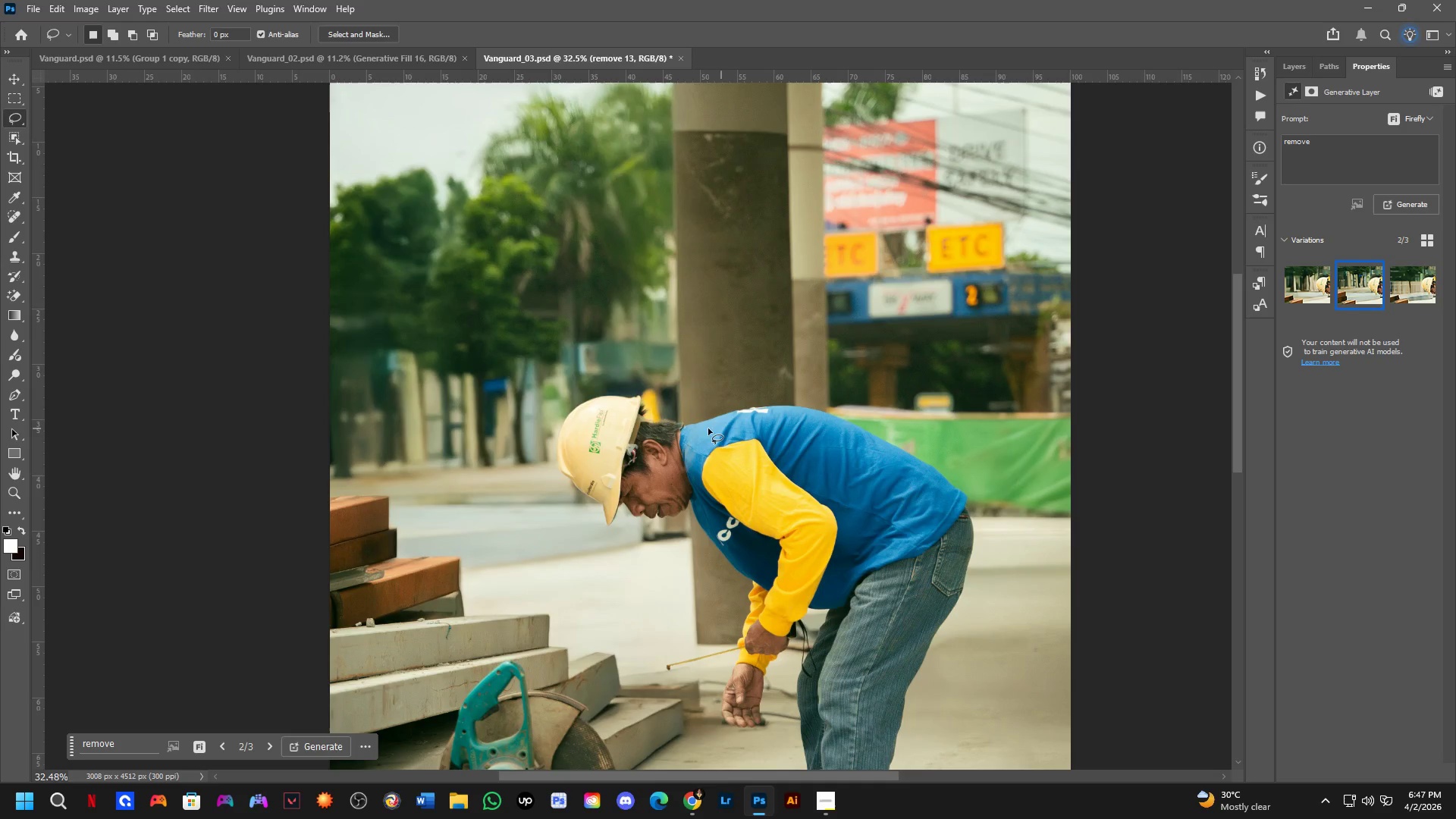 
scroll: coordinate [632, 404], scroll_direction: down, amount: 8.0
 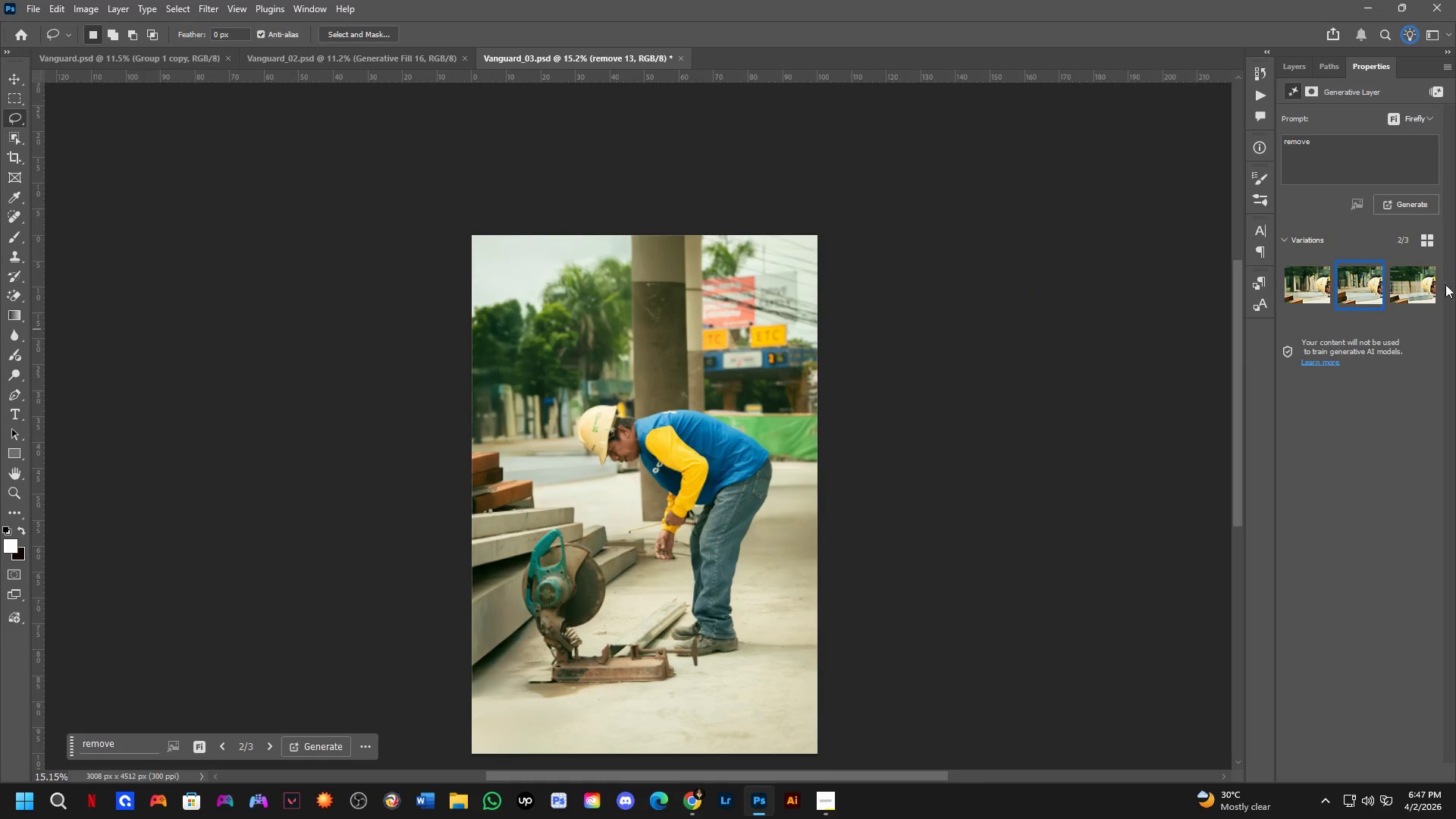 
left_click([1394, 291])
 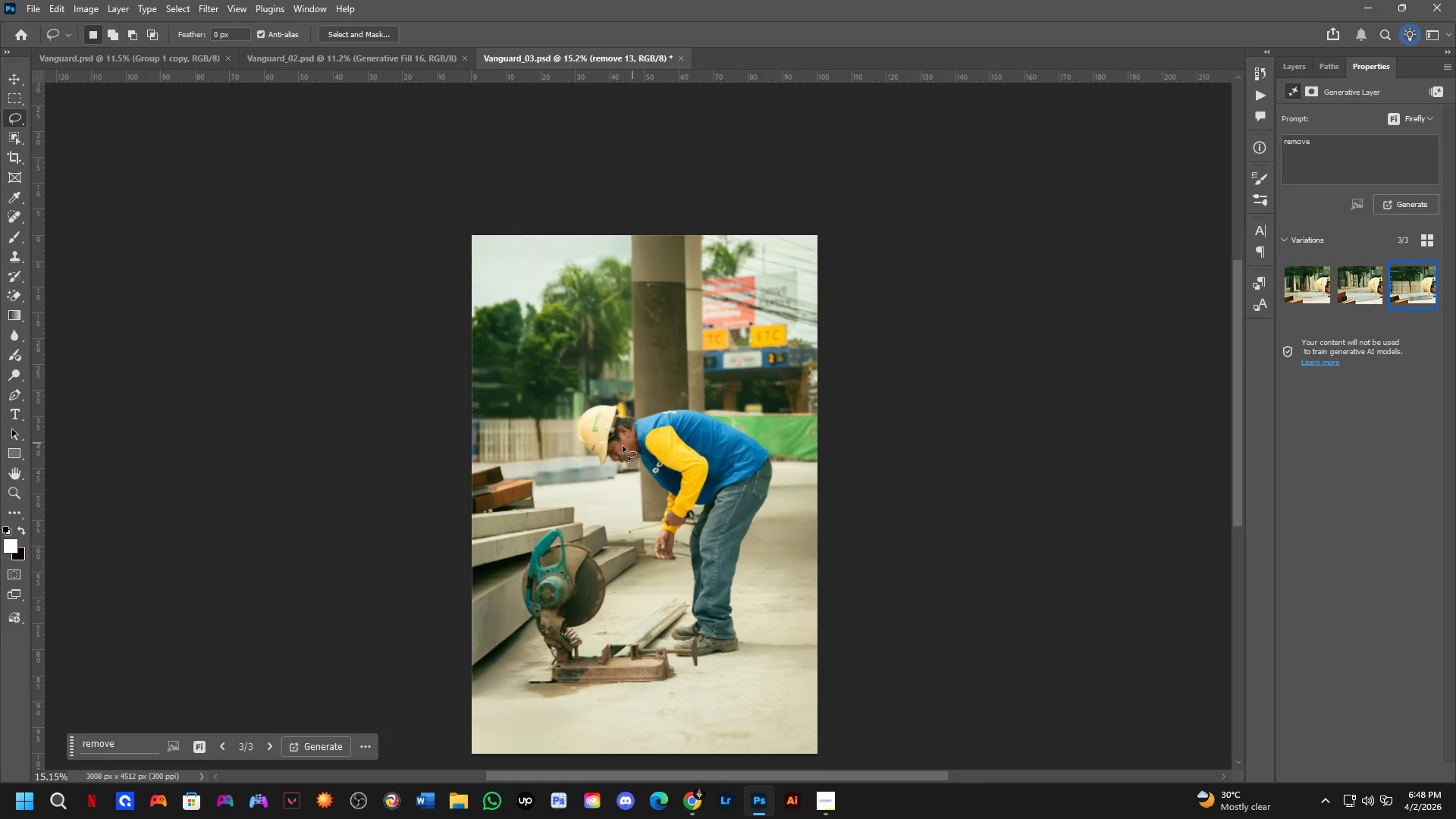 
scroll: coordinate [519, 463], scroll_direction: up, amount: 10.0
 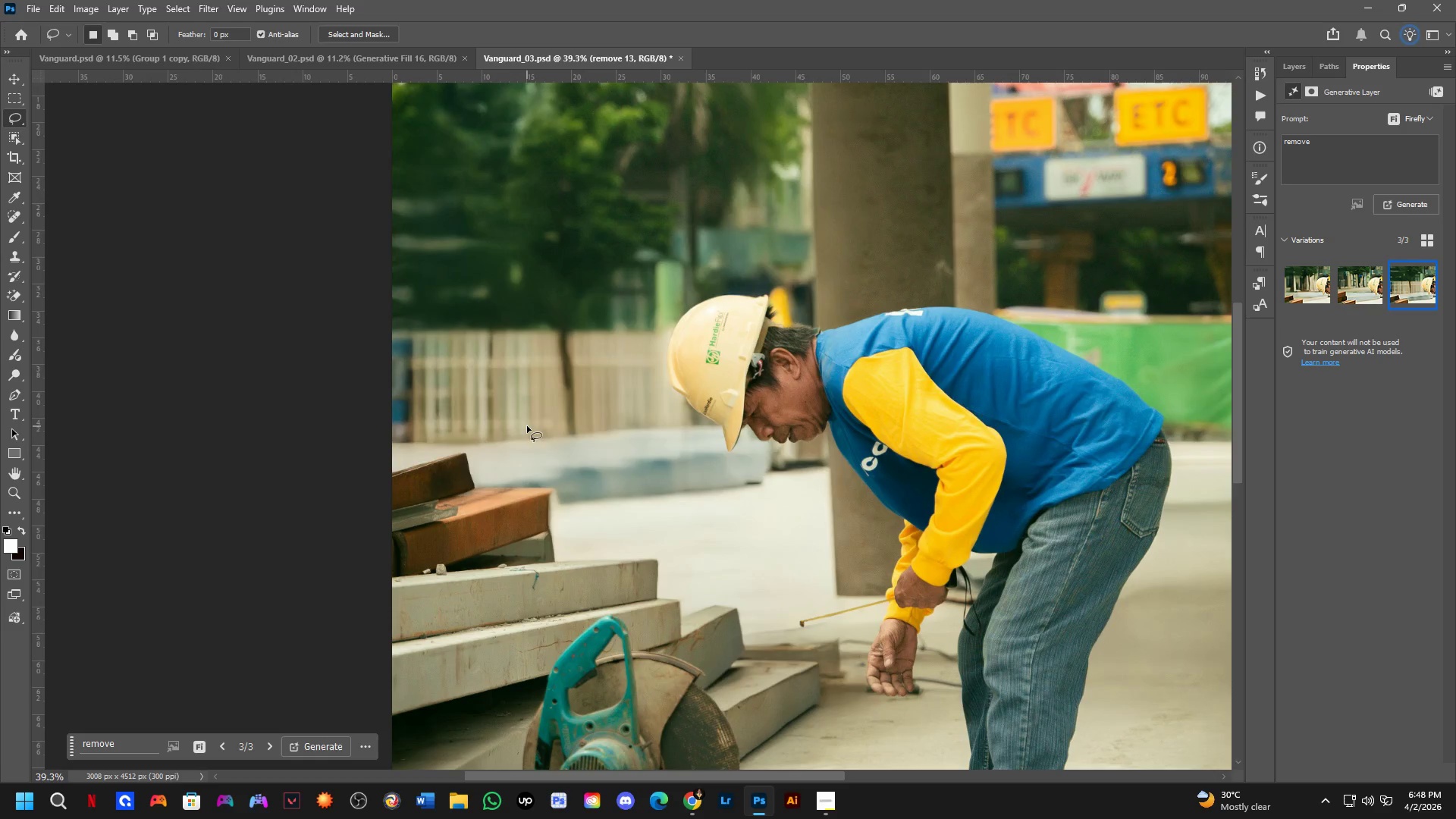 
left_click_drag(start_coordinate=[526, 424], to_coordinate=[491, 441])
 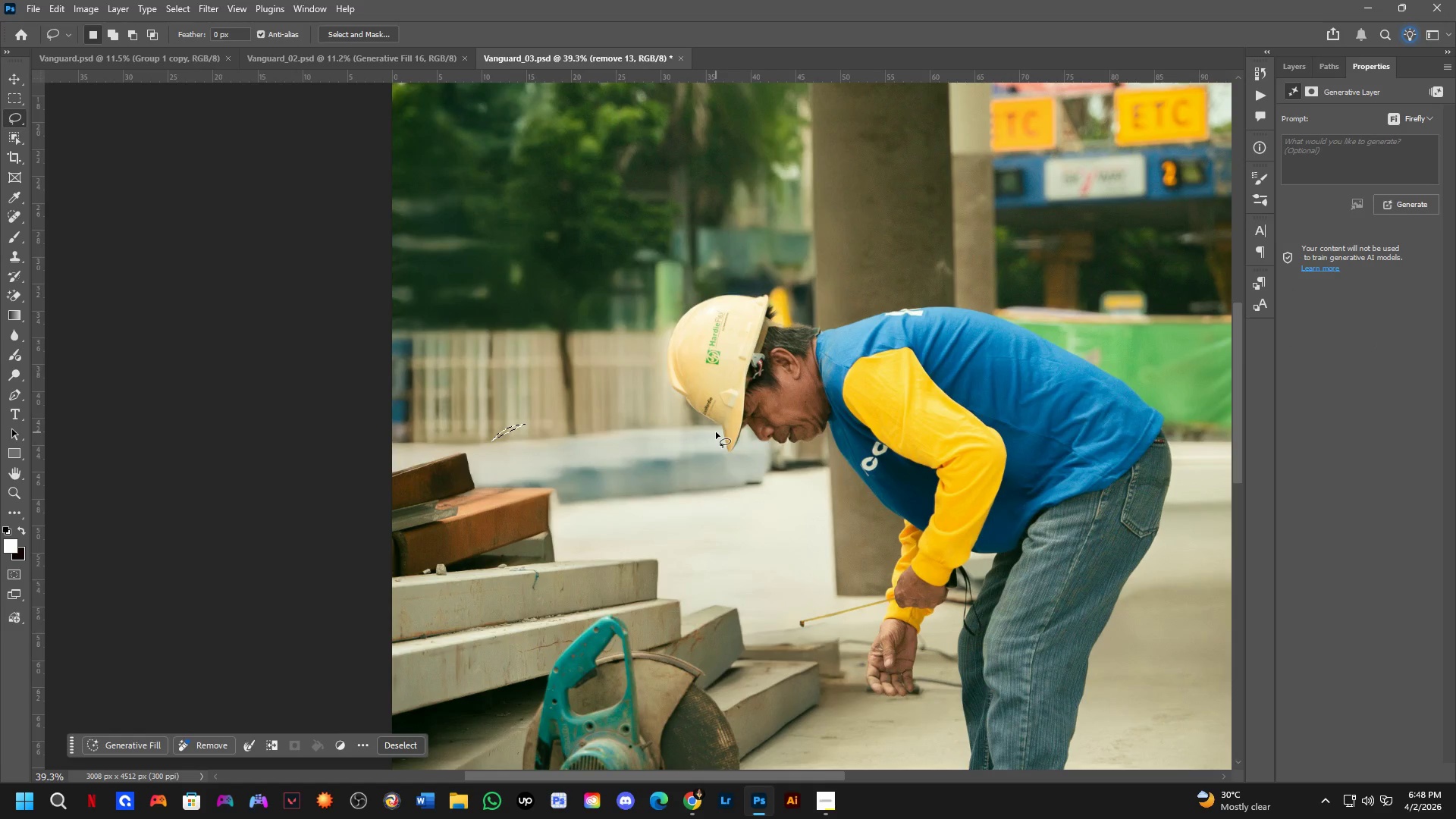 
key(Control+Z)
 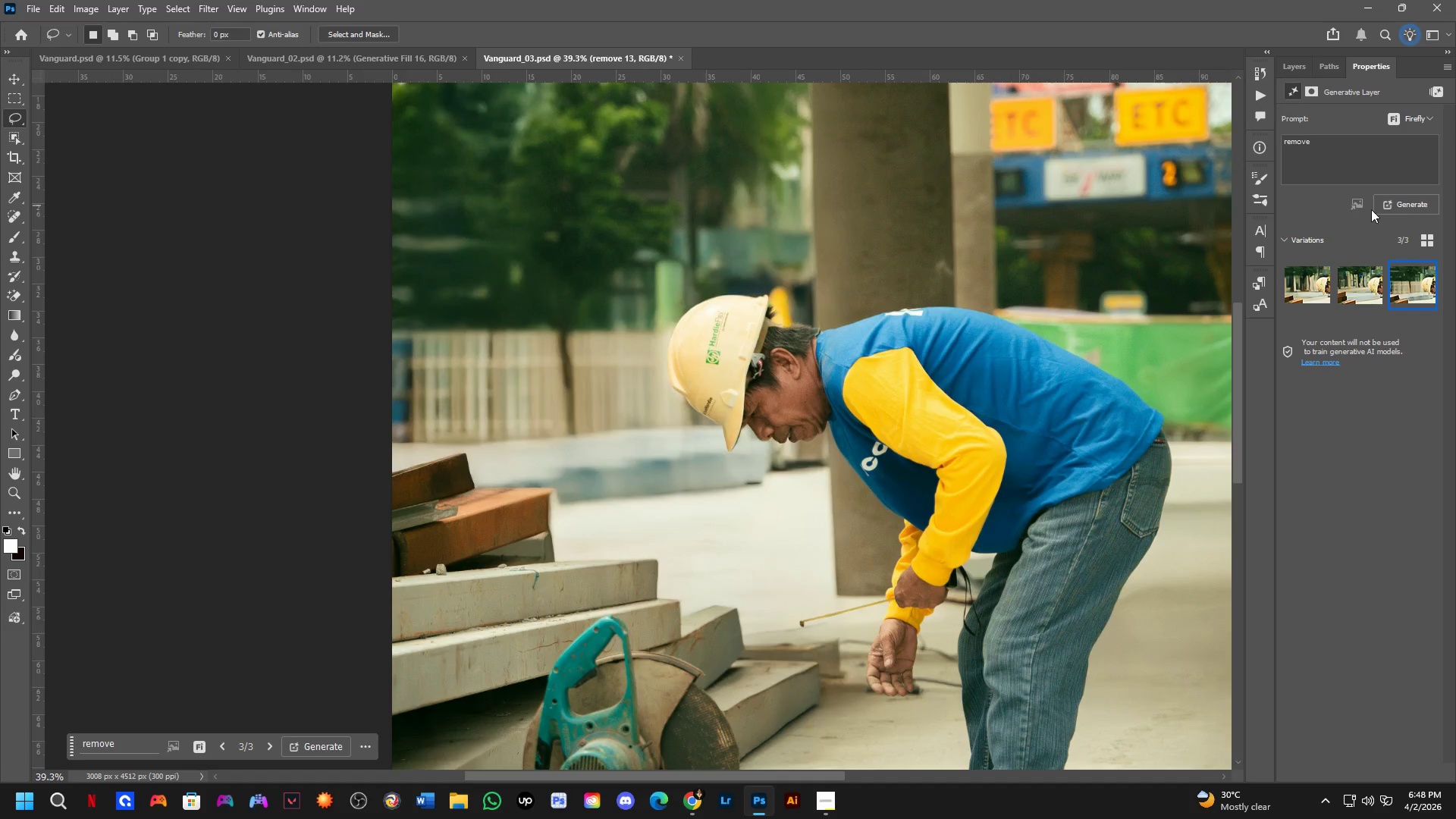 
double_click([1426, 202])
 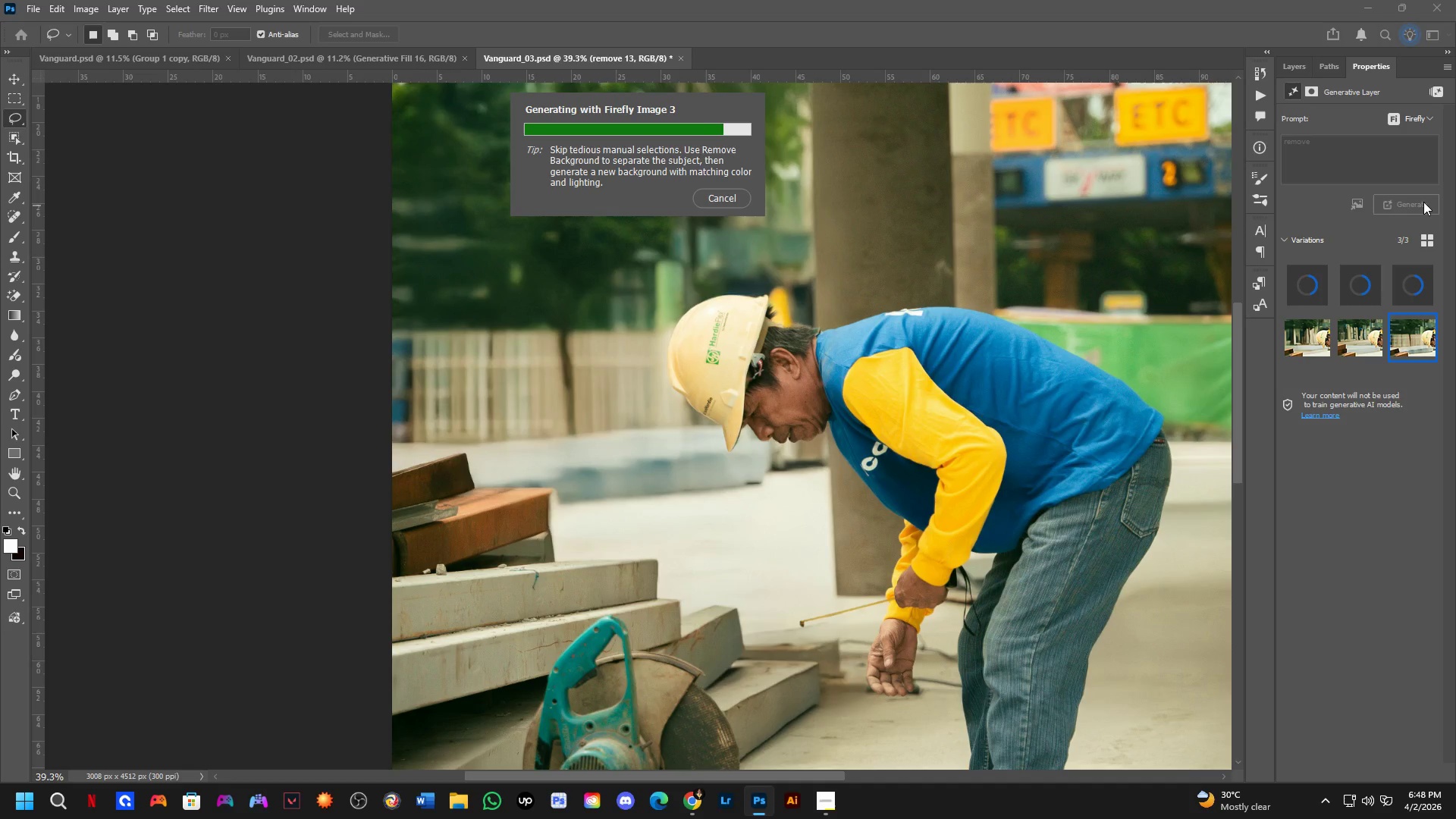 
wait(21.3)
 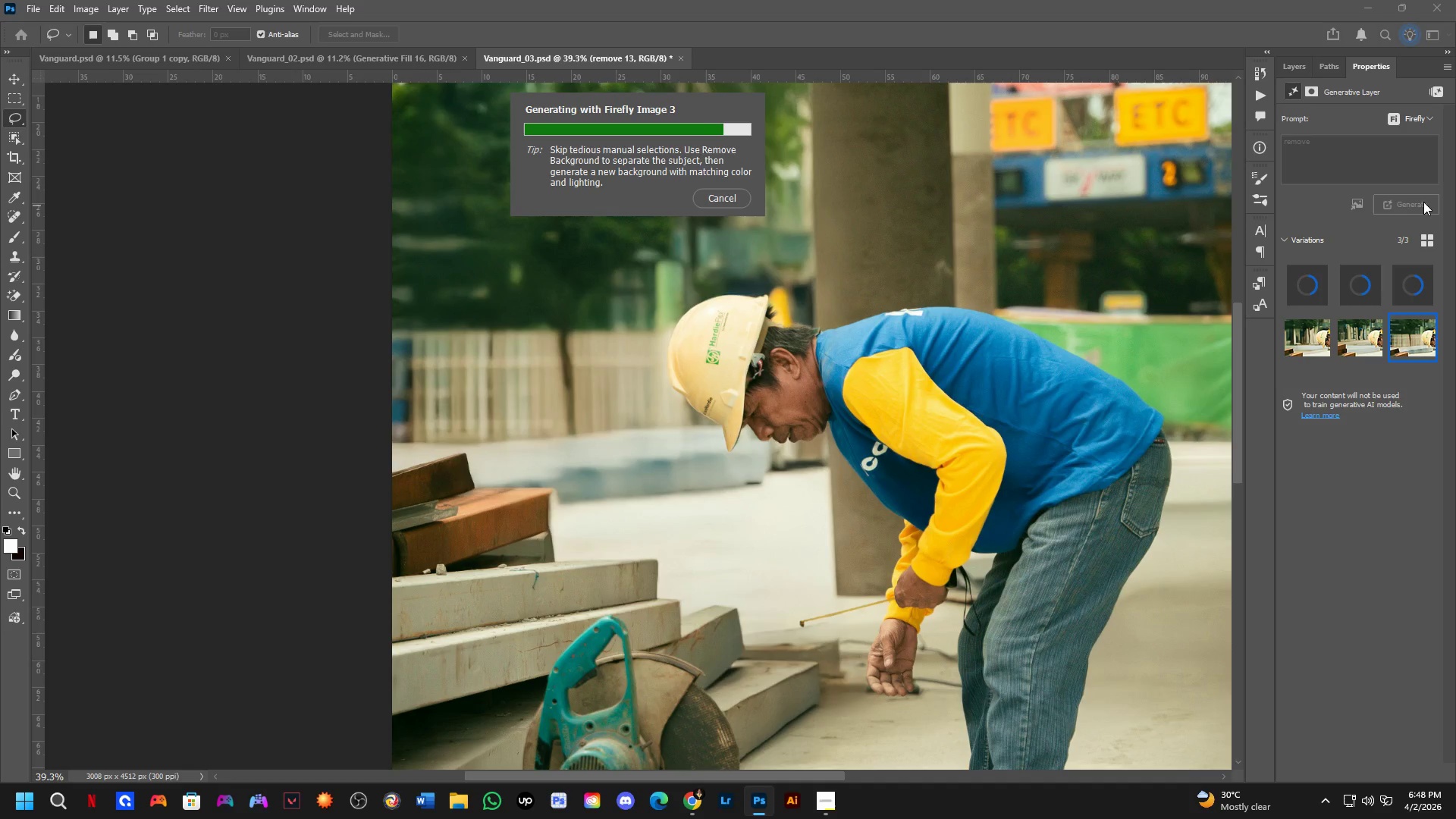 
scroll: coordinate [576, 453], scroll_direction: down, amount: 8.0
 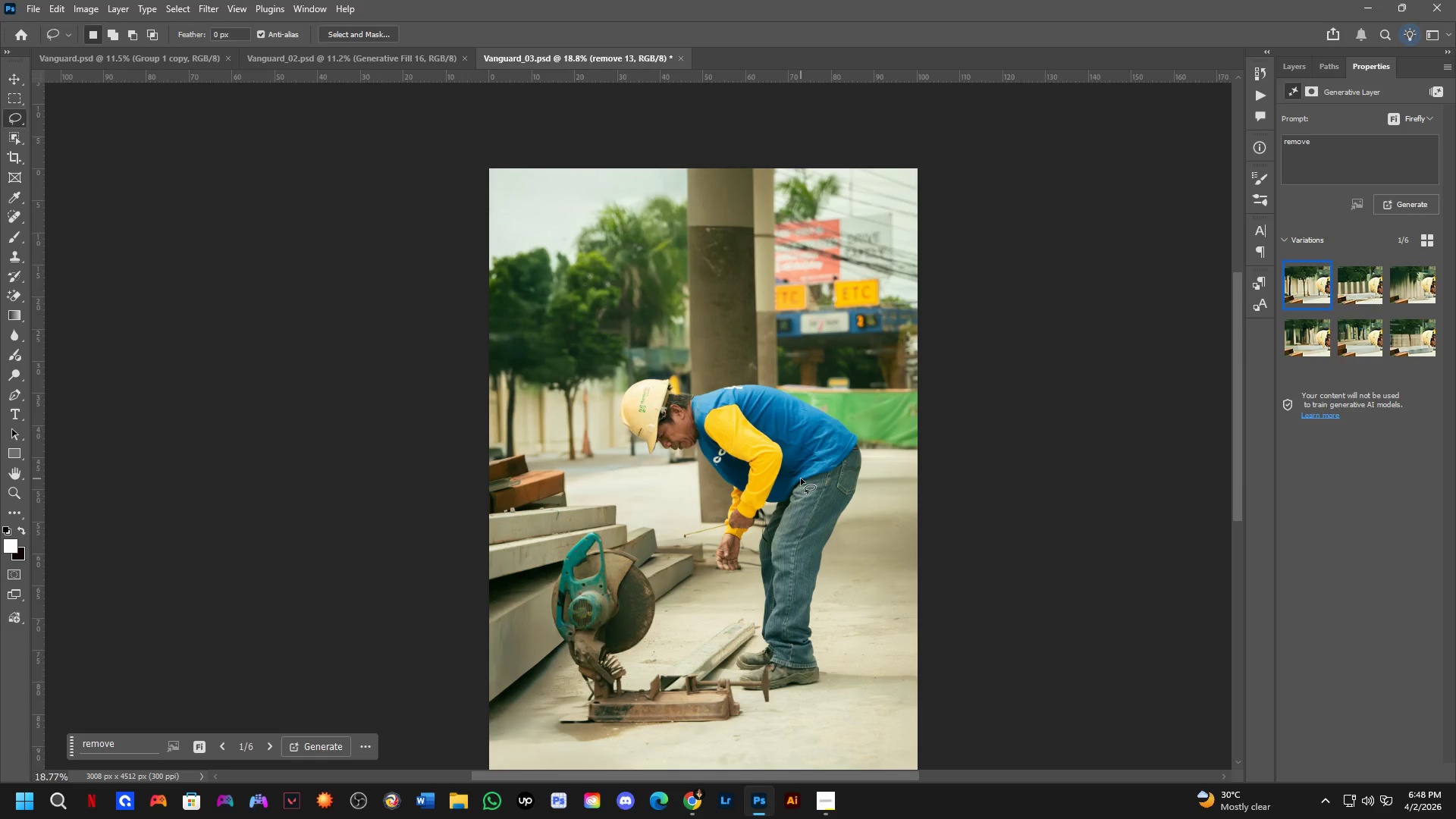 
wait(5.81)
 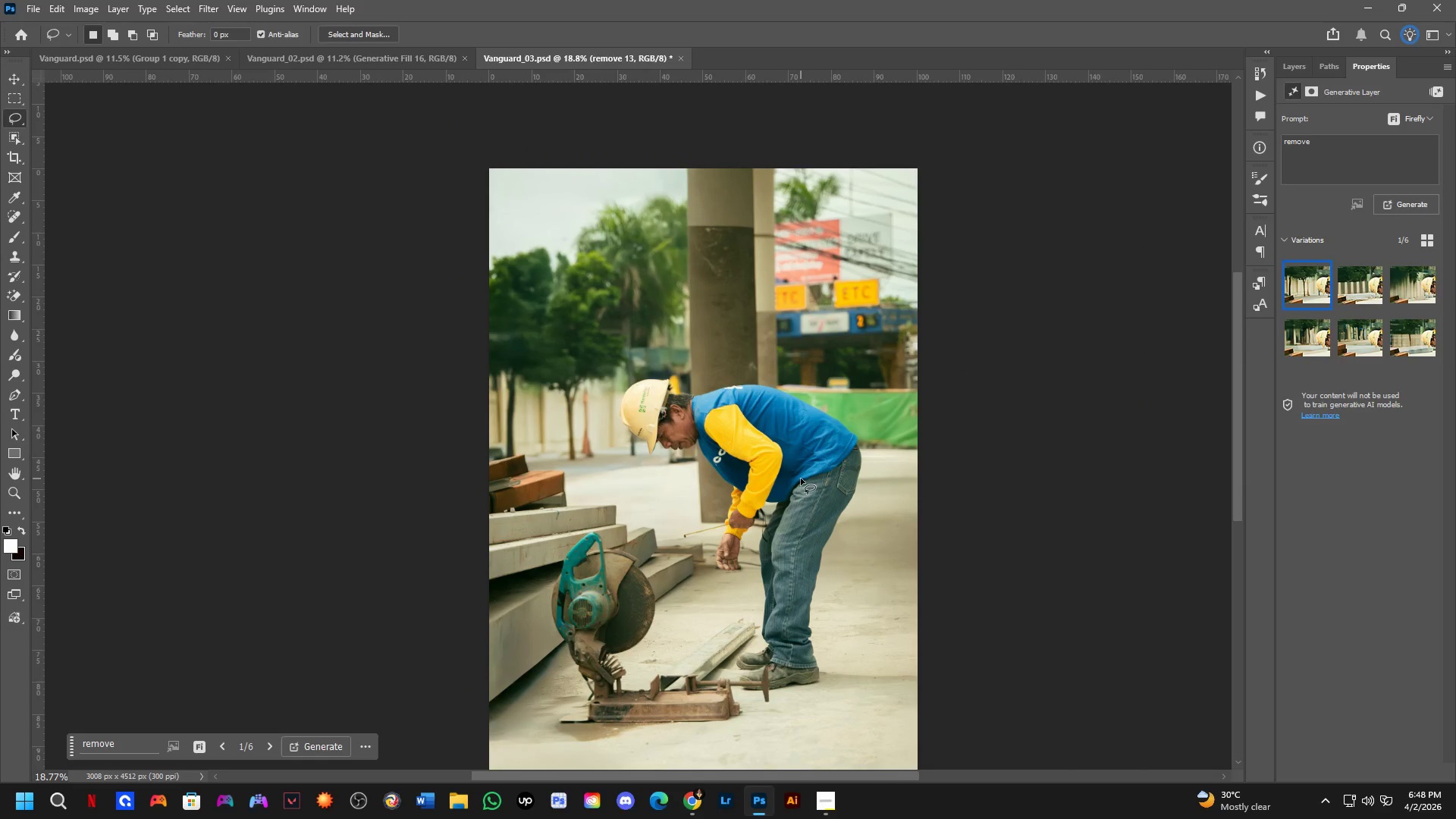 
left_click([1395, 290])
 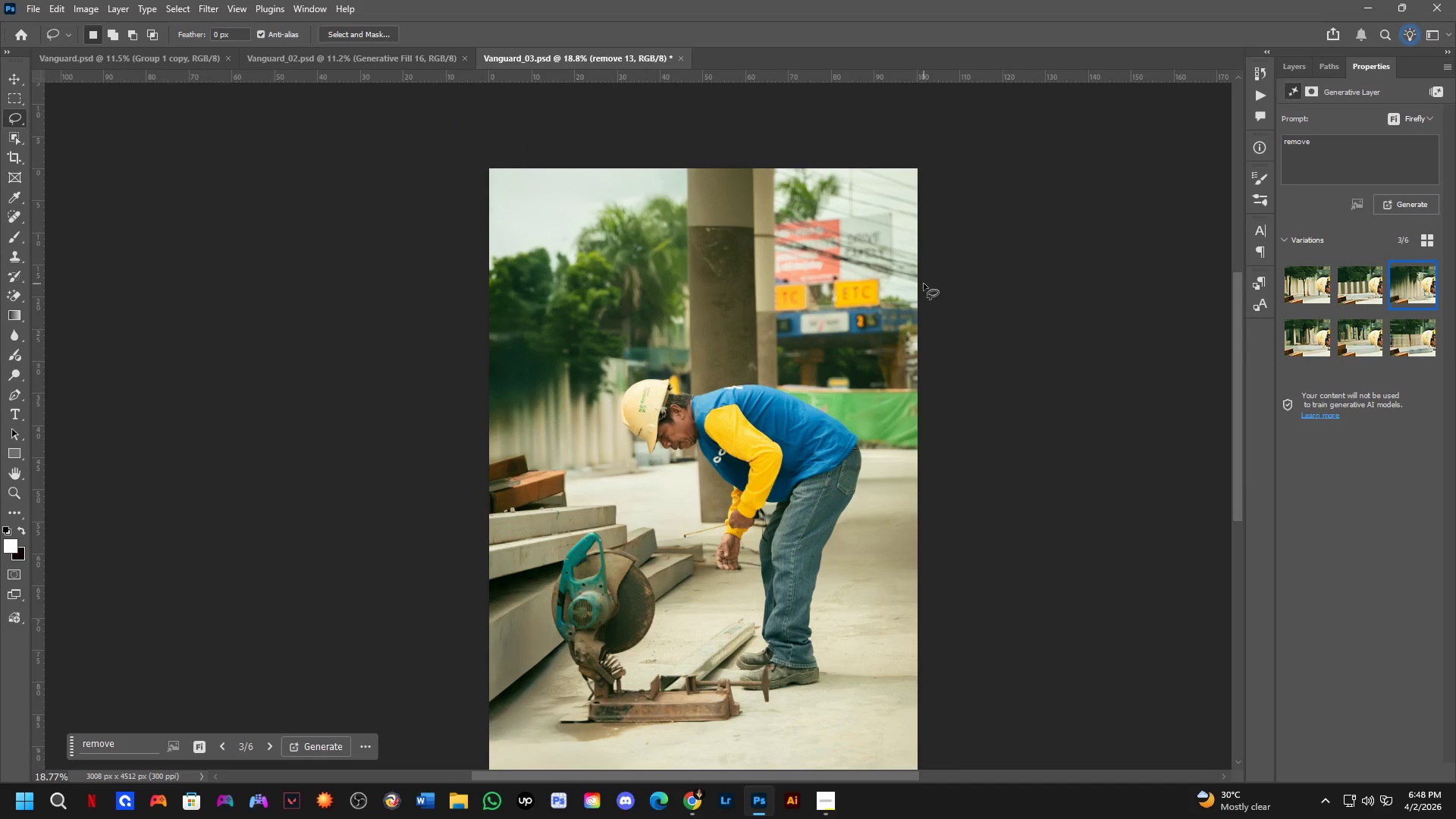 
left_click([1363, 290])
 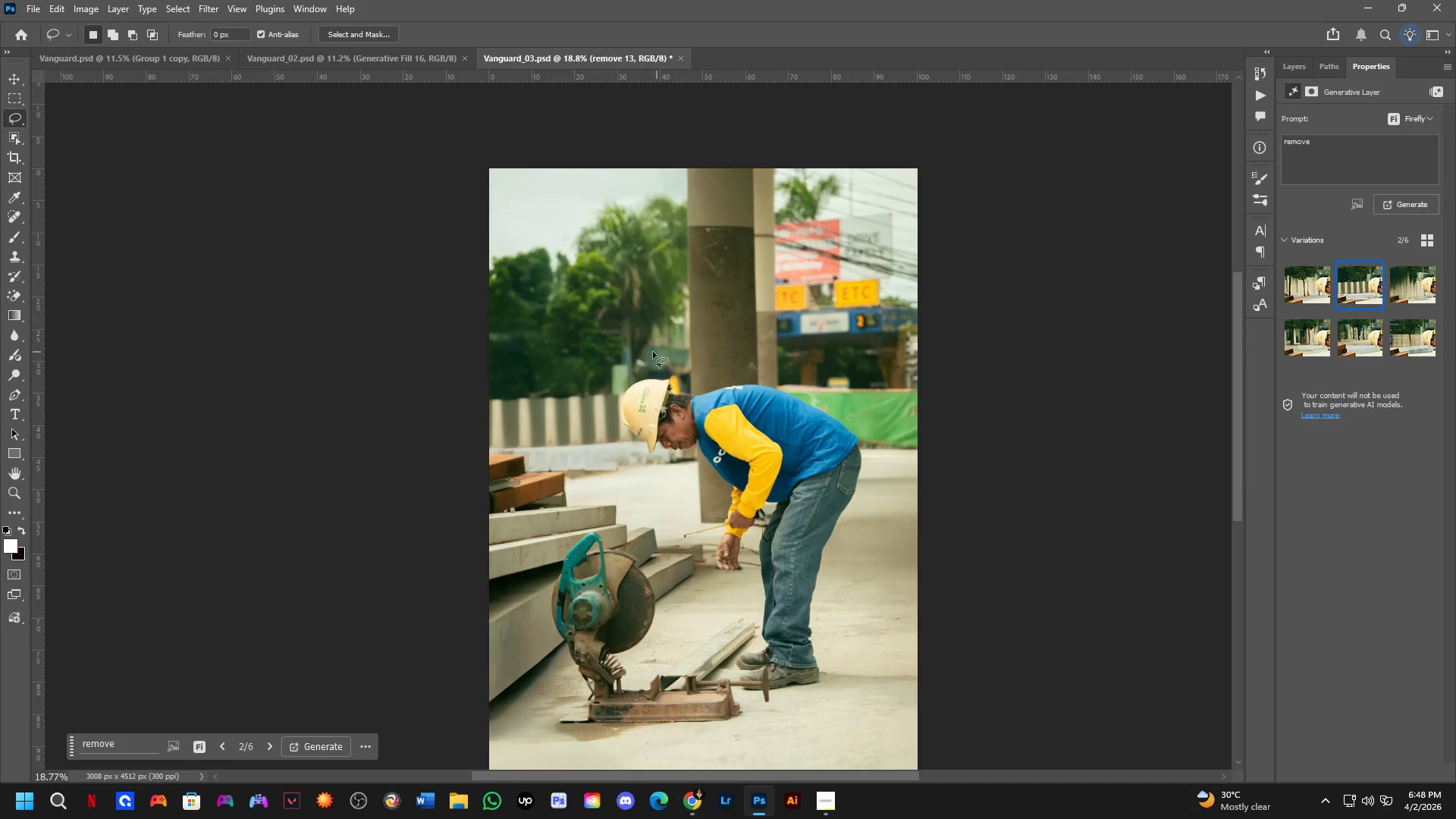 
key(Shift+ShiftLeft)
 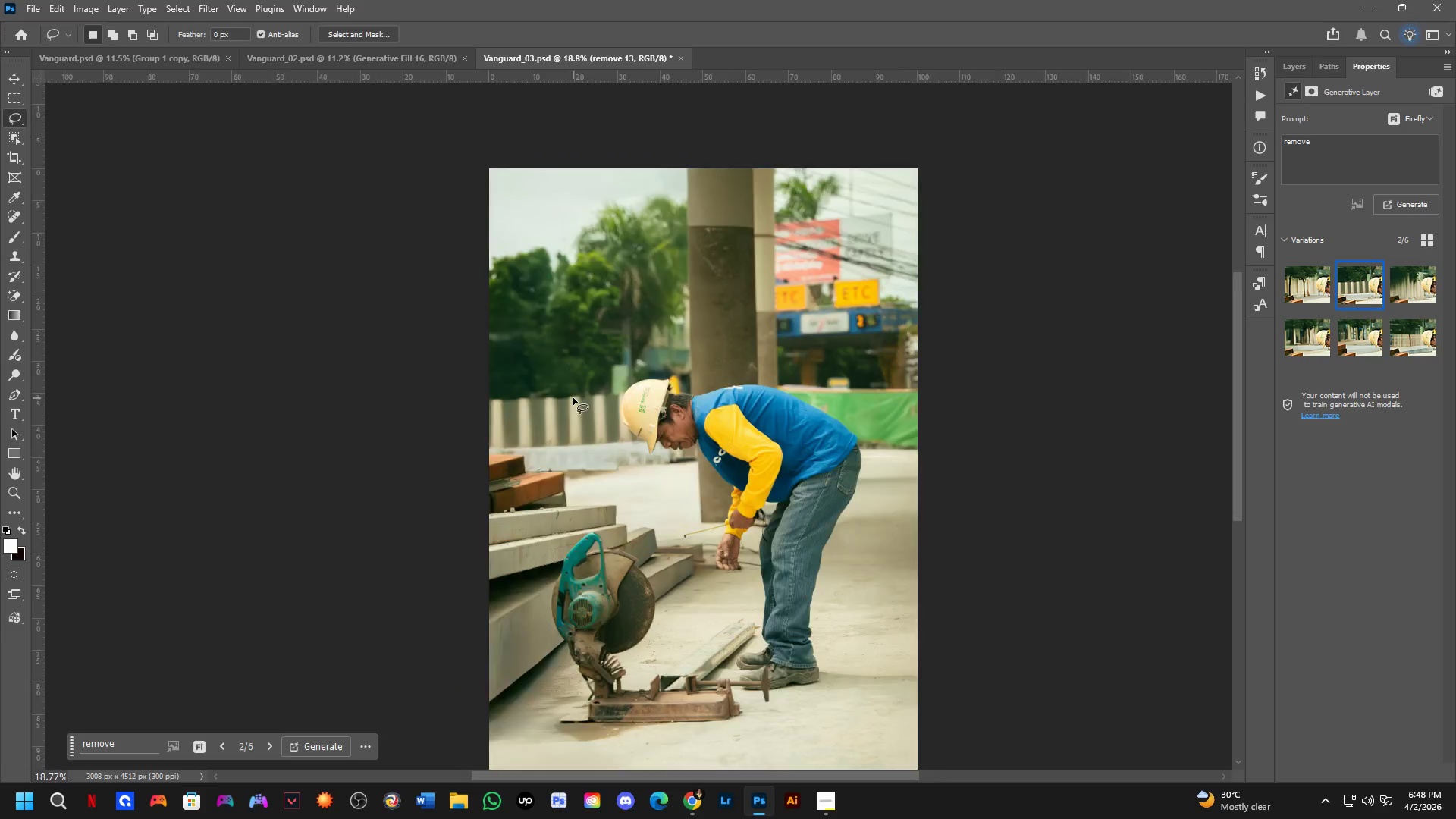 
scroll: coordinate [573, 398], scroll_direction: up, amount: 3.0
 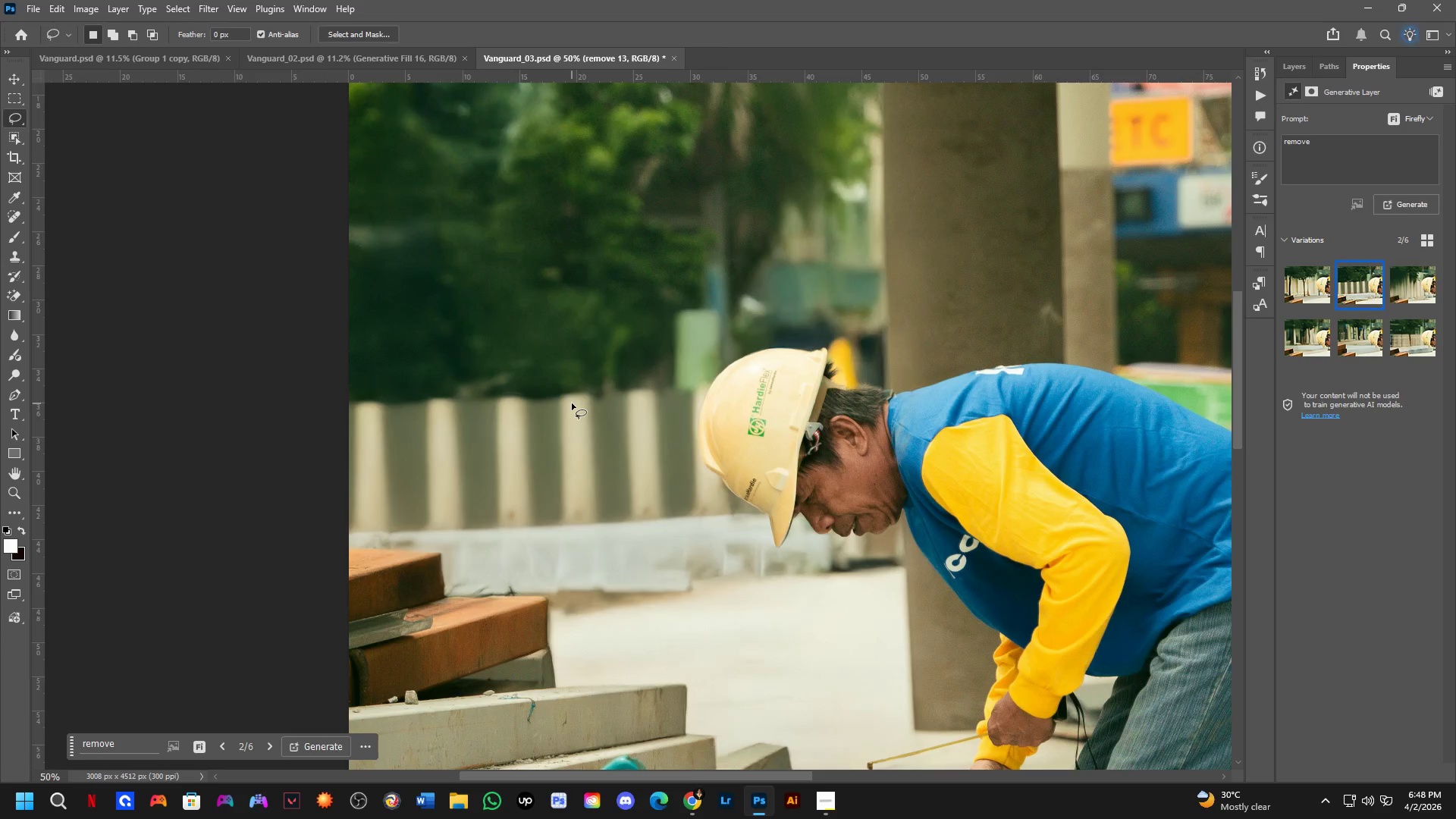 
hold_key(key=Space, duration=0.64)
 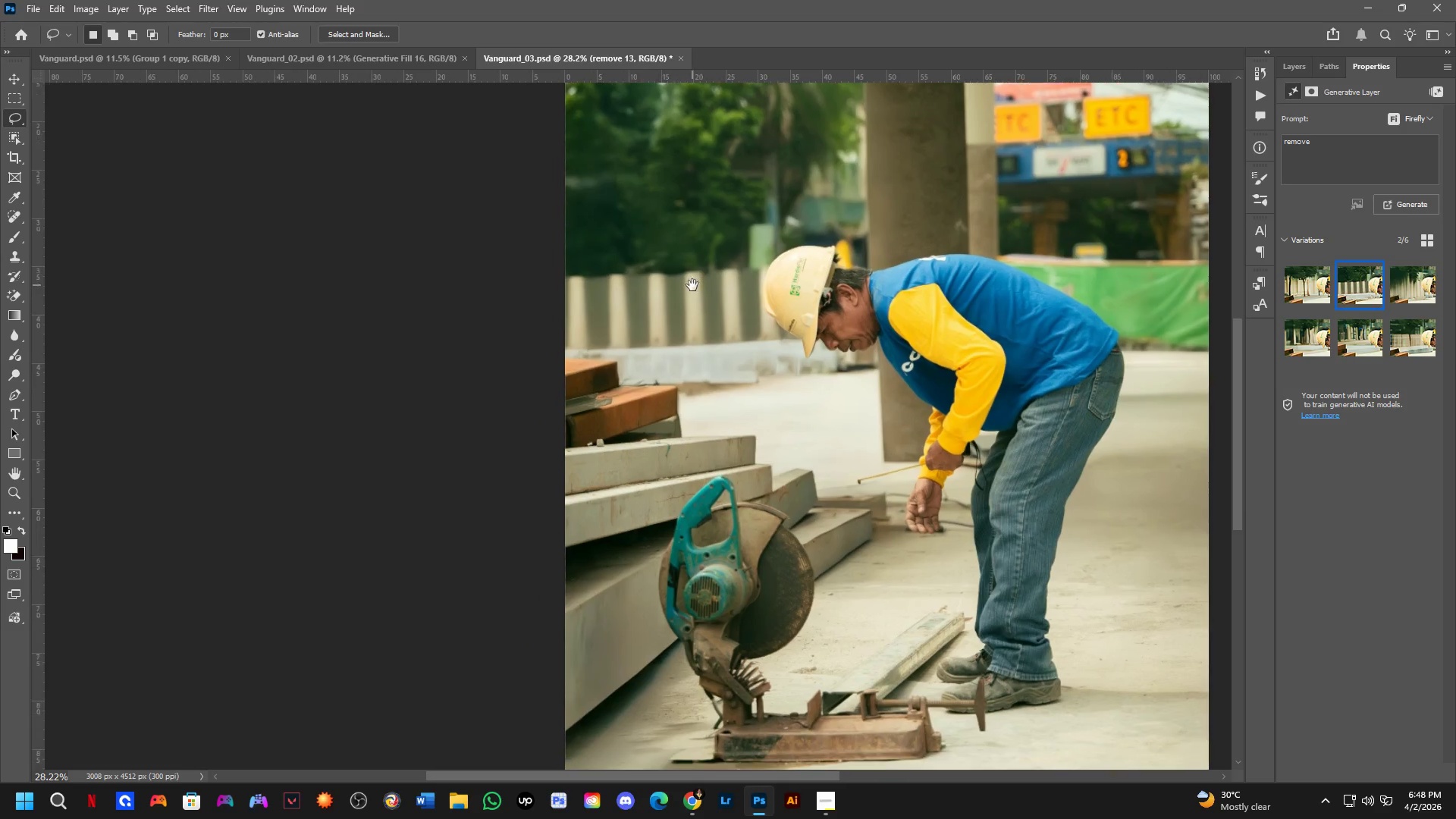 
left_click_drag(start_coordinate=[573, 412], to_coordinate=[692, 285])
 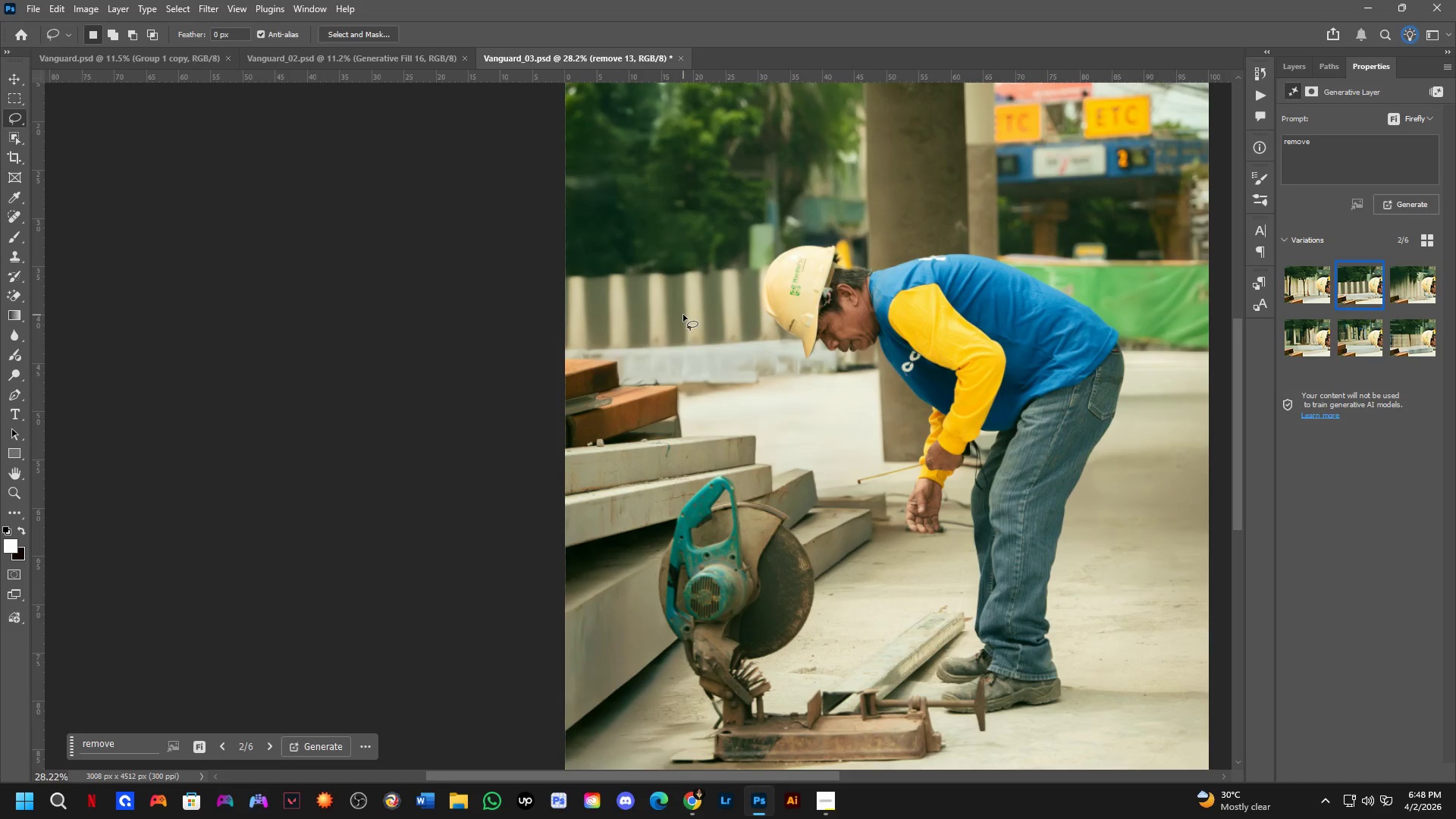 
scroll: coordinate [572, 403], scroll_direction: down, amount: 6.0
 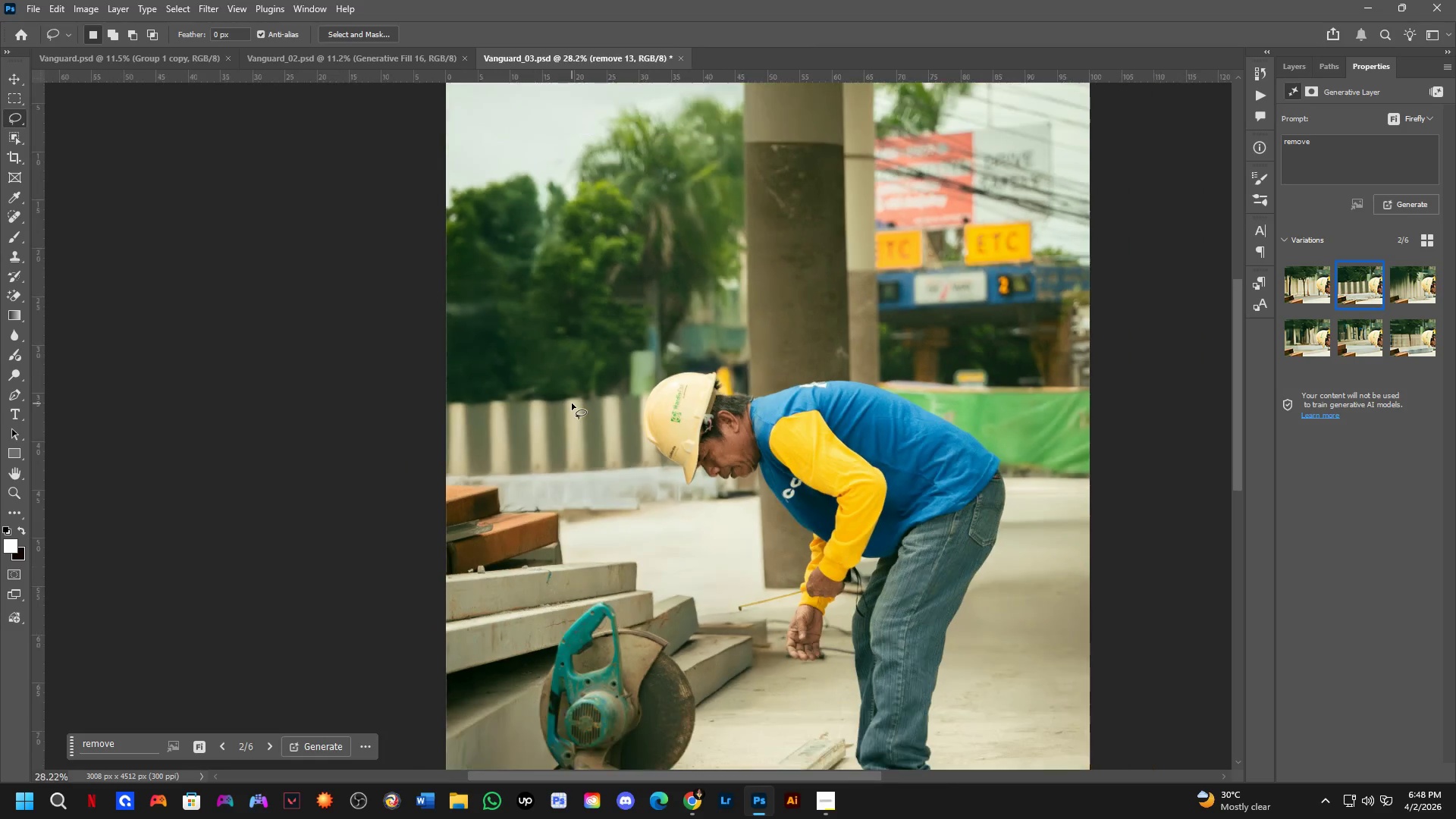 
hold_key(key=Space, duration=6.44)
 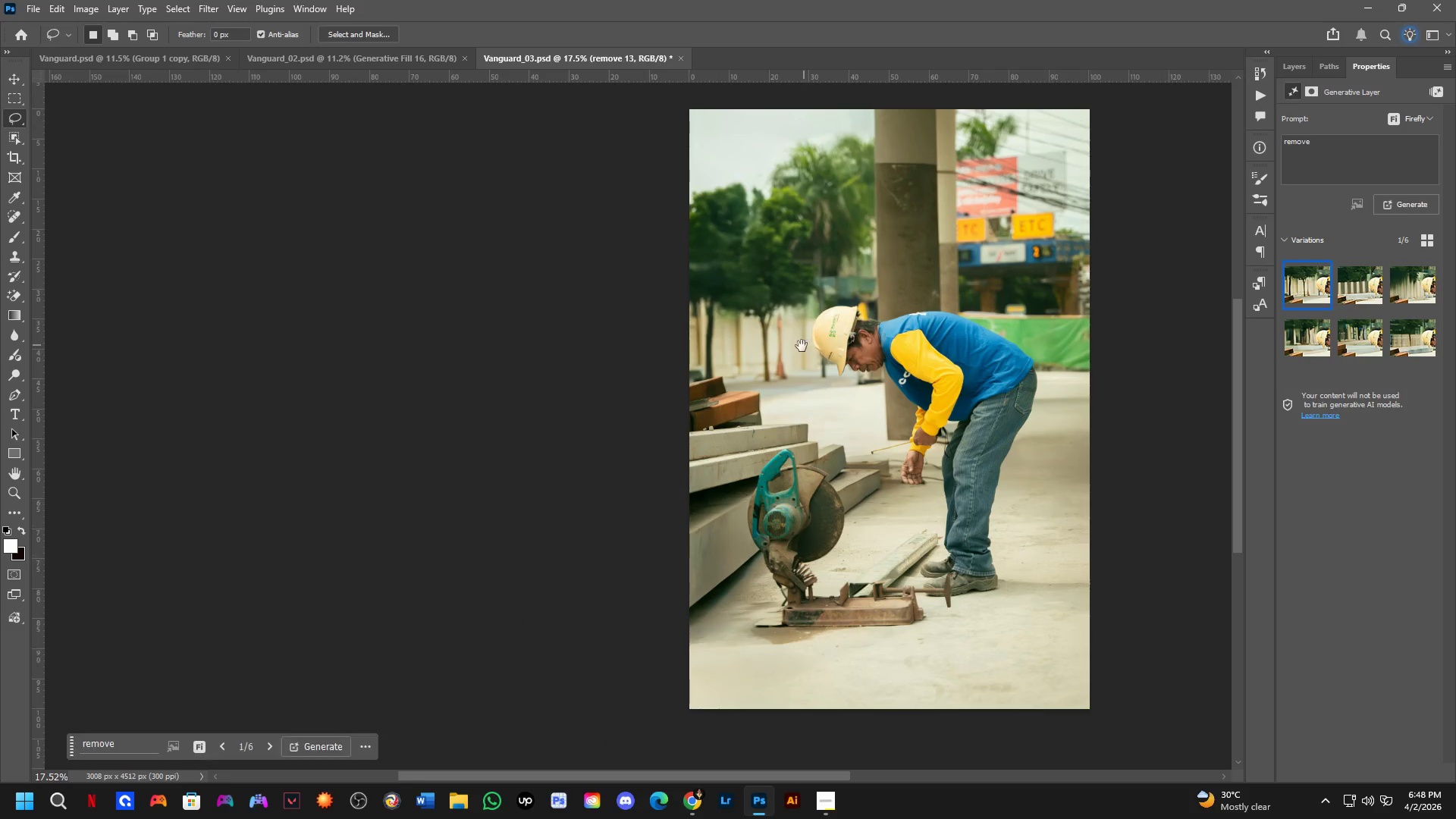 
scroll: coordinate [931, 354], scroll_direction: down, amount: 4.0
 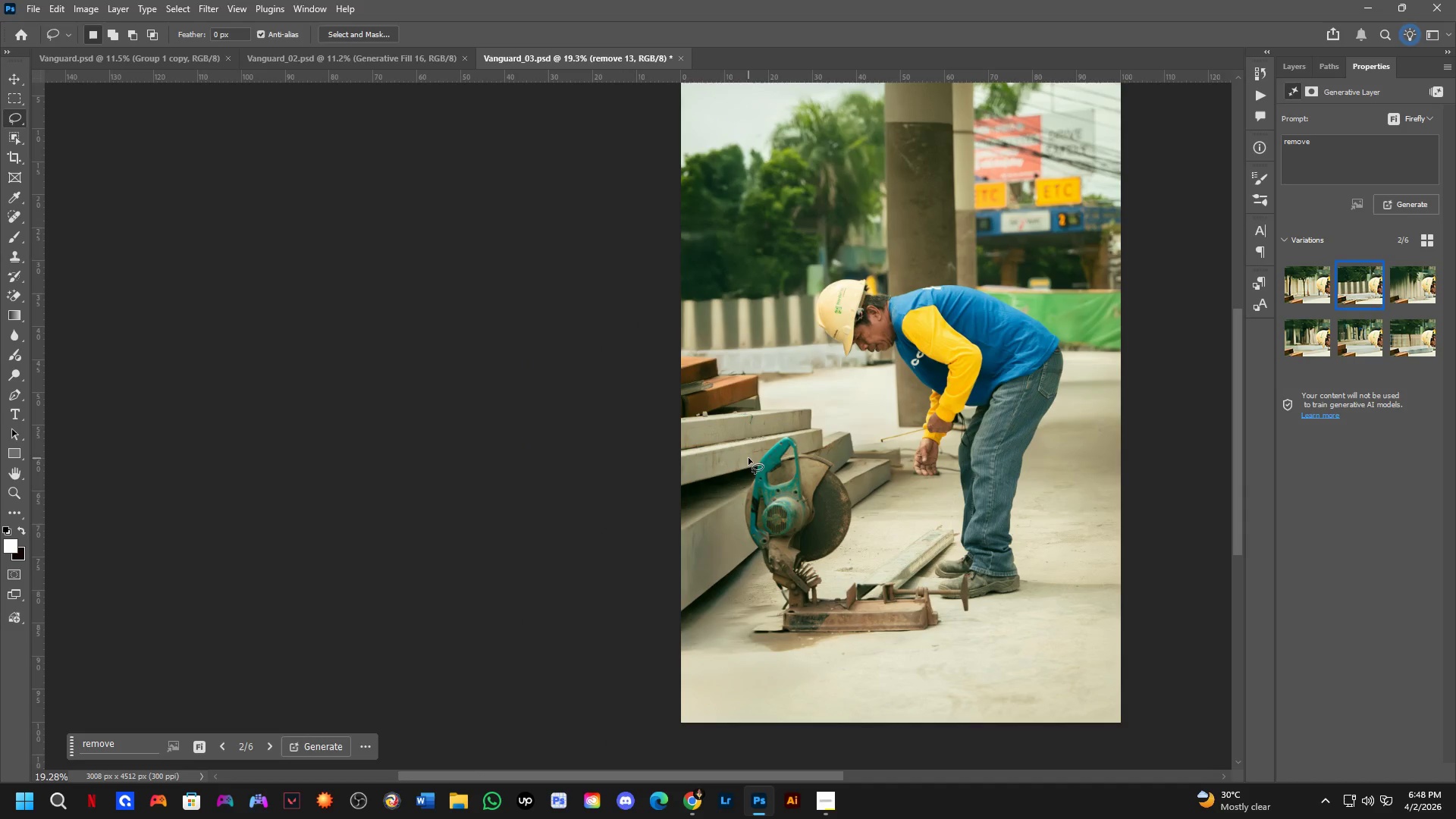 
key(Control+Z)
 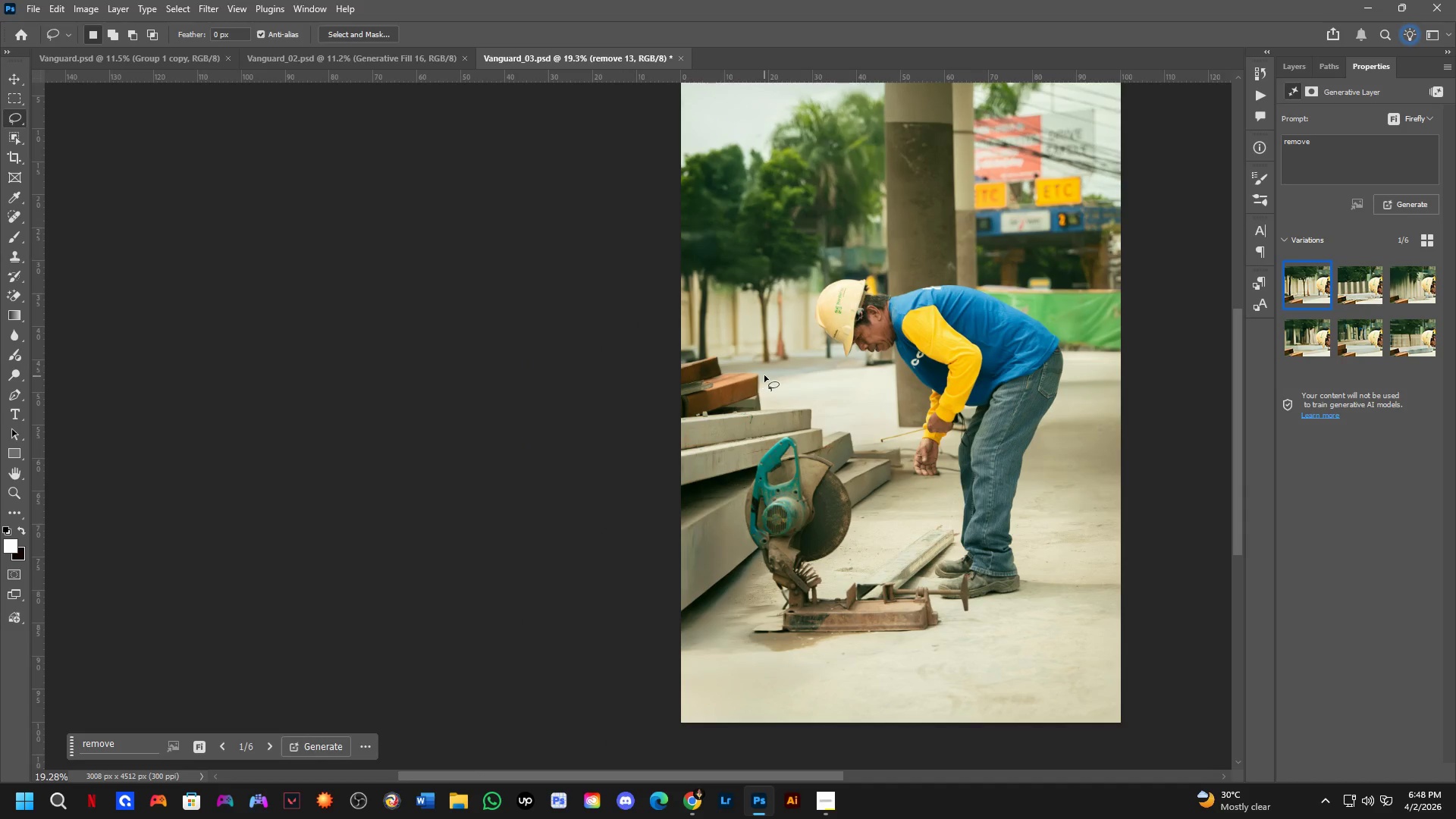 
key(Control+Shift+ShiftLeft)
 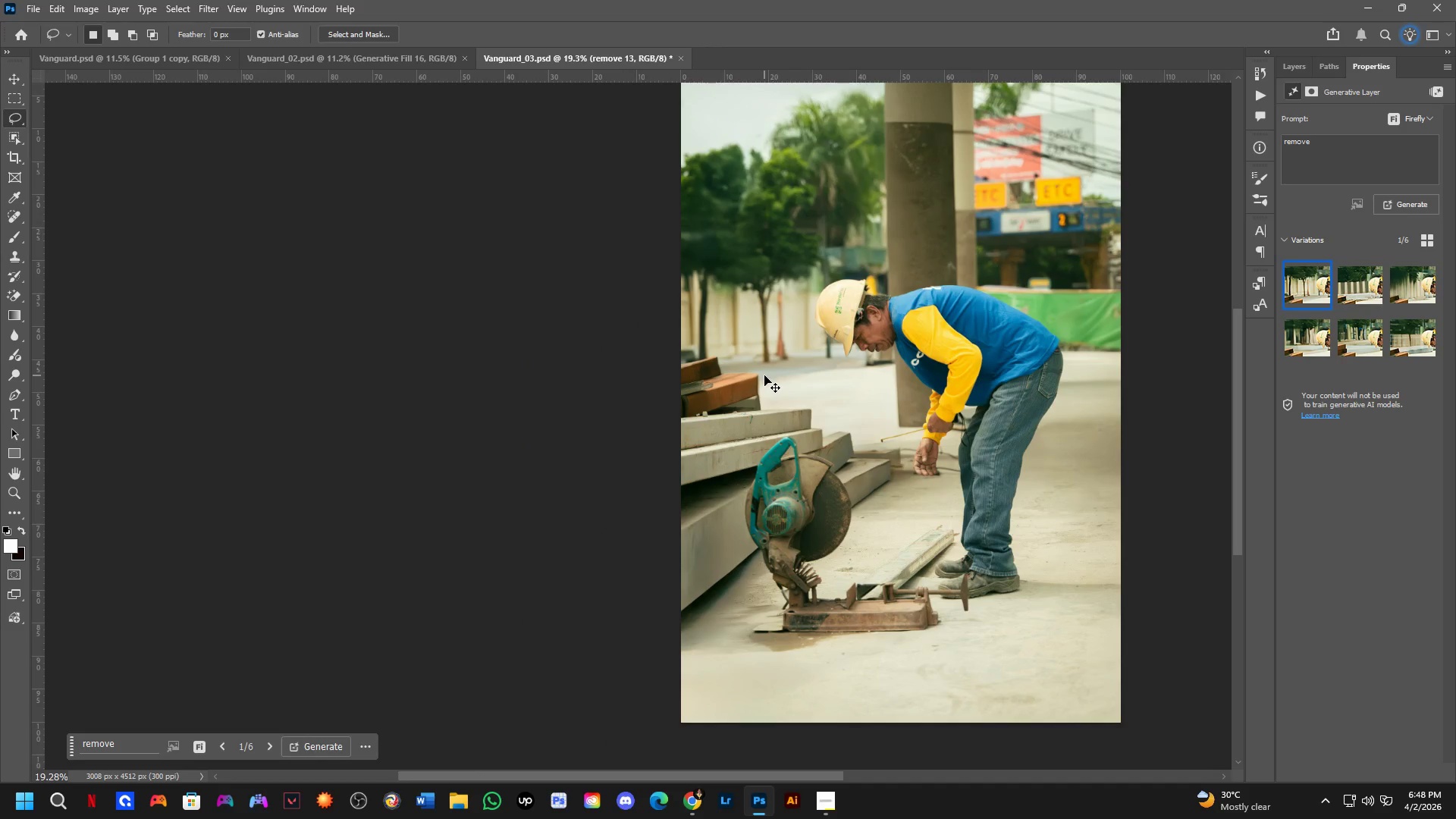 
key(Control+Shift+Z)
 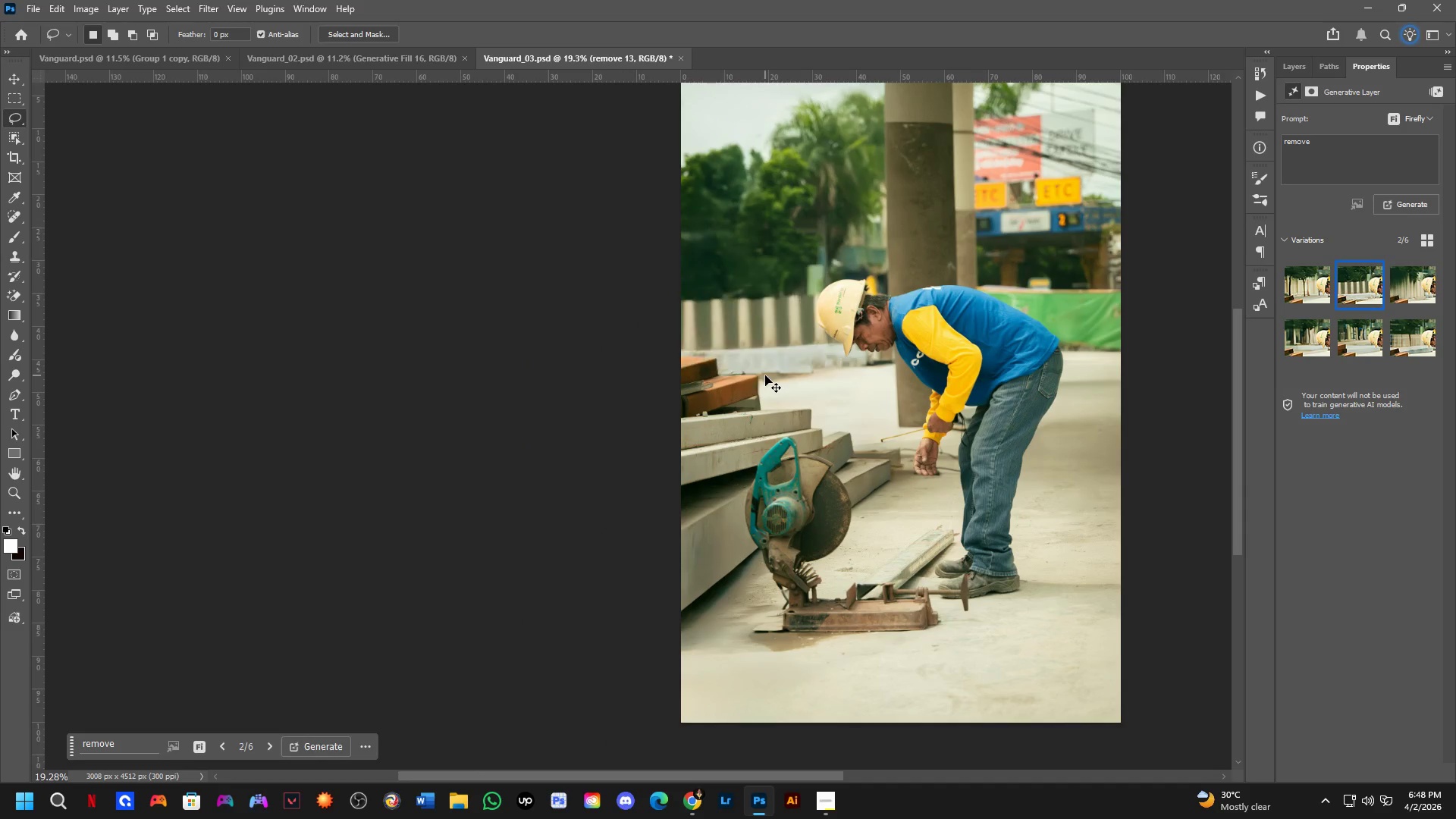 
key(Control+Z)
 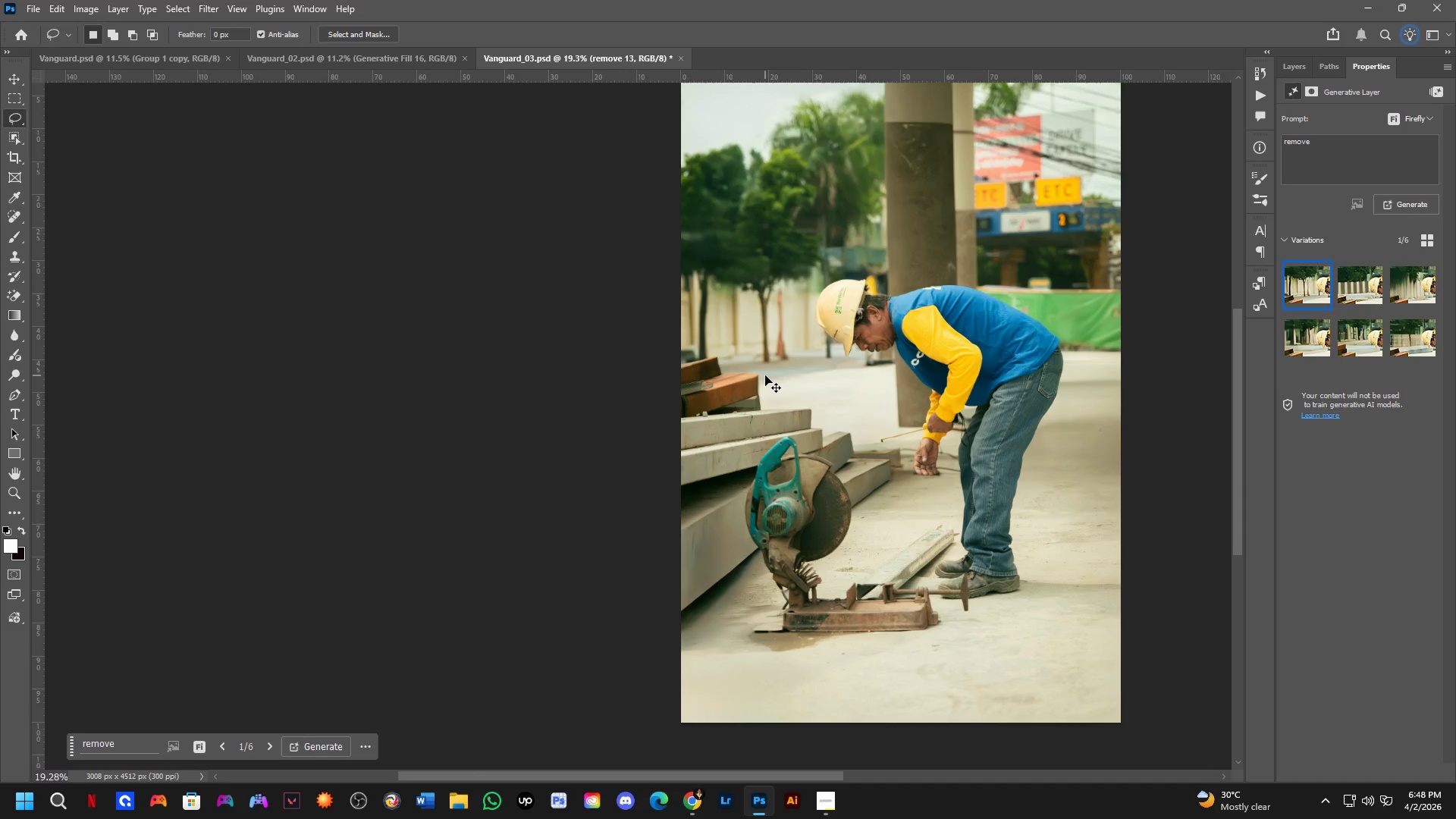 
key(Control+Shift+ShiftLeft)
 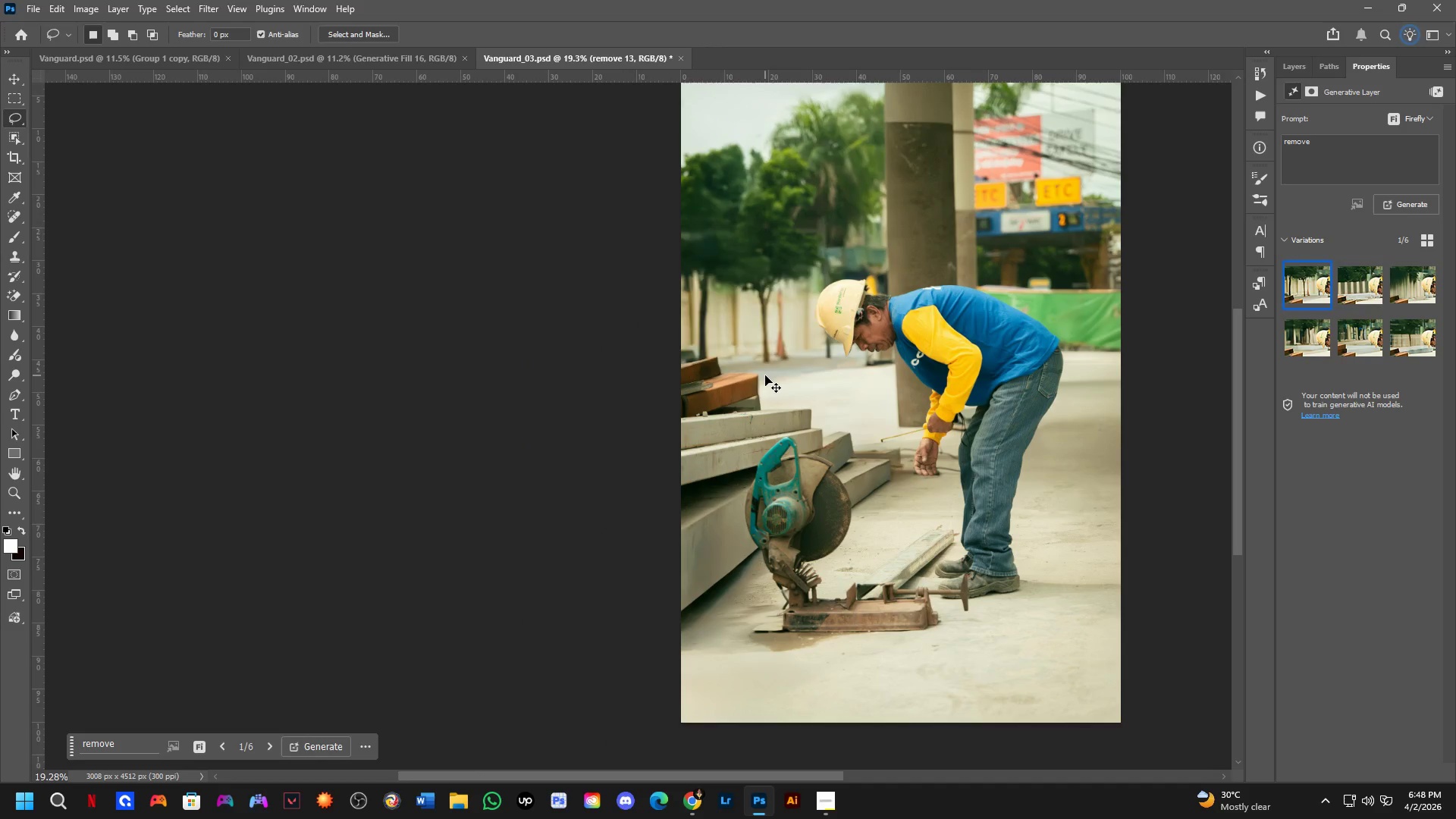 
key(Control+Shift+Z)
 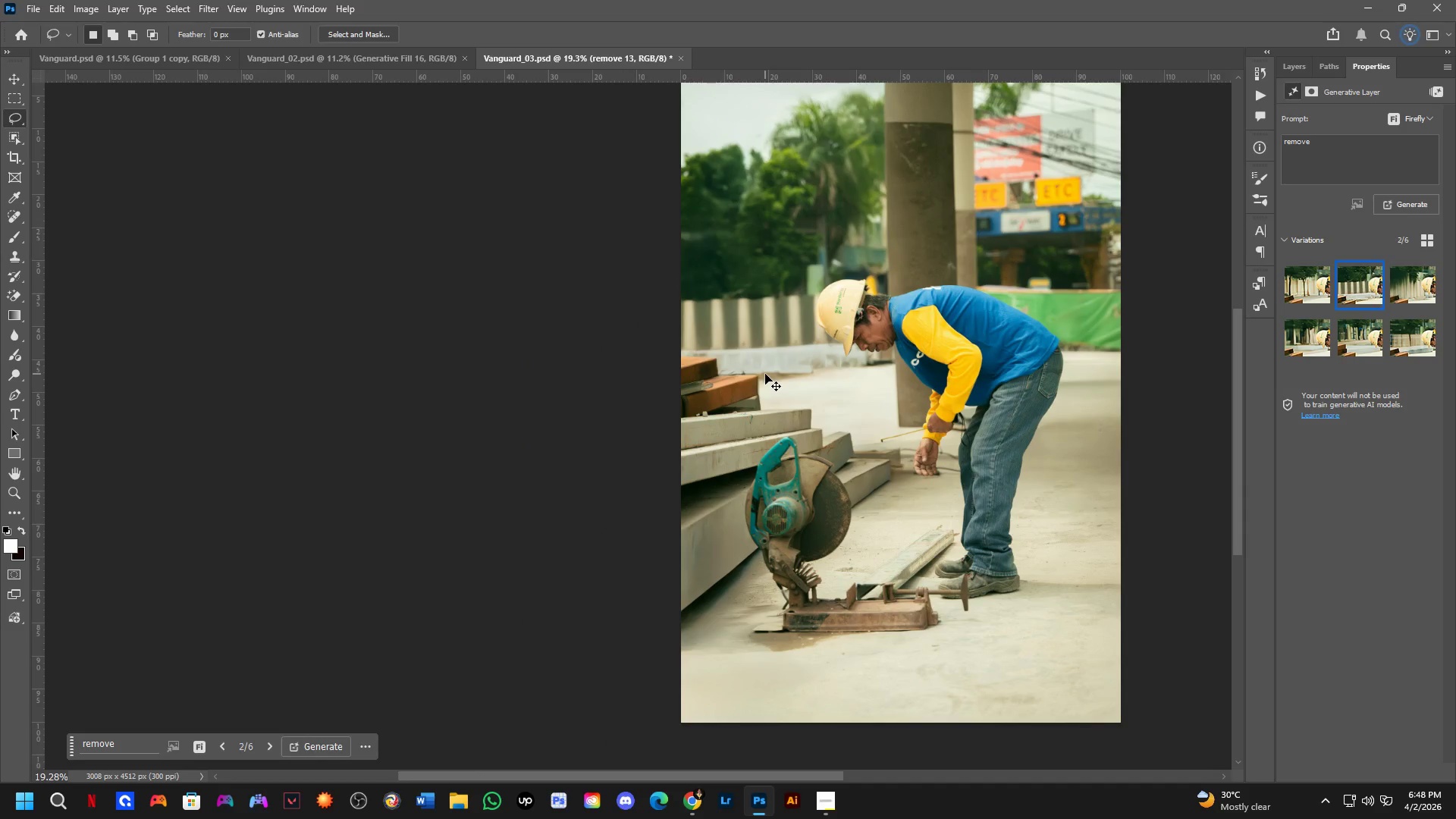 
key(Control+Z)
 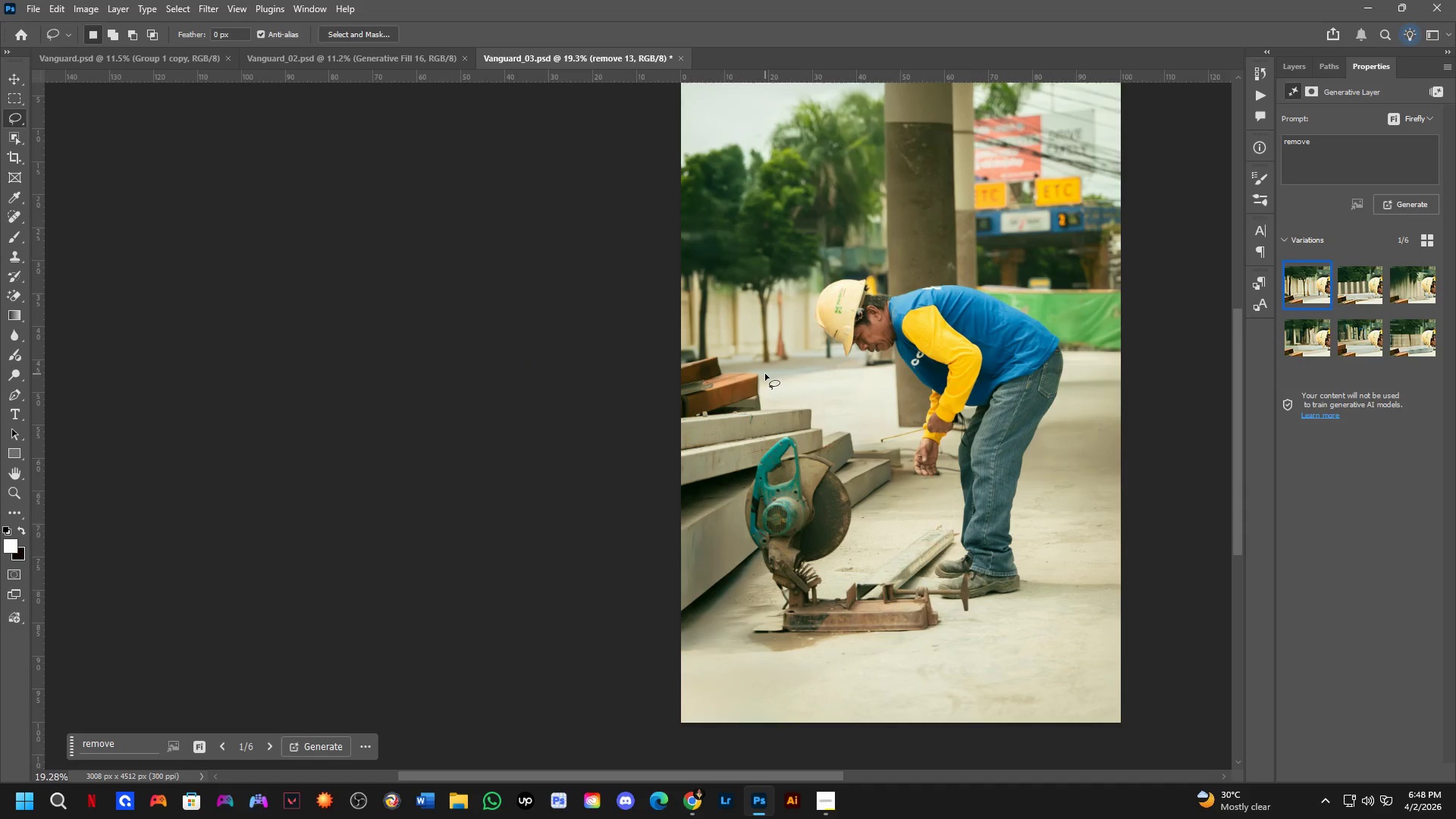 
hold_key(key=Space, duration=0.48)
 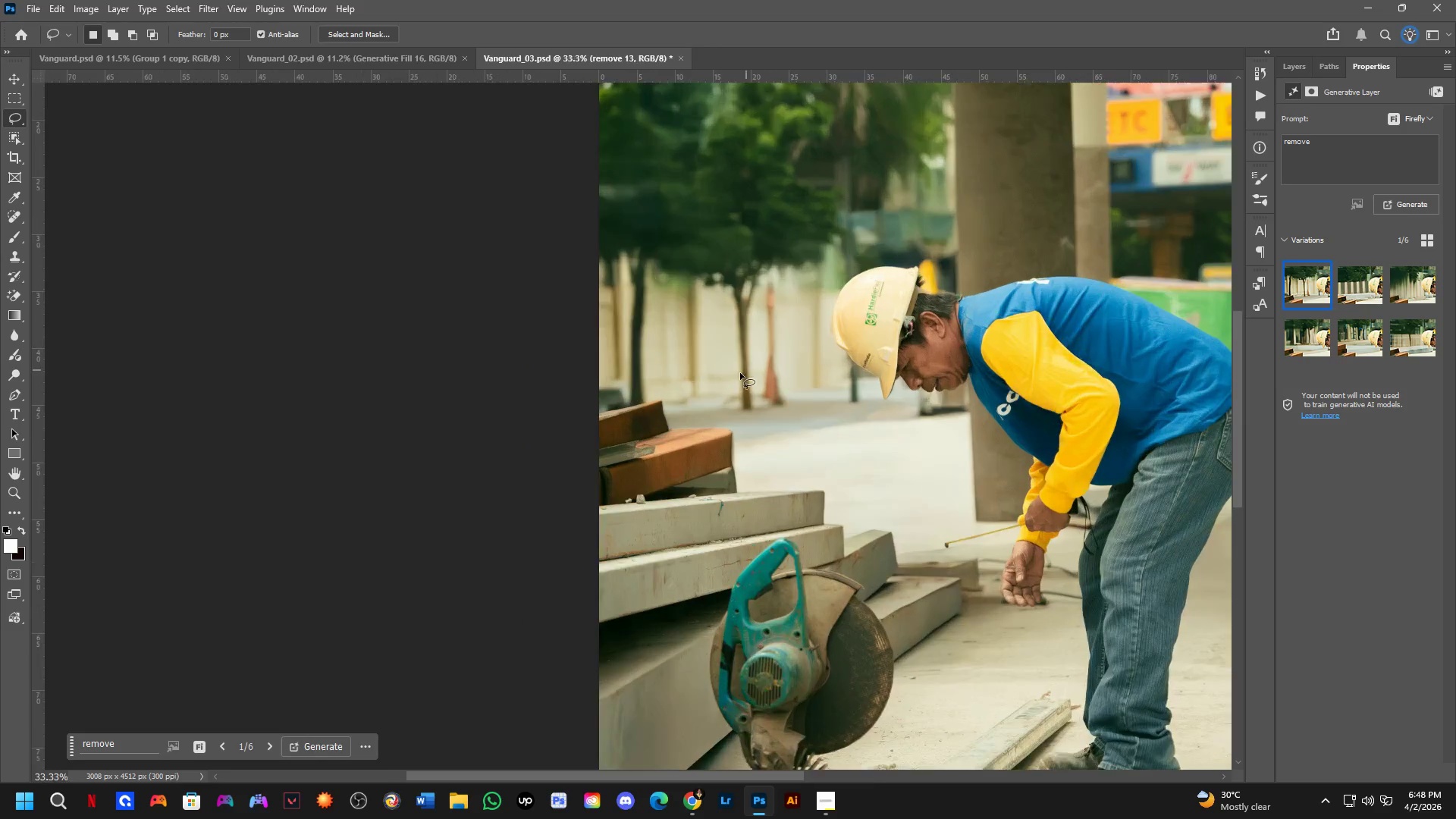 
left_click_drag(start_coordinate=[807, 325], to_coordinate=[808, 343])
 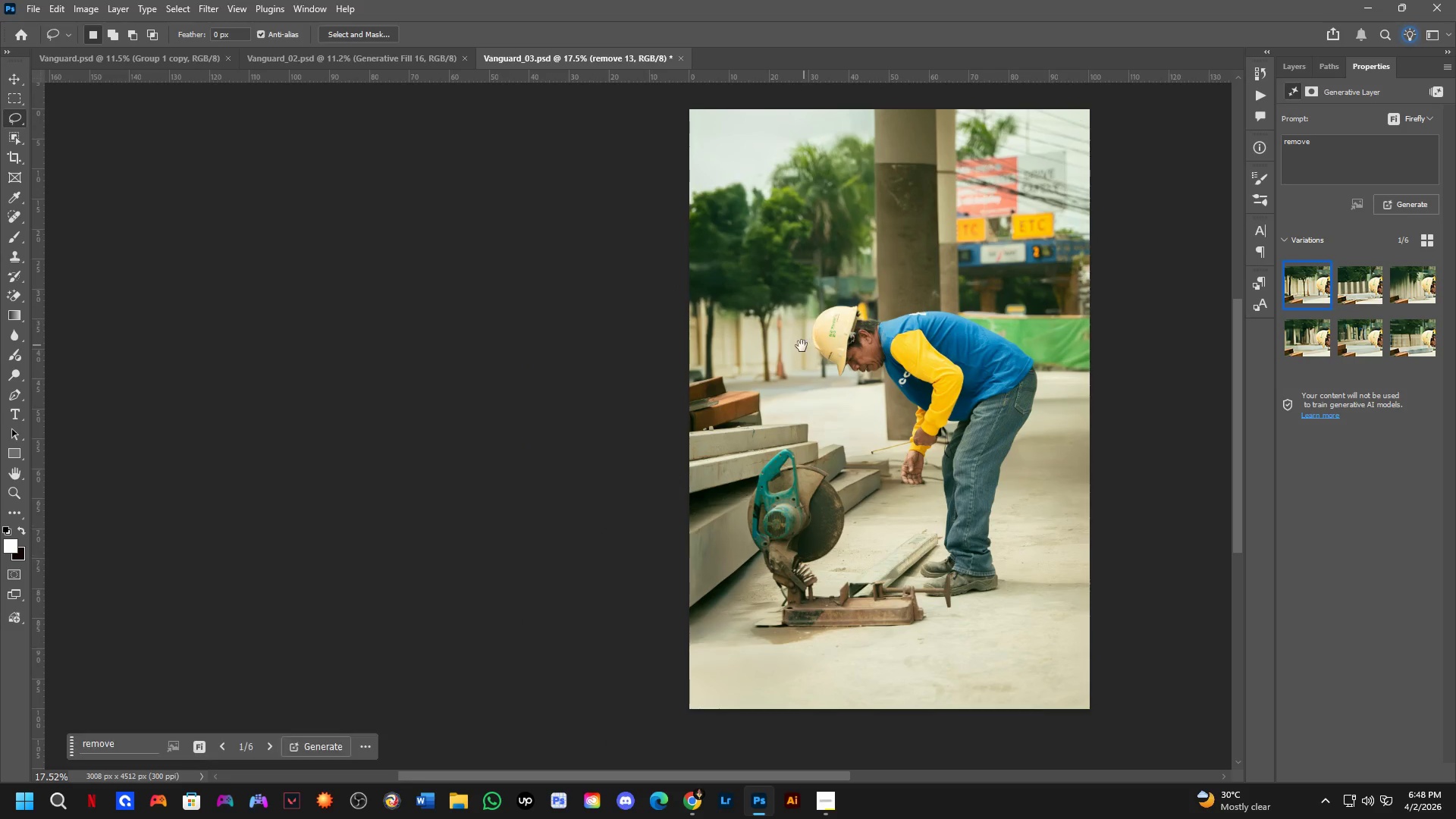 
scroll: coordinate [765, 374], scroll_direction: down, amount: 1.0
 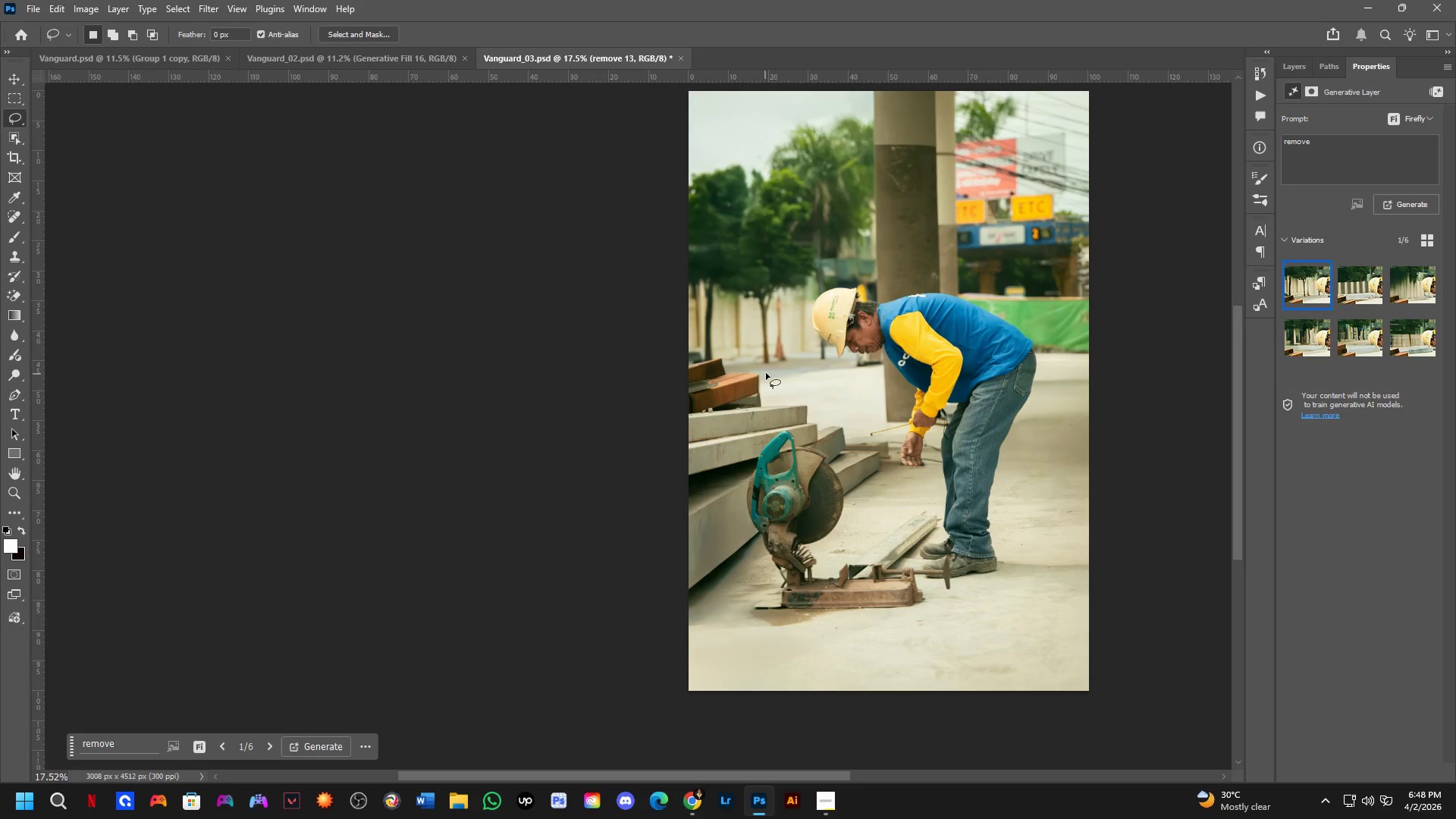 
hold_key(key=ShiftLeft, duration=0.52)
scroll: coordinate [633, 413], scroll_direction: up, amount: 8.0
 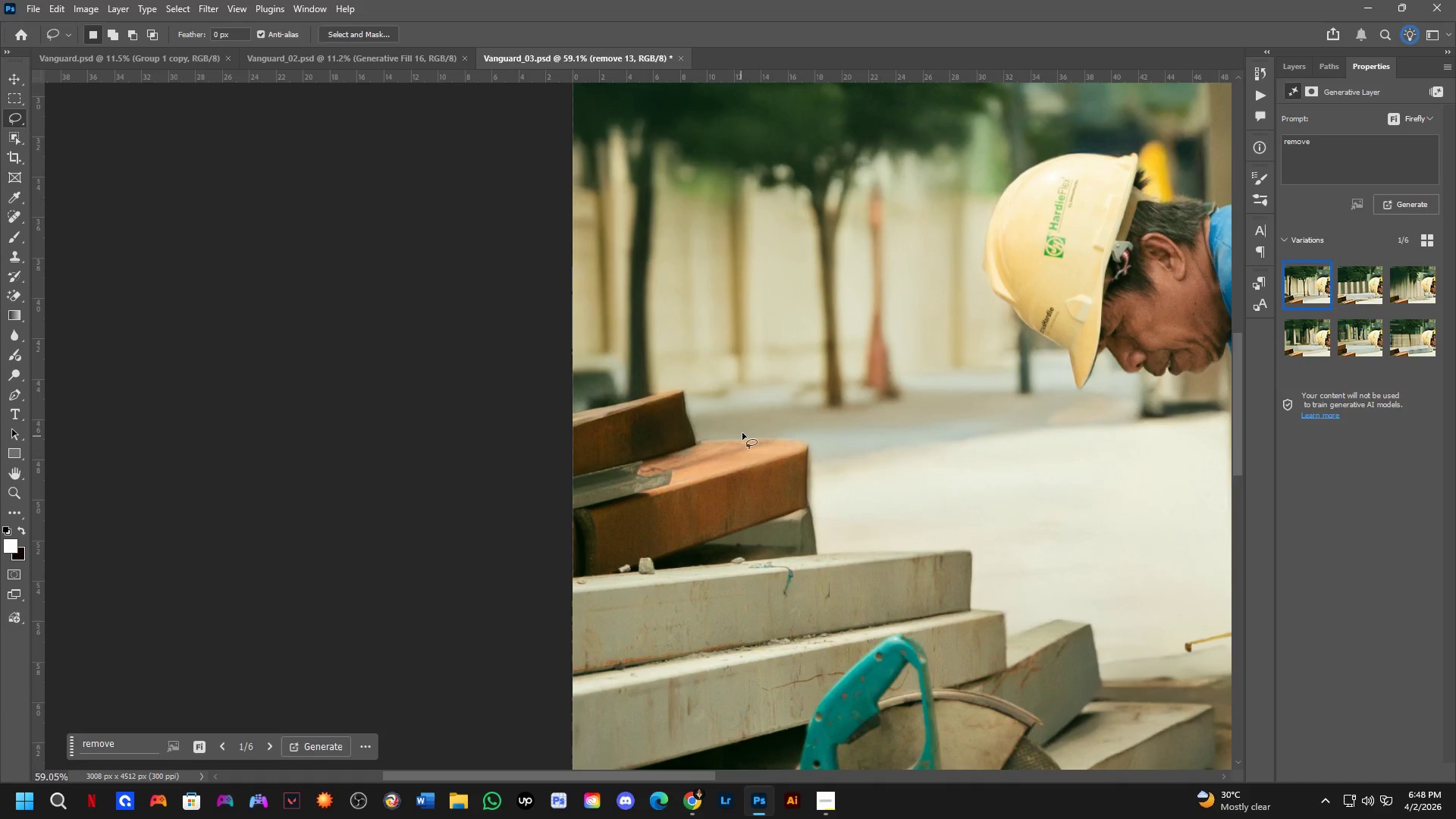 
left_click_drag(start_coordinate=[740, 419], to_coordinate=[800, 590])
 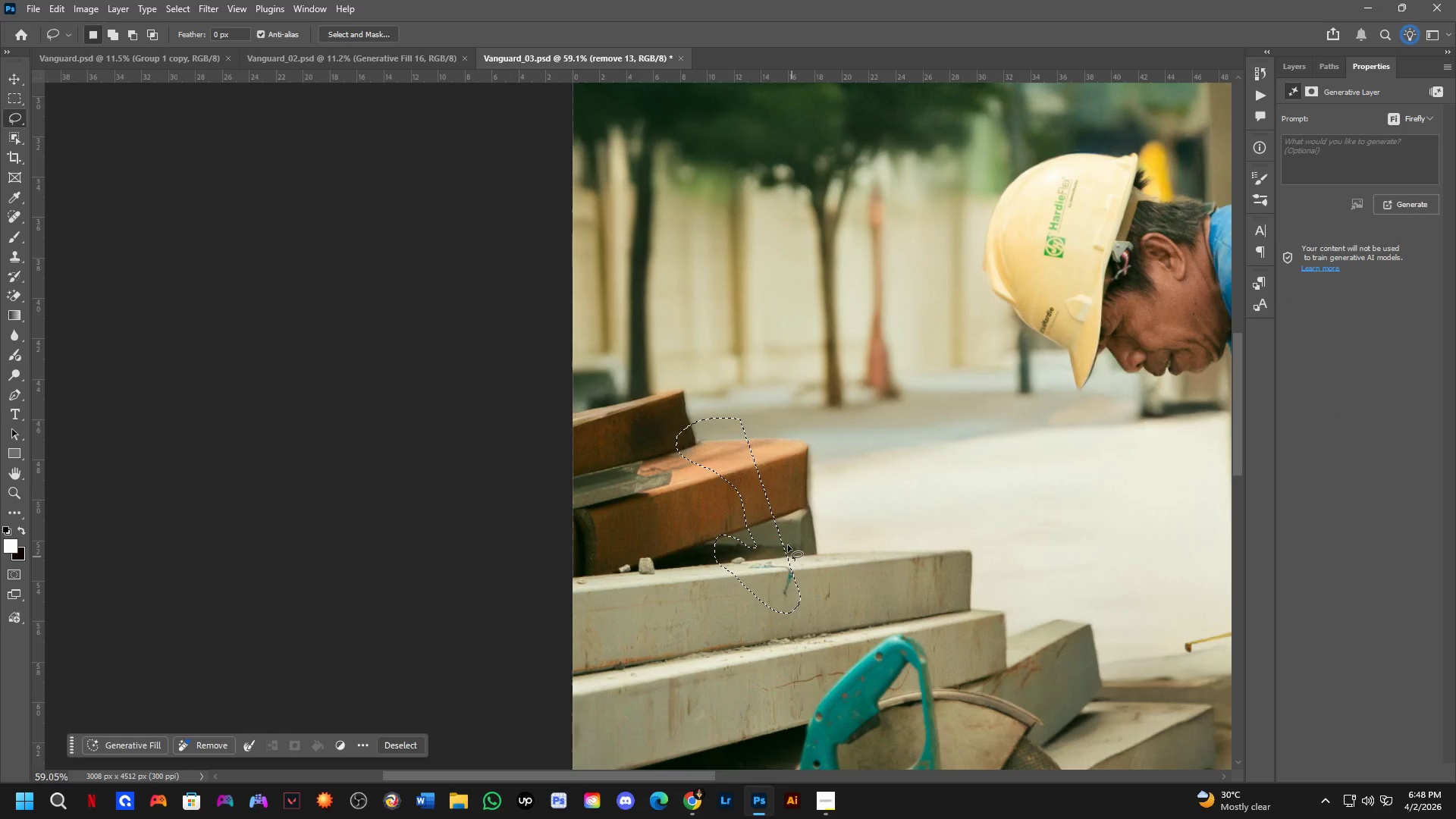 
key(Control+ControlLeft)
 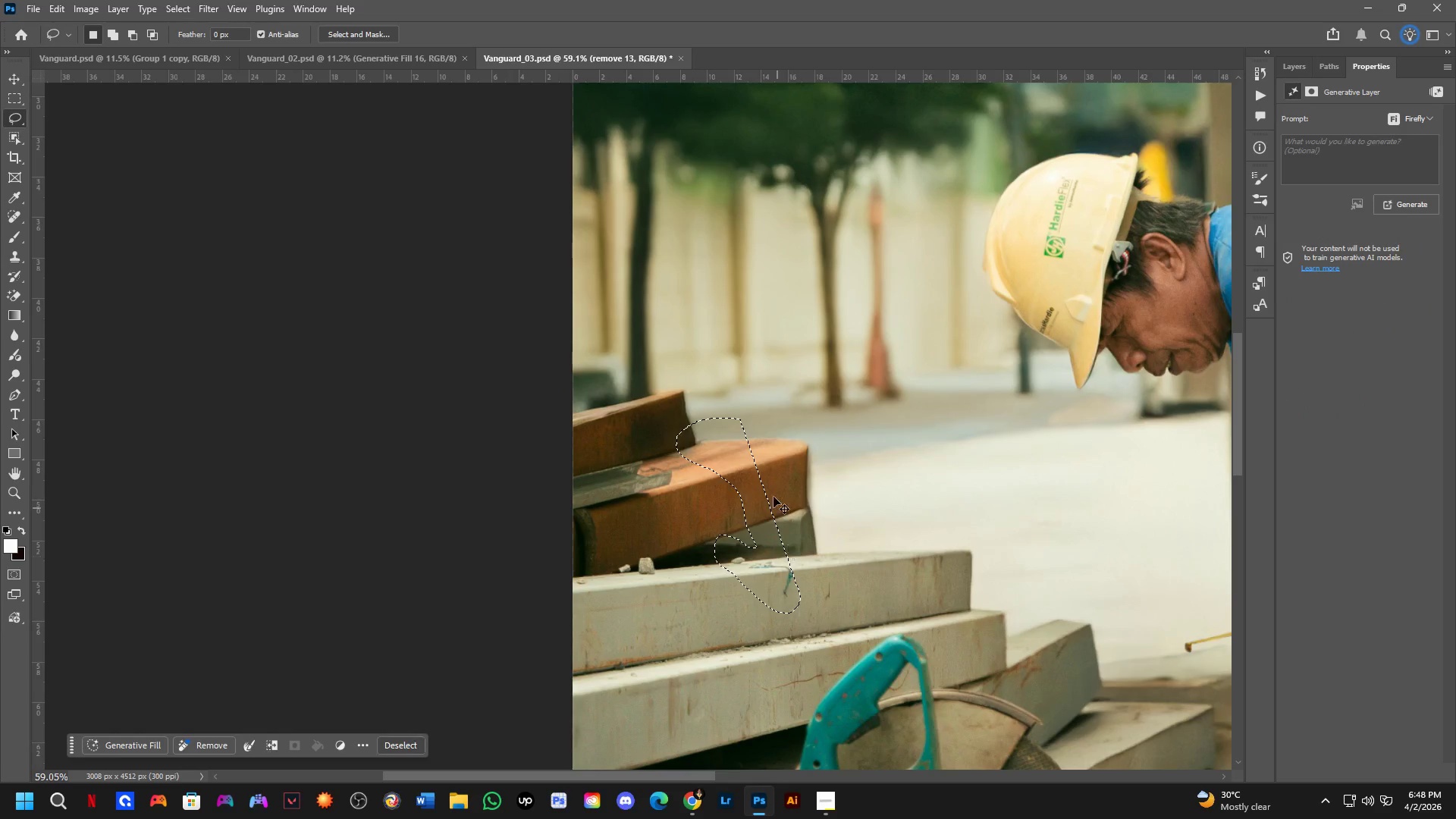 
key(Control+Z)
 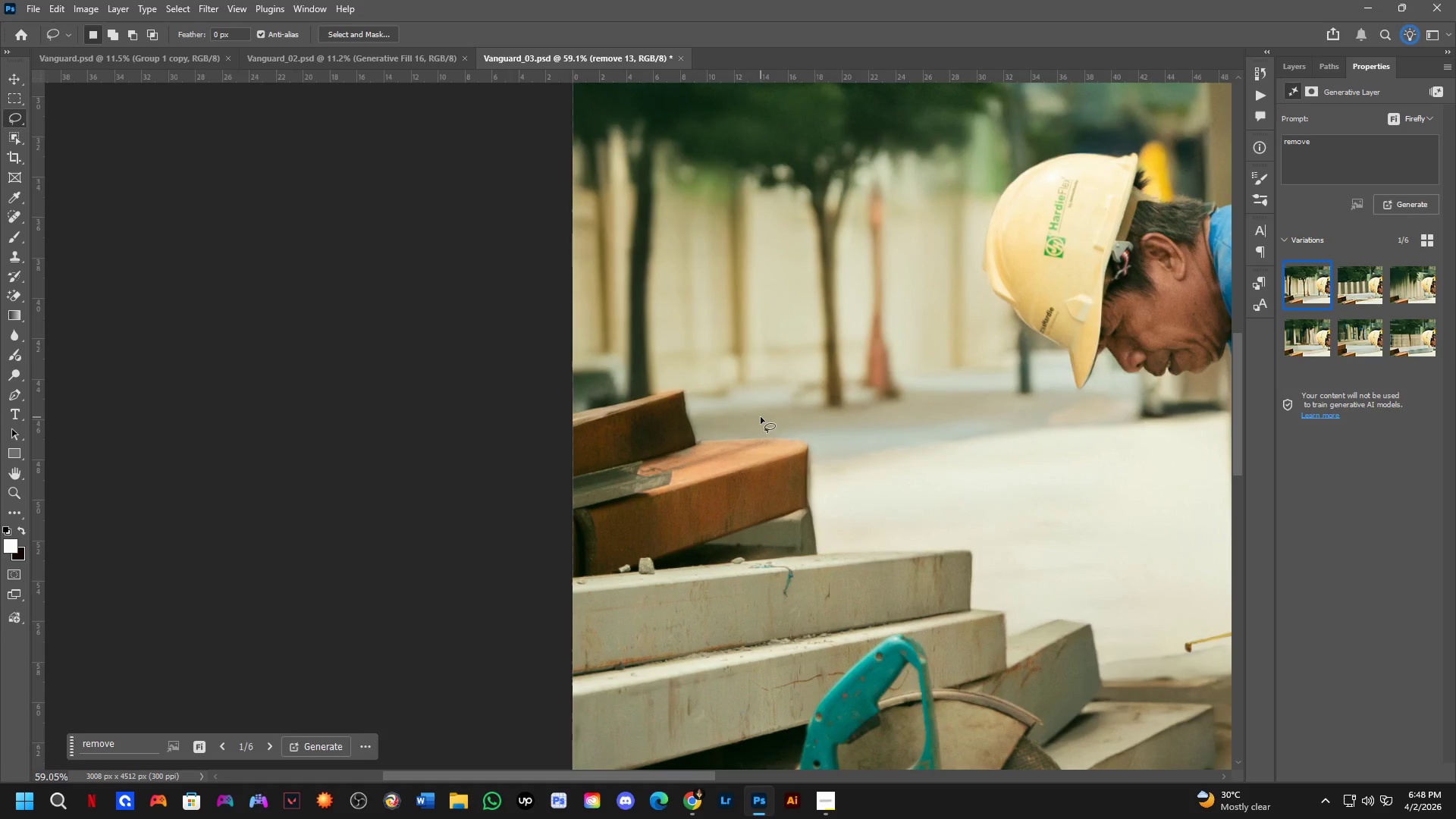 
left_click_drag(start_coordinate=[753, 414], to_coordinate=[692, 421])
 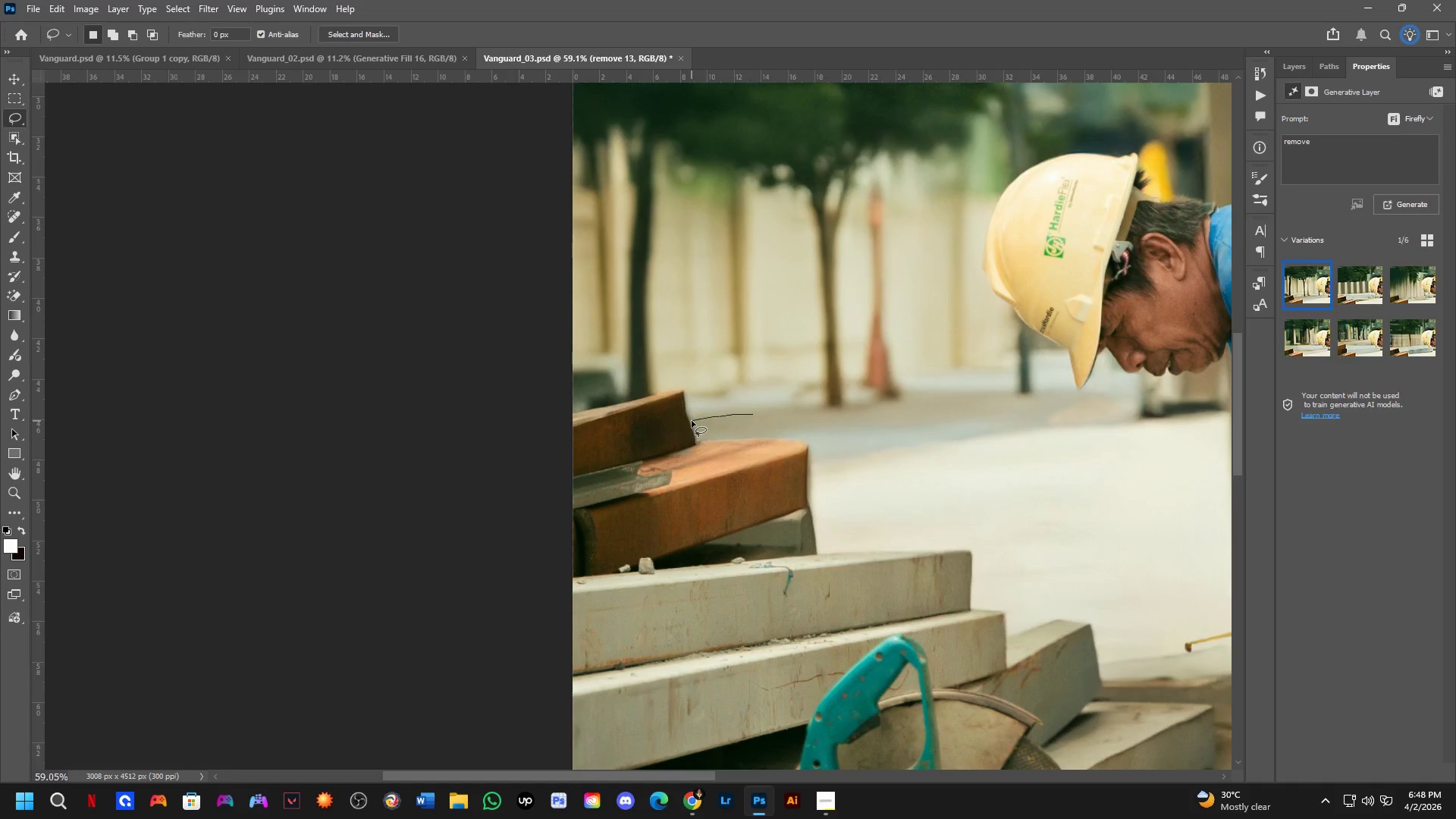 
key(Control+ControlLeft)
 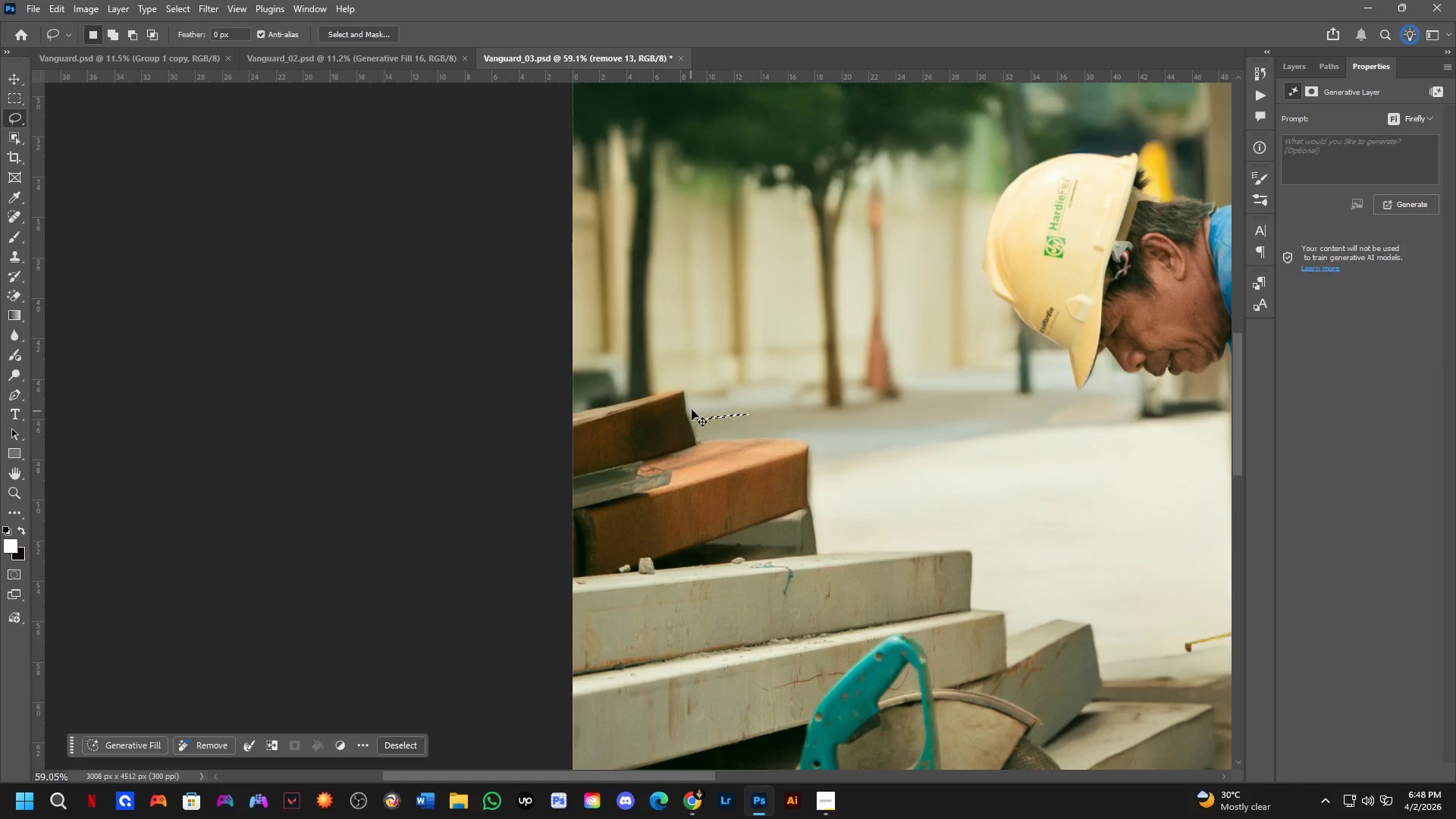 
key(Control+Z)
 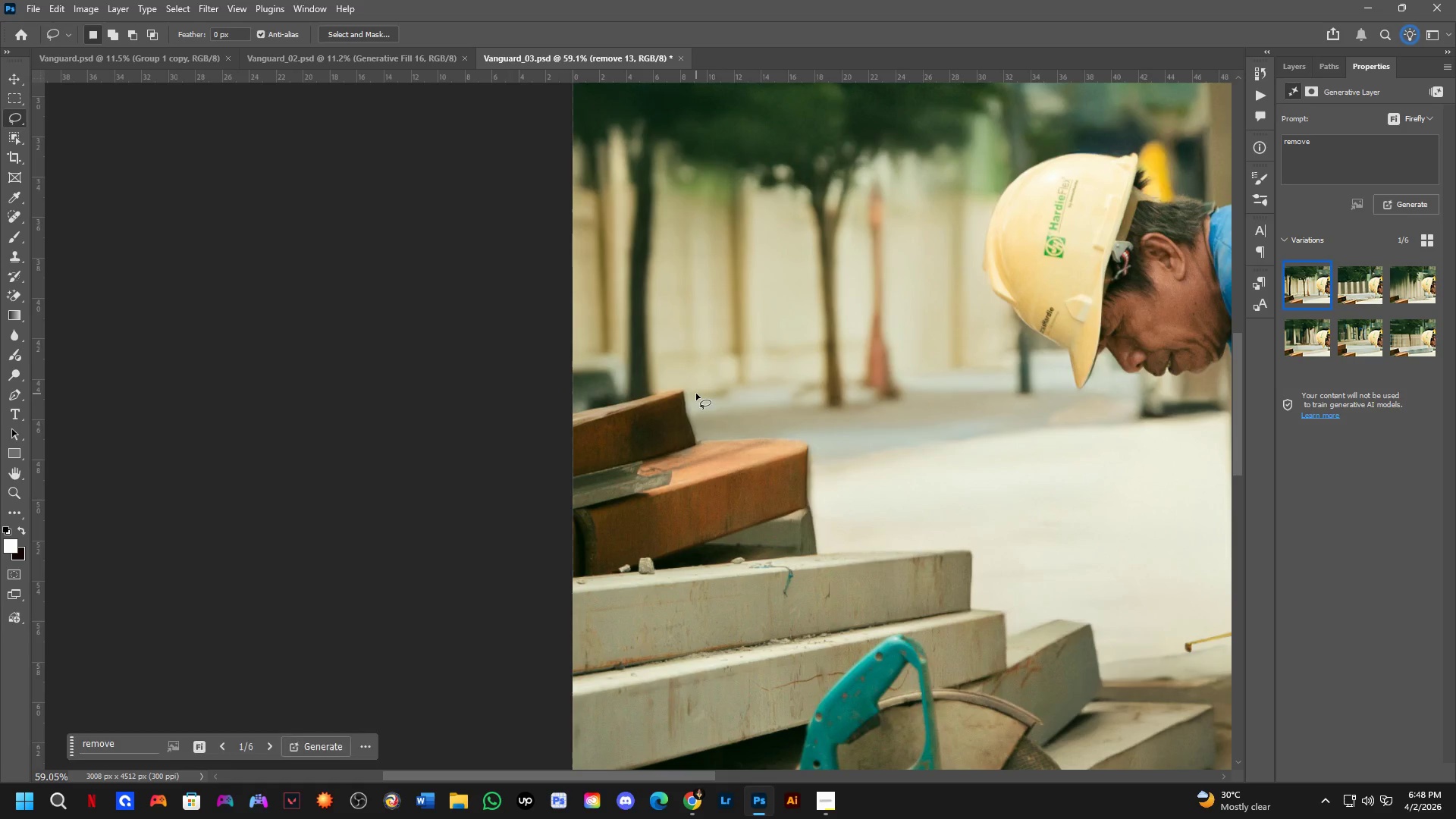 
left_click_drag(start_coordinate=[696, 393], to_coordinate=[796, 416])
 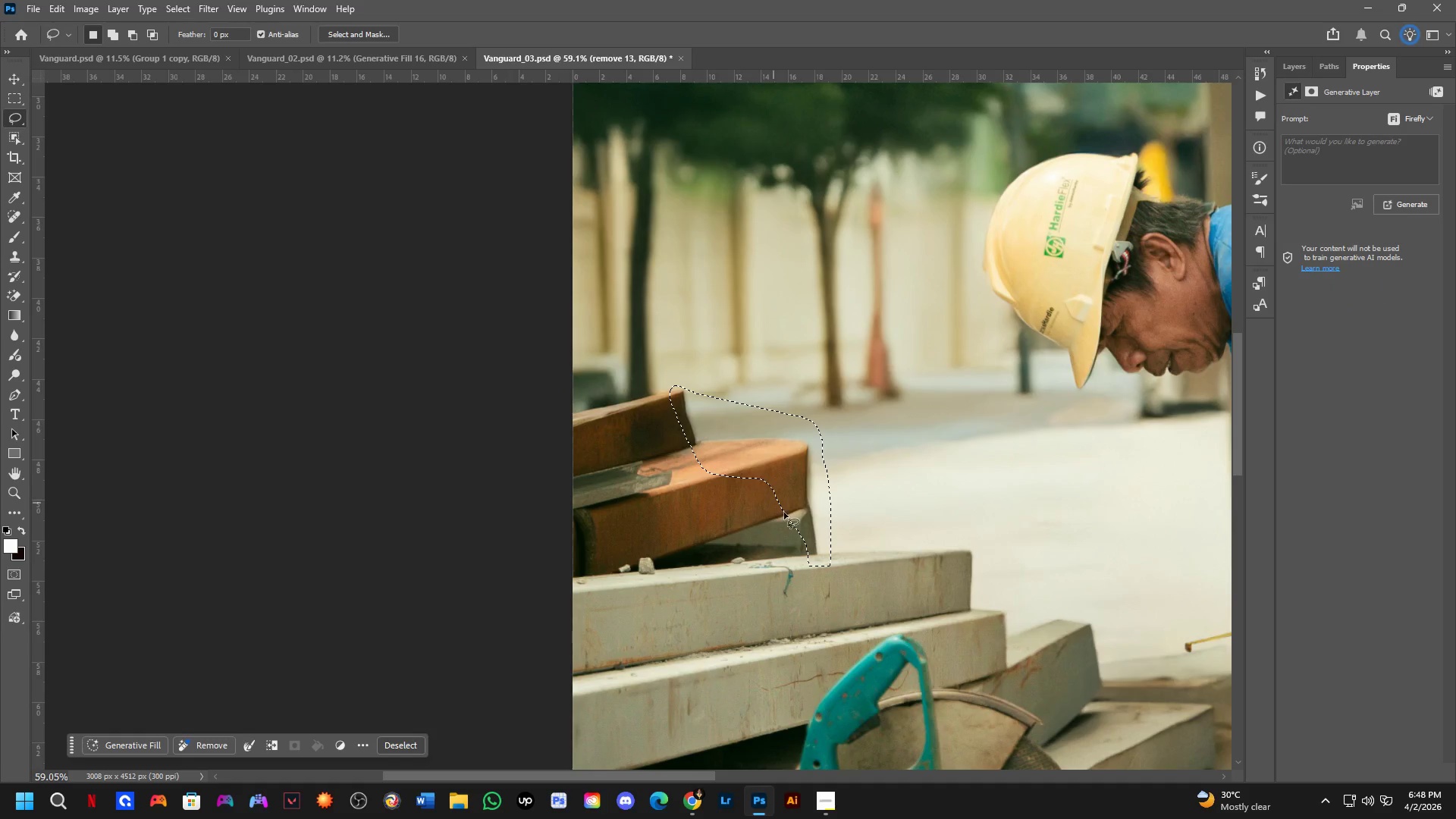 
key(Shift+ShiftLeft)
 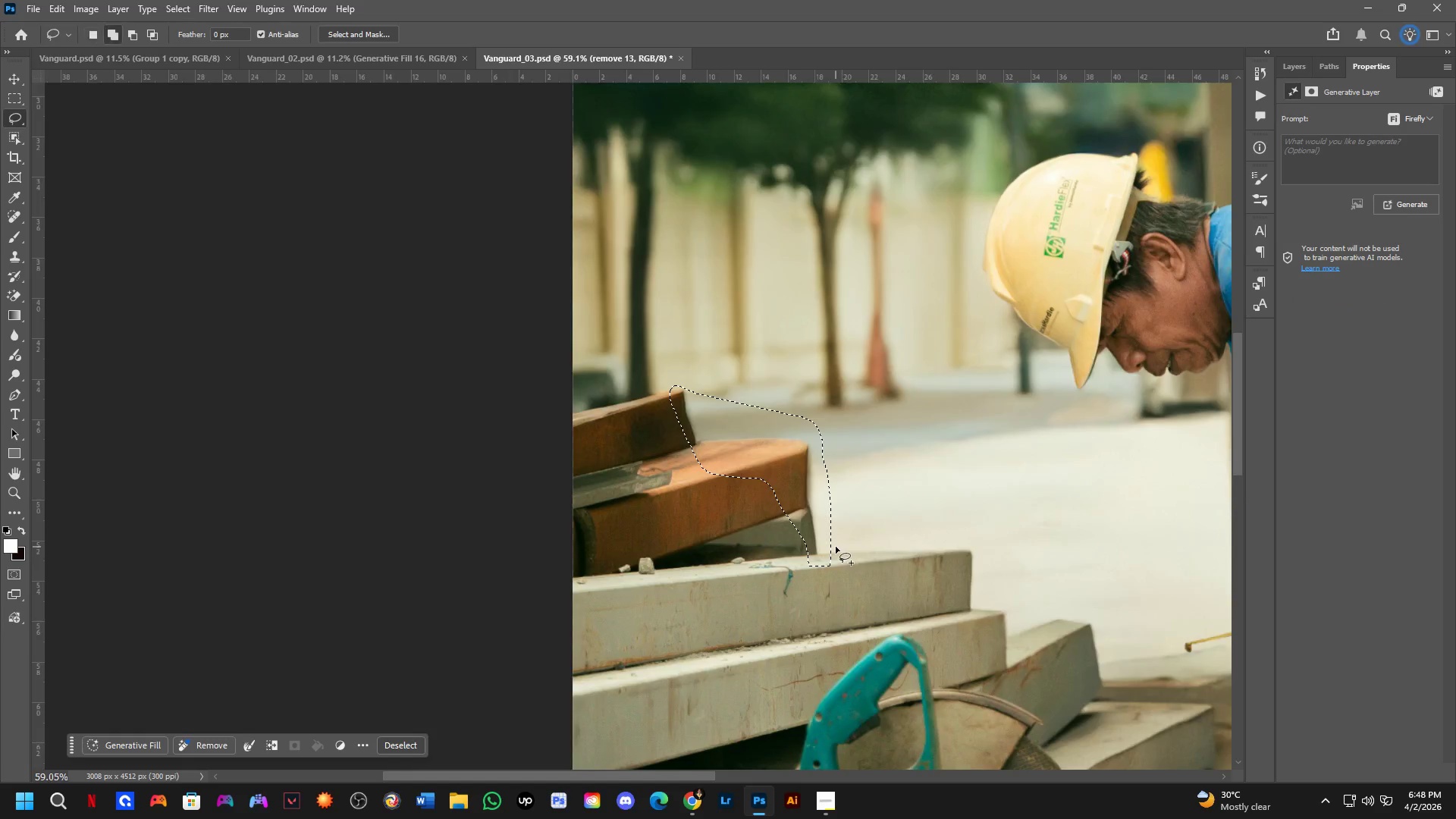 
hold_key(key=Space, duration=0.66)
 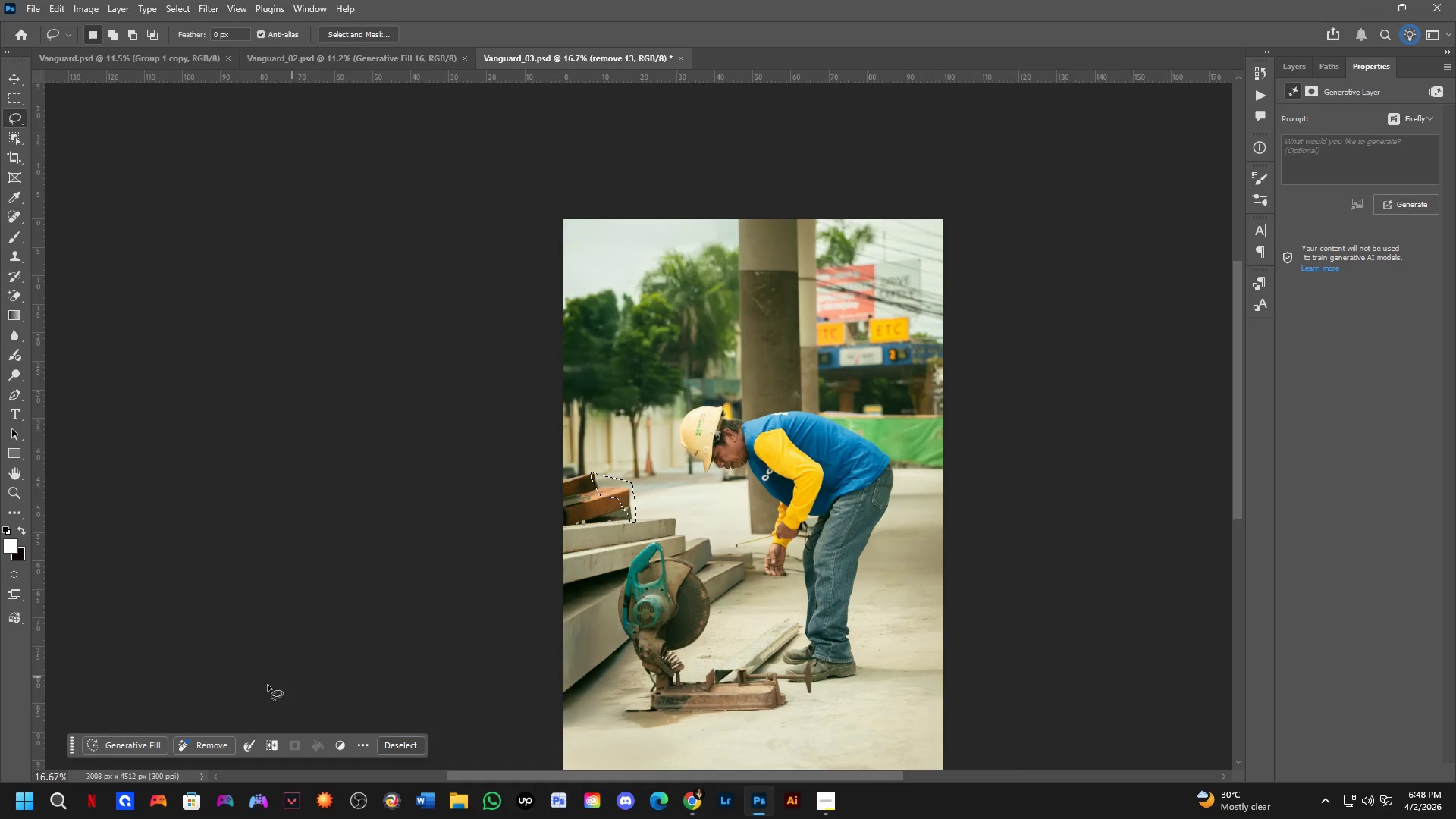 
left_click_drag(start_coordinate=[974, 544], to_coordinate=[731, 516])
 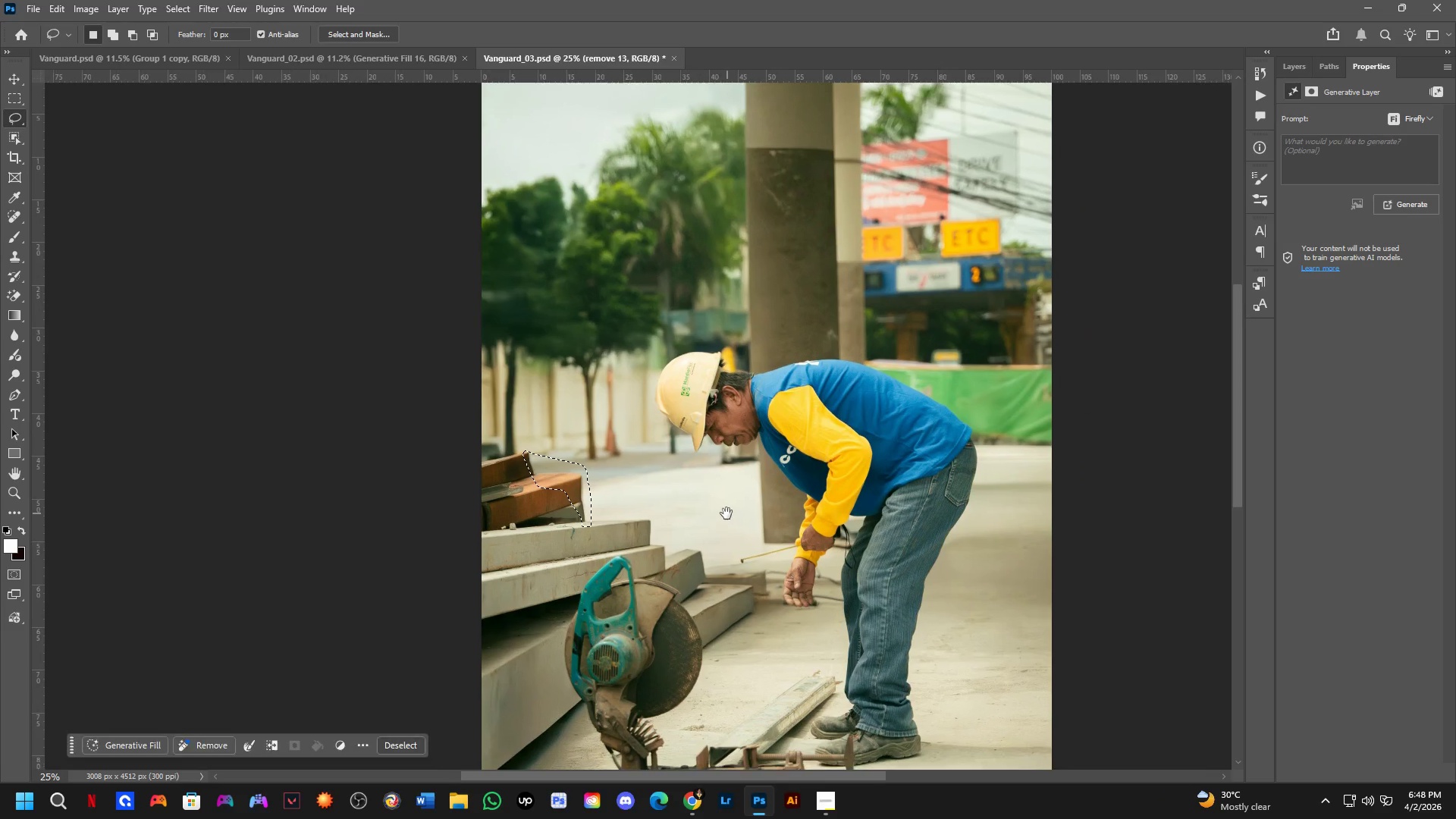 
scroll: coordinate [835, 547], scroll_direction: down, amount: 3.0
 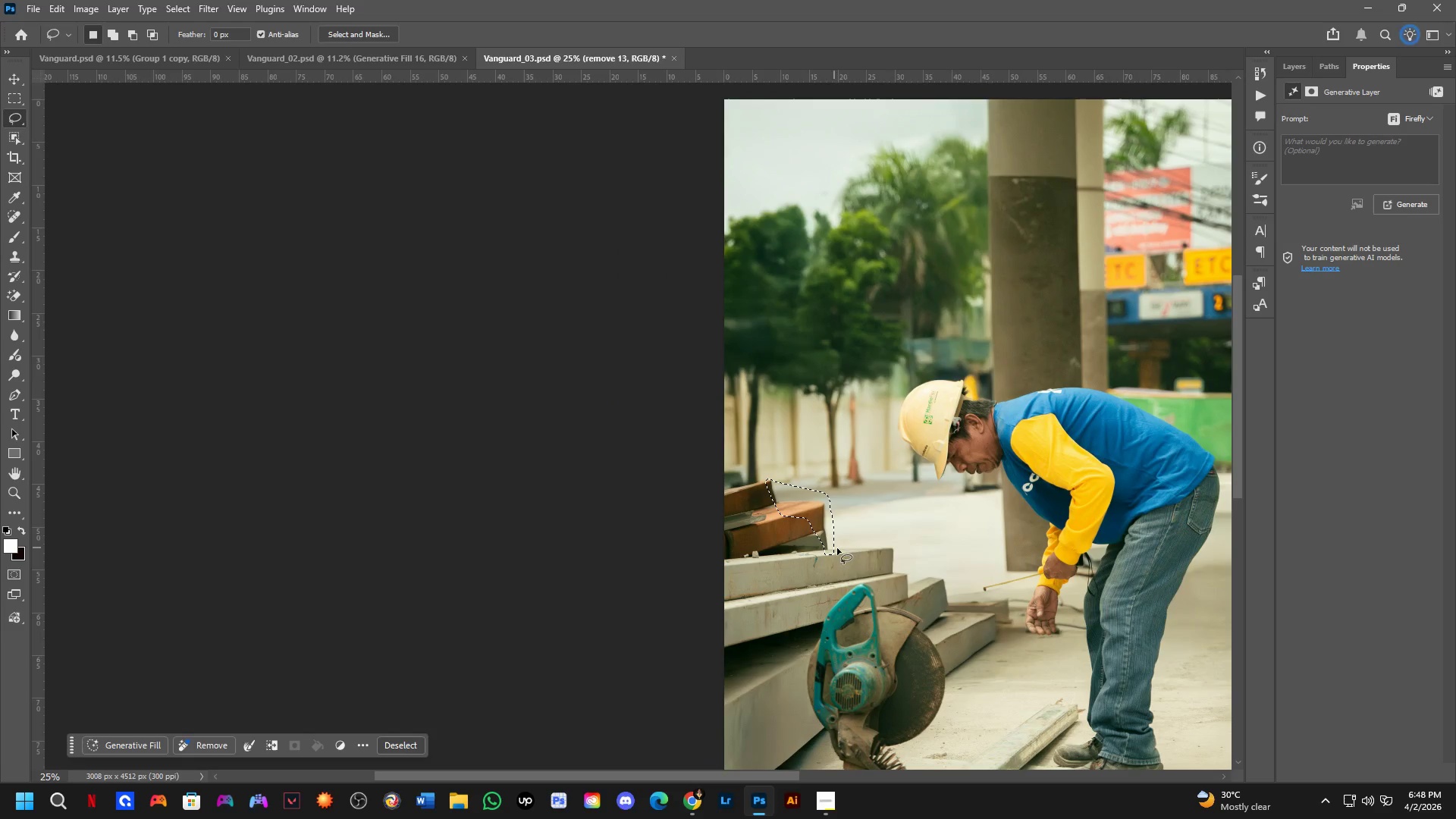 
key(Shift+ShiftLeft)
 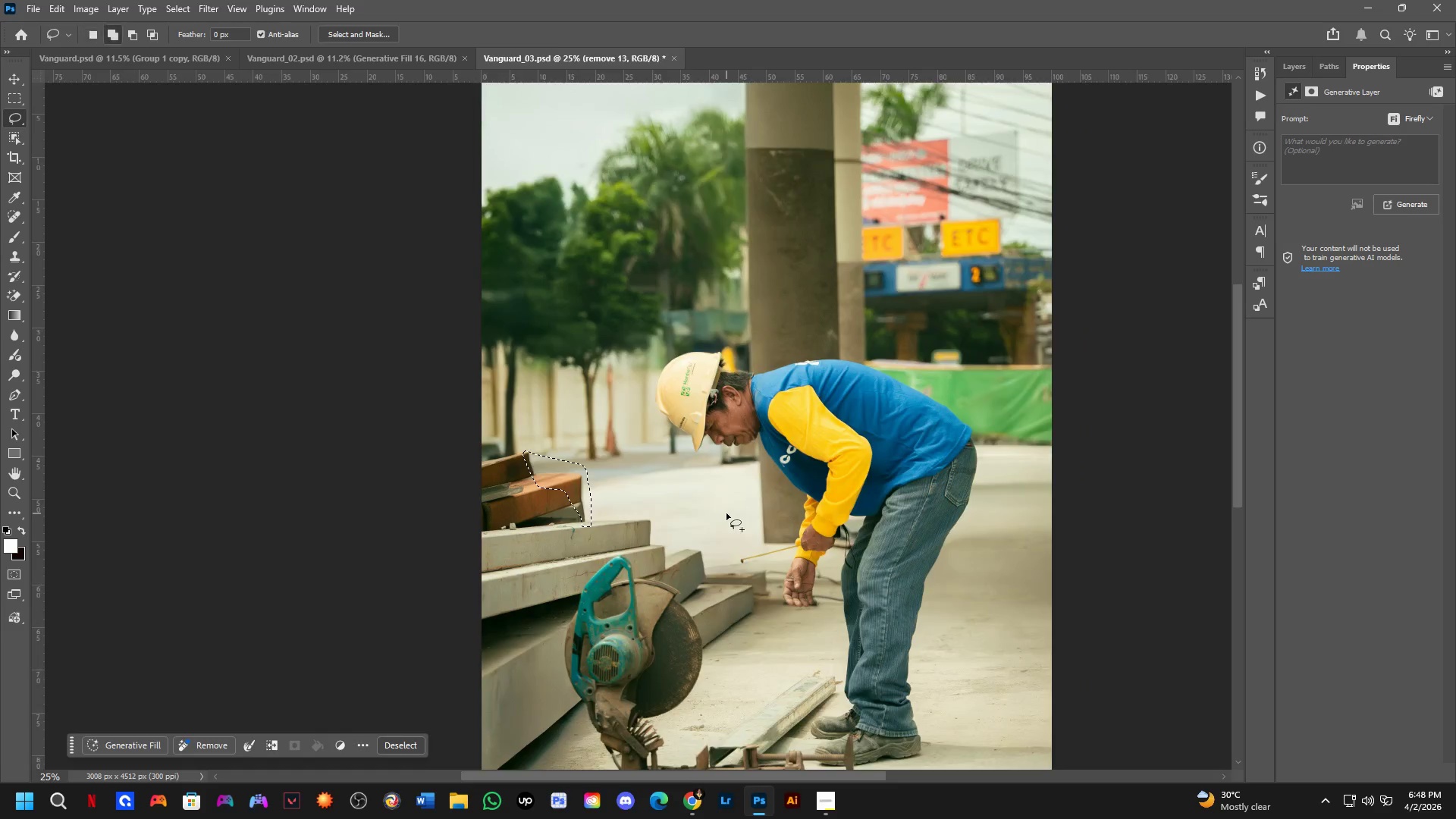 
scroll: coordinate [726, 513], scroll_direction: down, amount: 1.0
 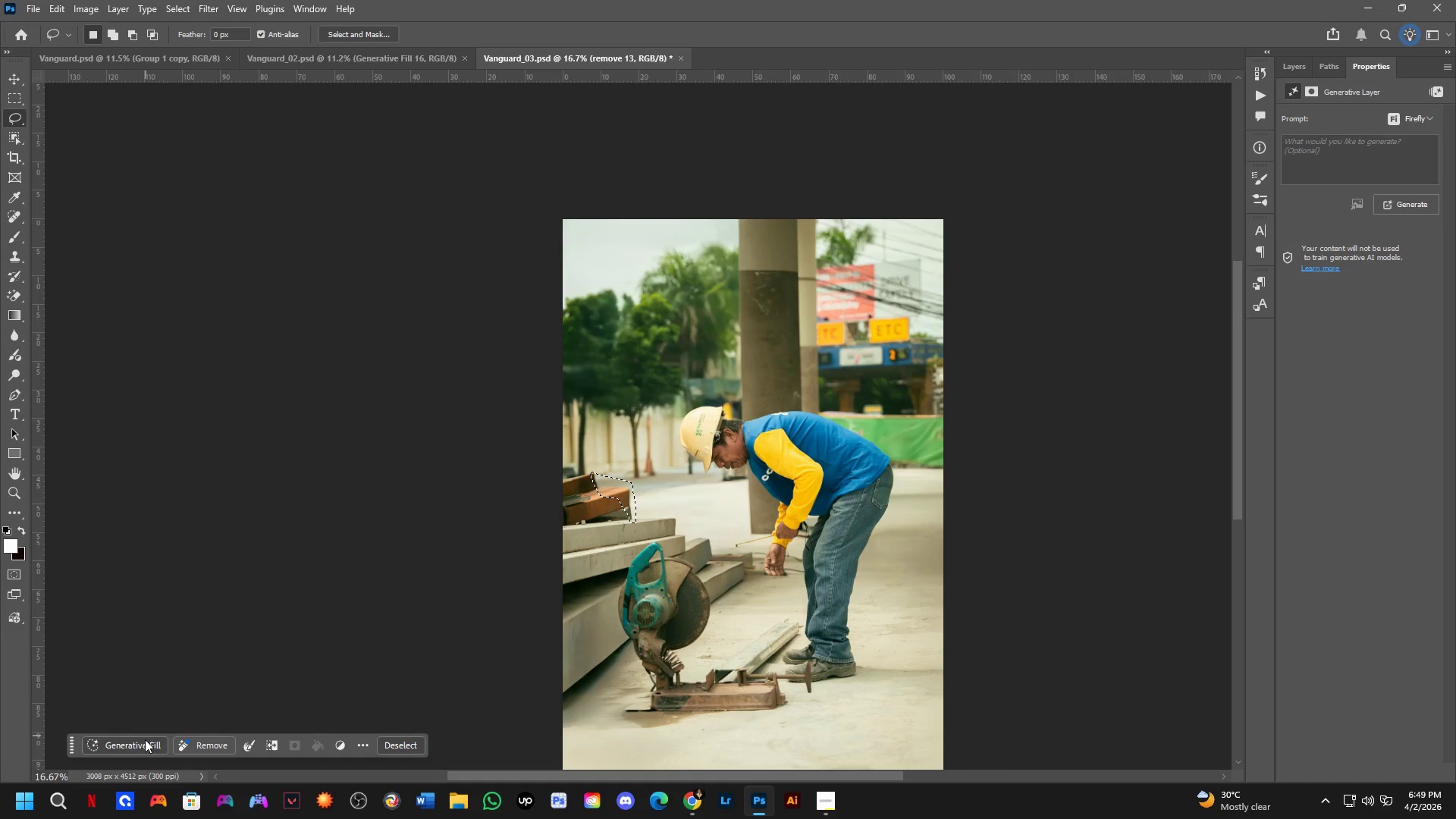 
left_click([143, 745])
 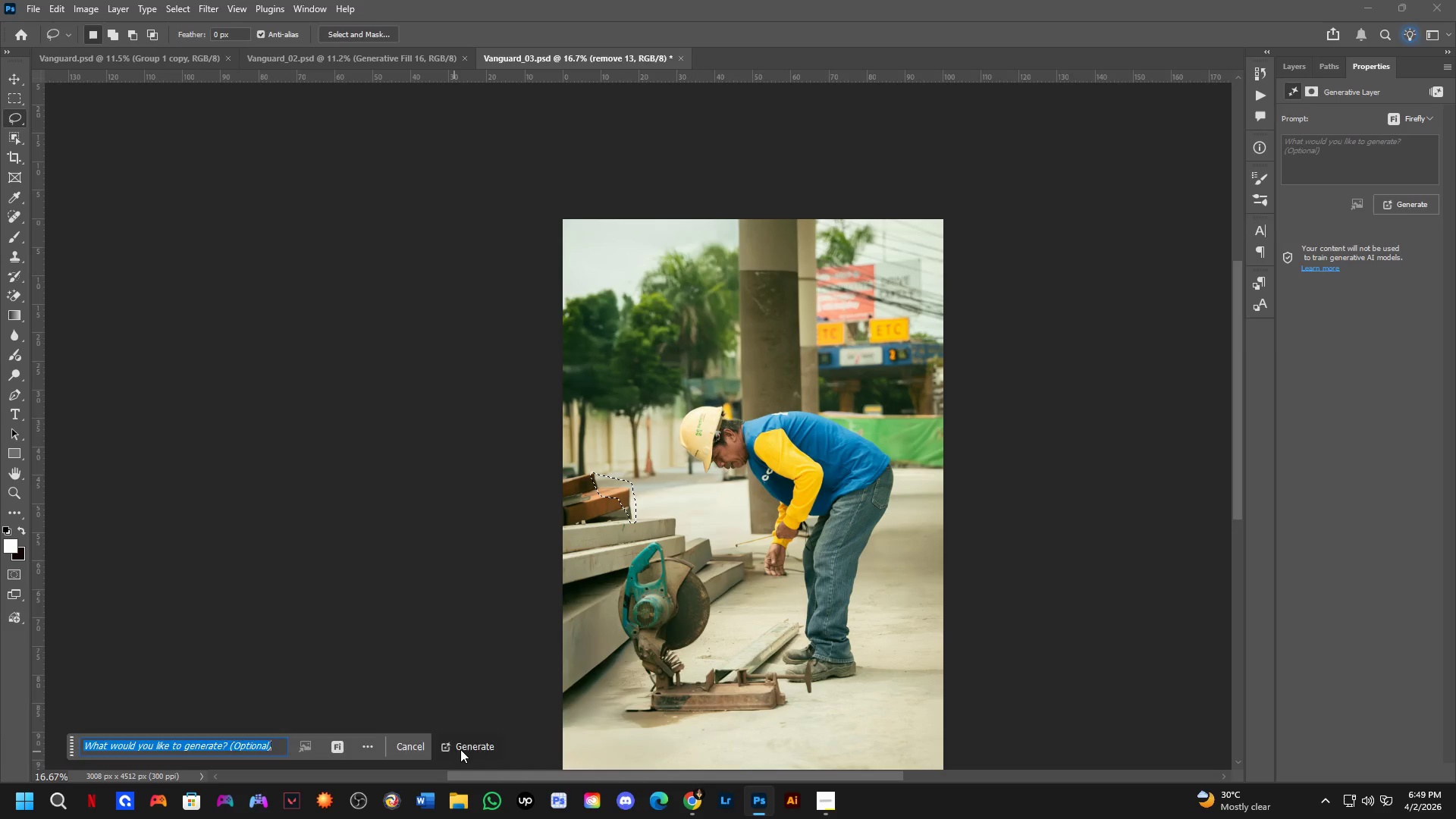 
scroll: coordinate [686, 463], scroll_direction: down, amount: 3.0
 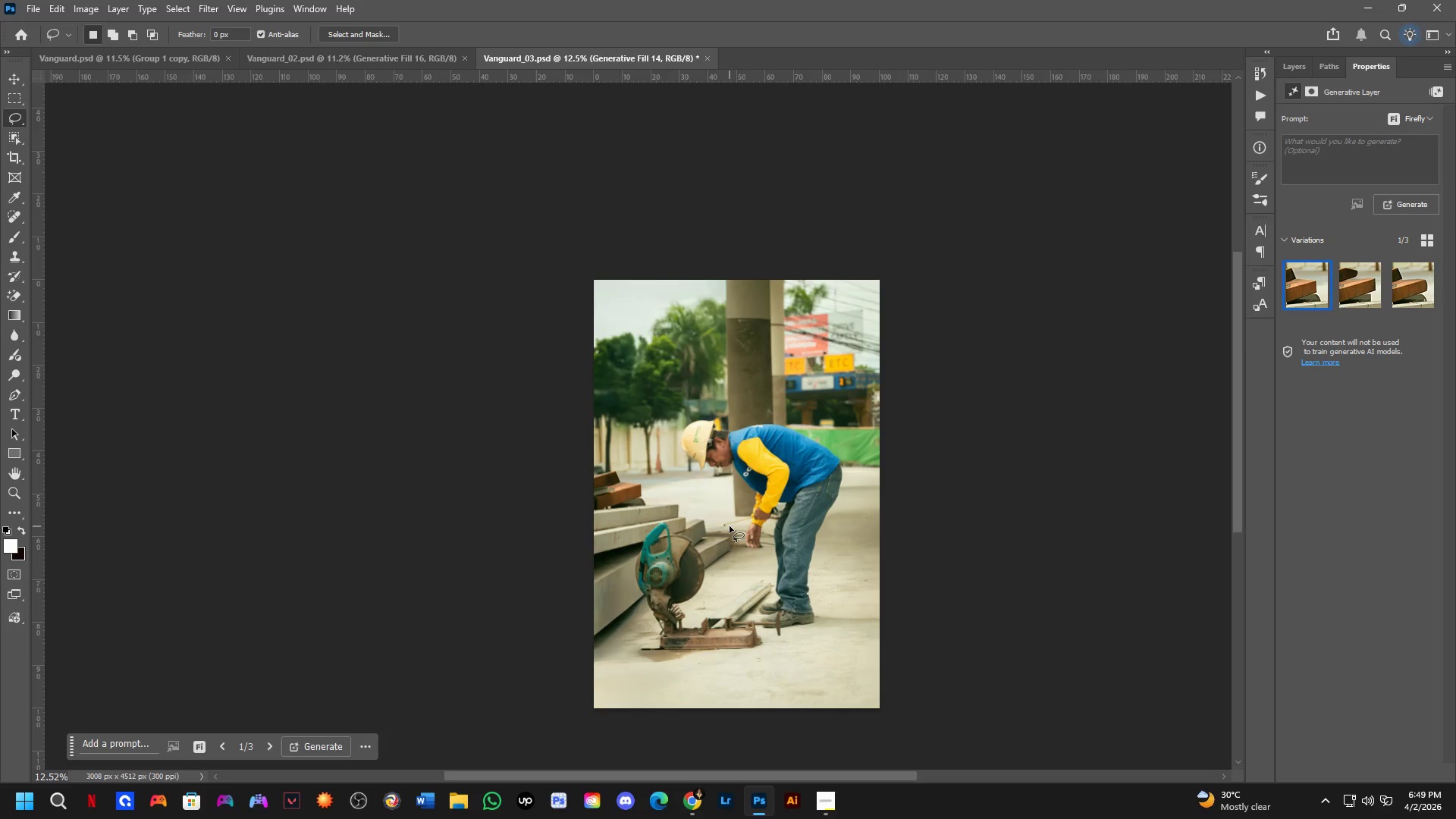 
wait(23.3)
 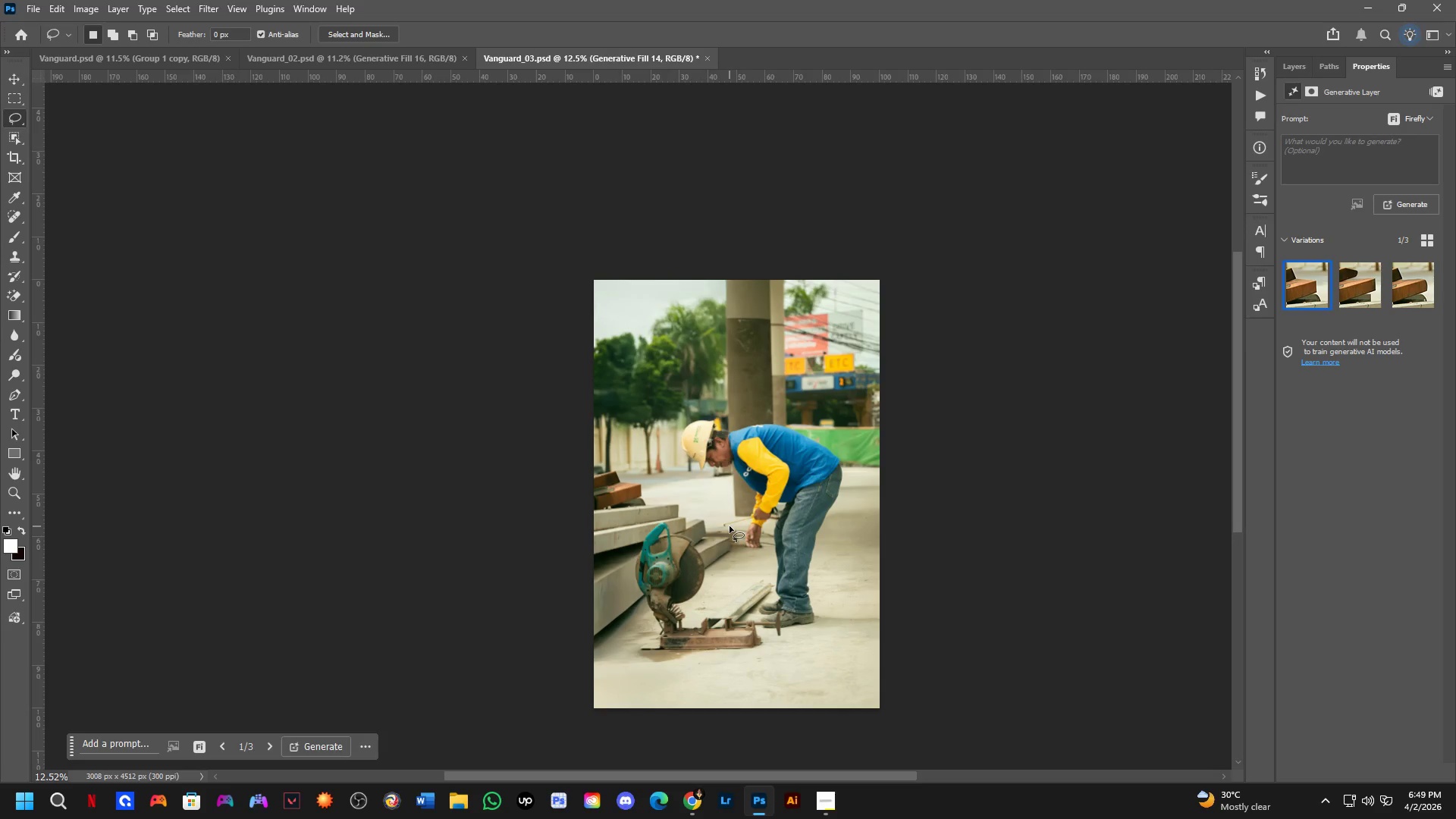 
scroll: coordinate [794, 565], scroll_direction: up, amount: 10.0
 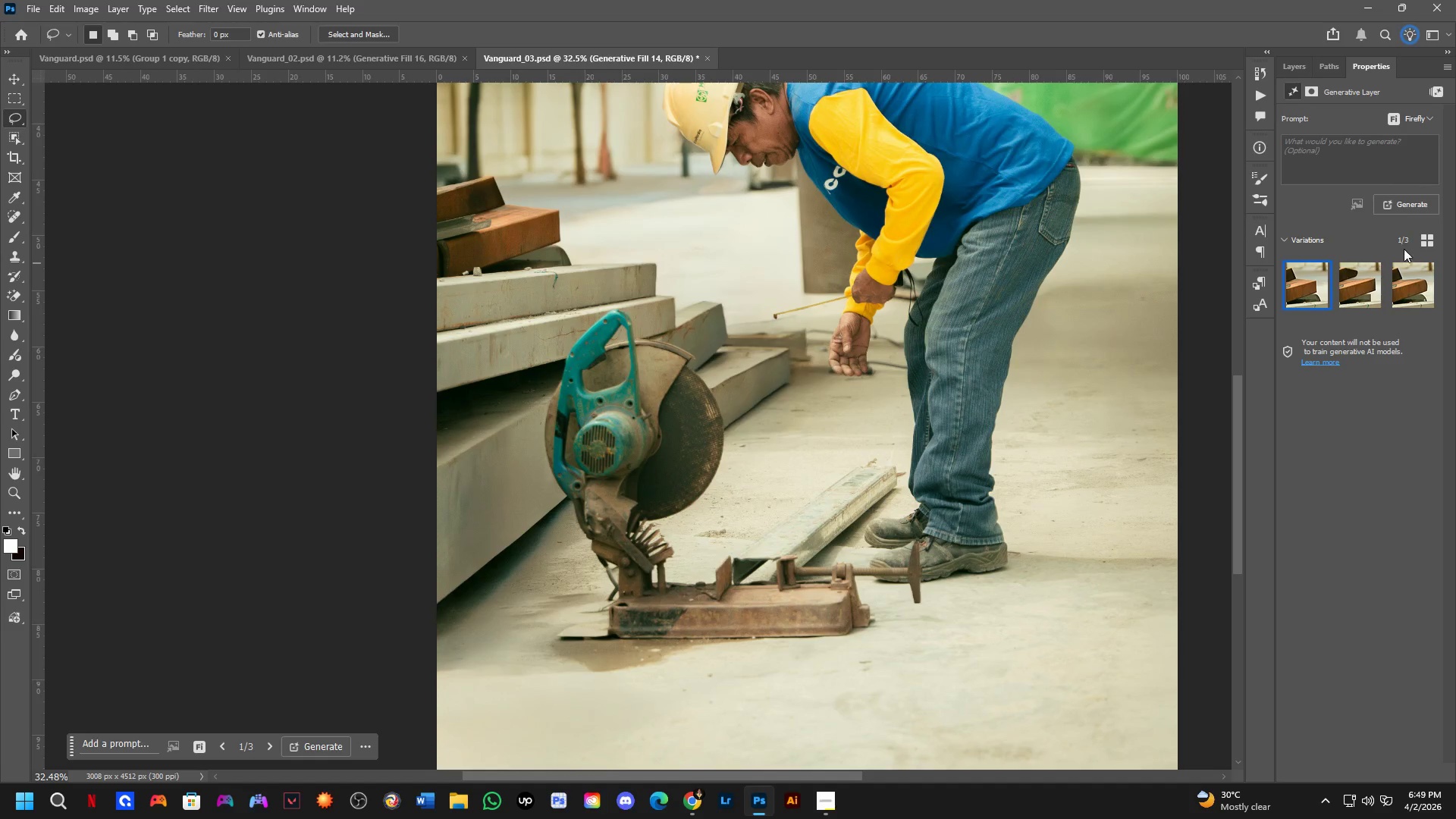 
left_click([1402, 295])
 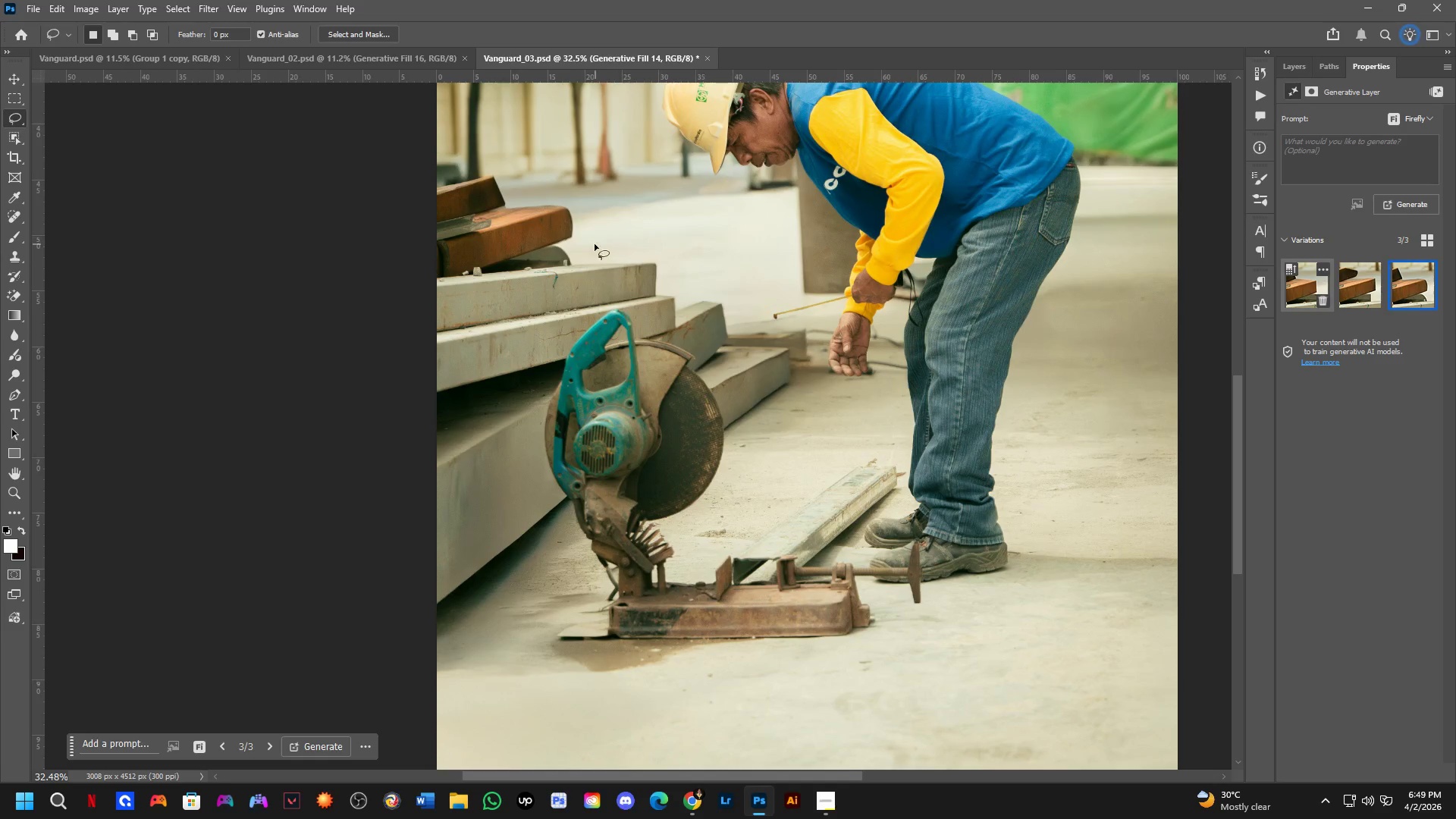 
scroll: coordinate [558, 258], scroll_direction: up, amount: 7.0
 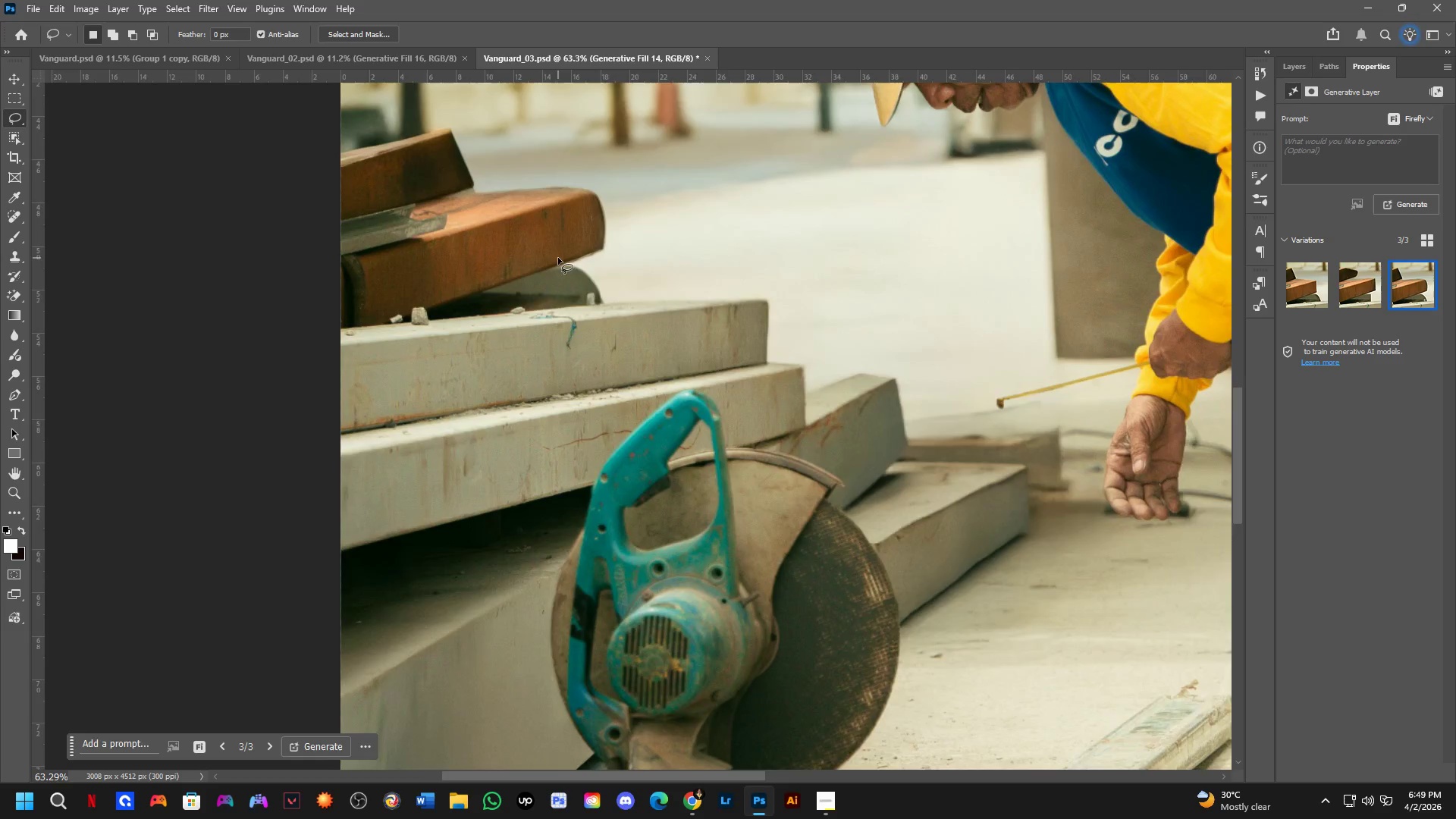 
scroll: coordinate [558, 263], scroll_direction: down, amount: 3.0
 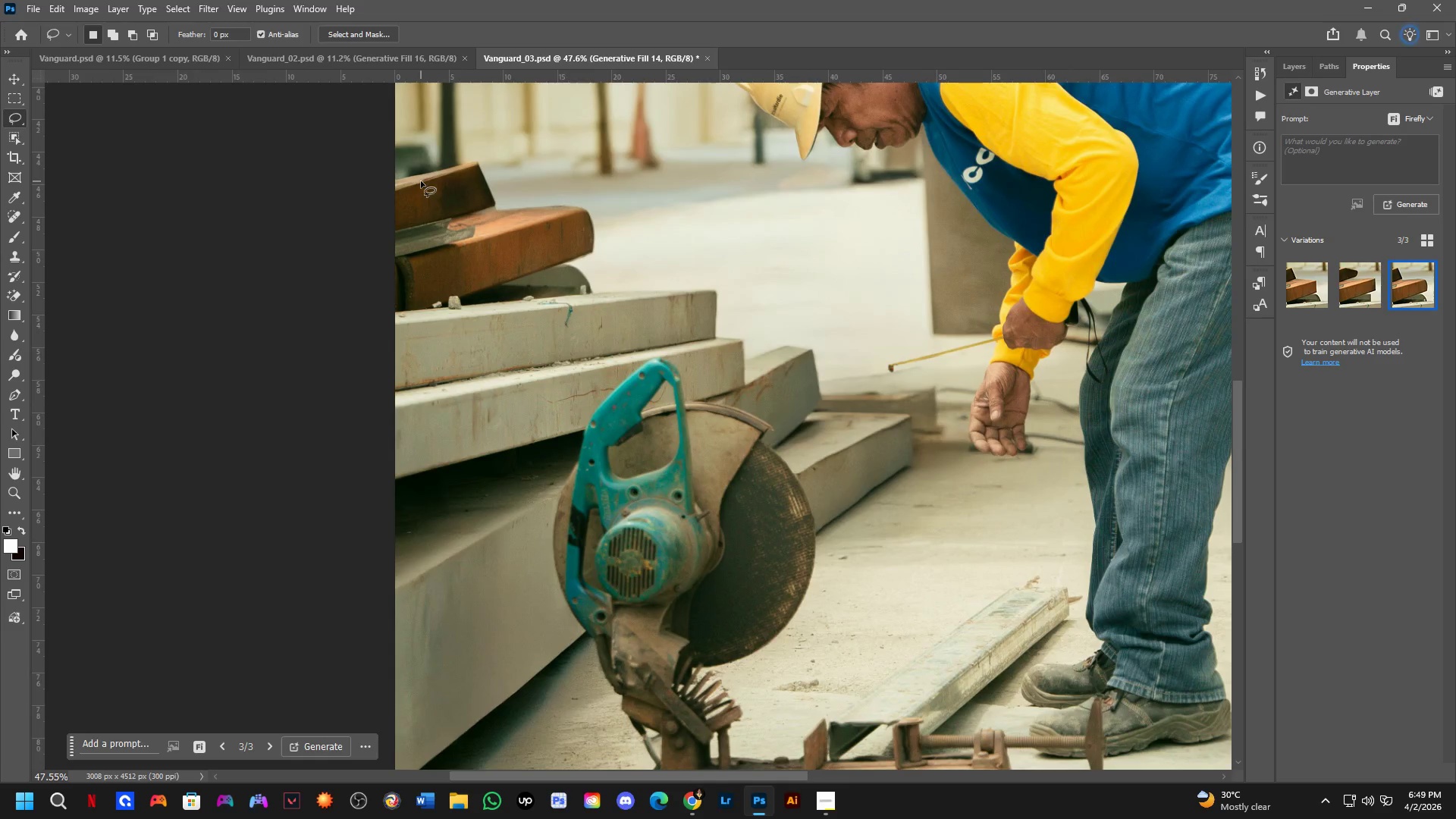 
hold_key(key=Space, duration=0.52)
 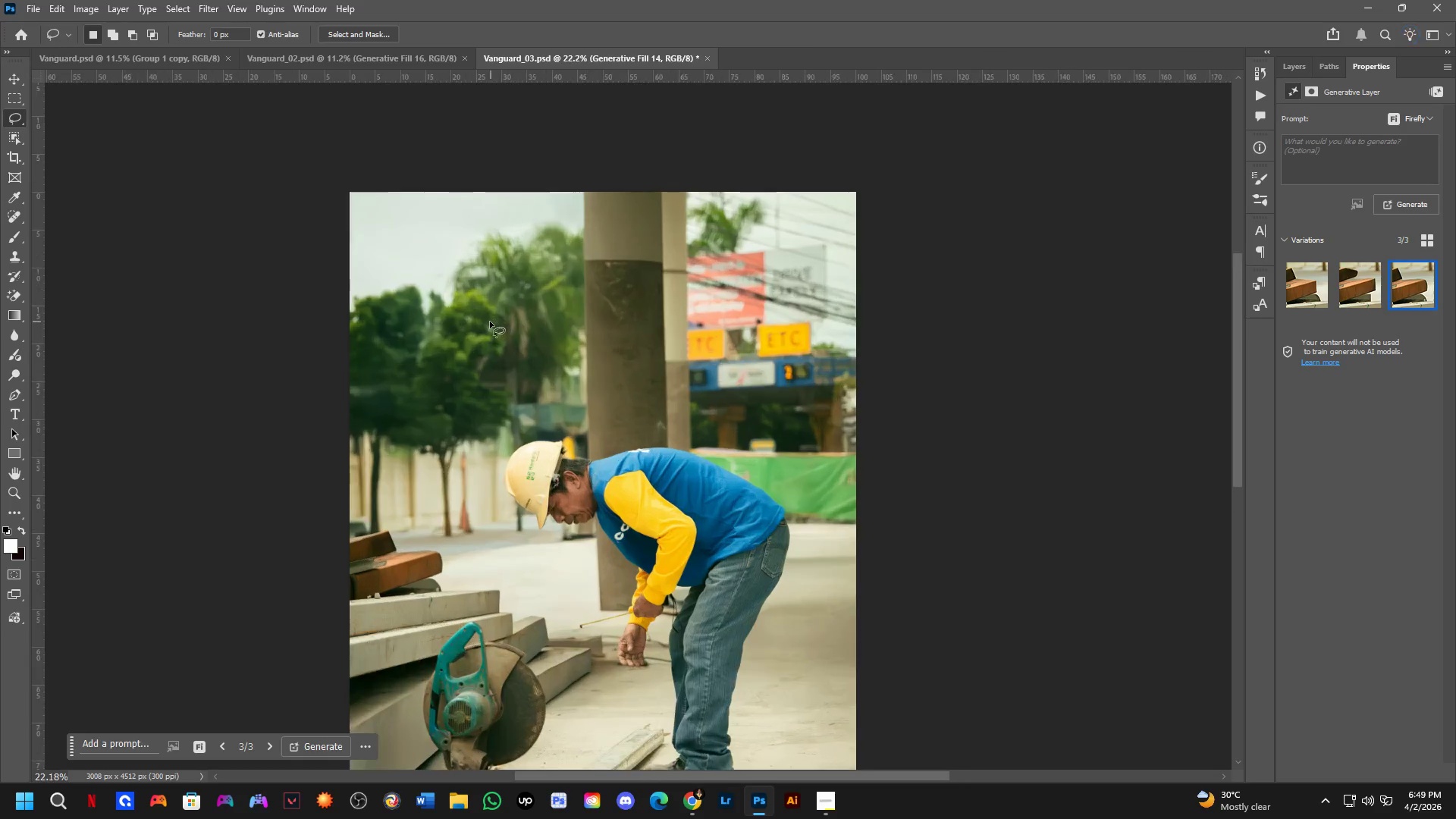 
left_click_drag(start_coordinate=[588, 218], to_coordinate=[537, 452])
 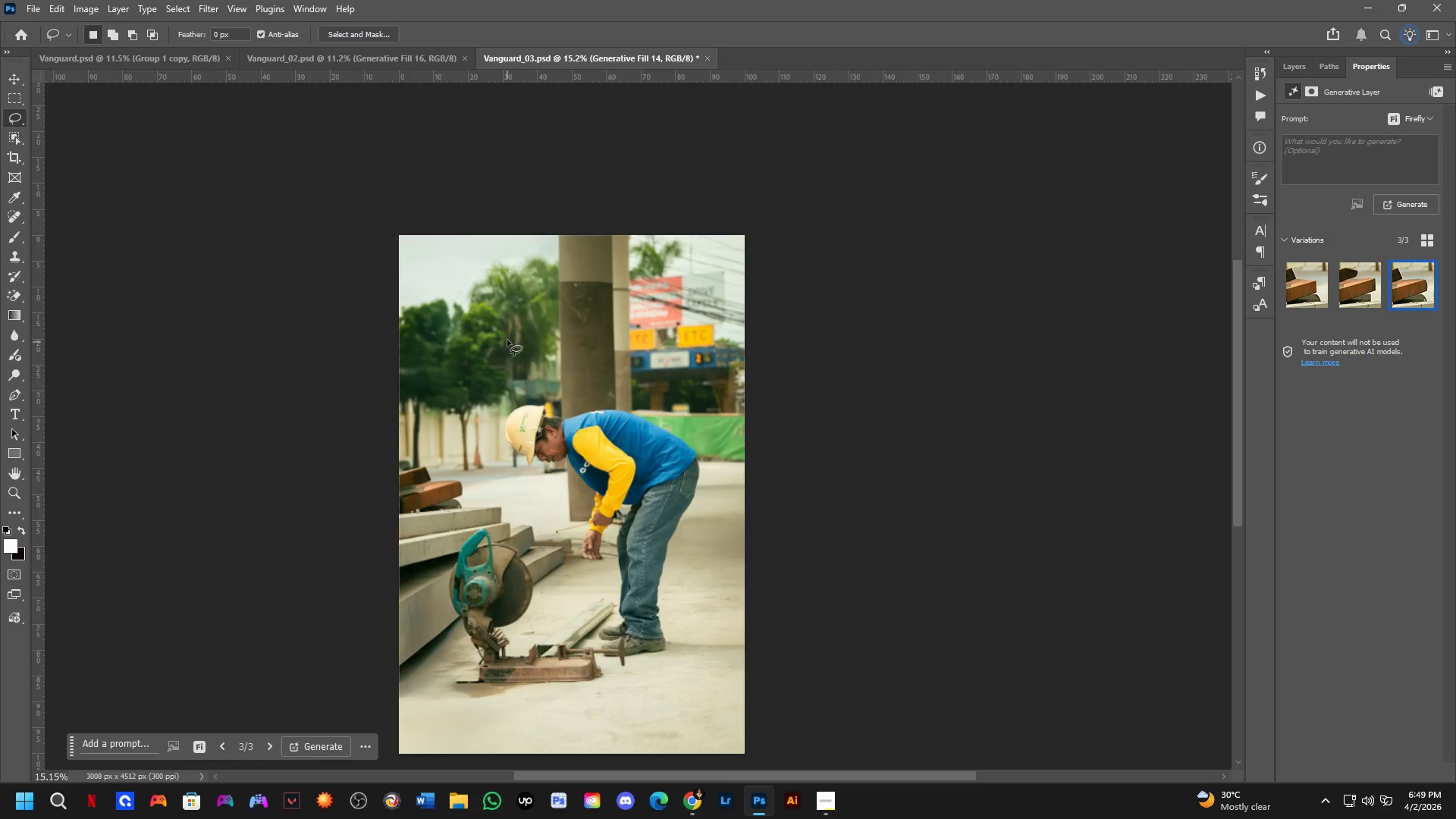 
scroll: coordinate [501, 256], scroll_direction: down, amount: 12.0
 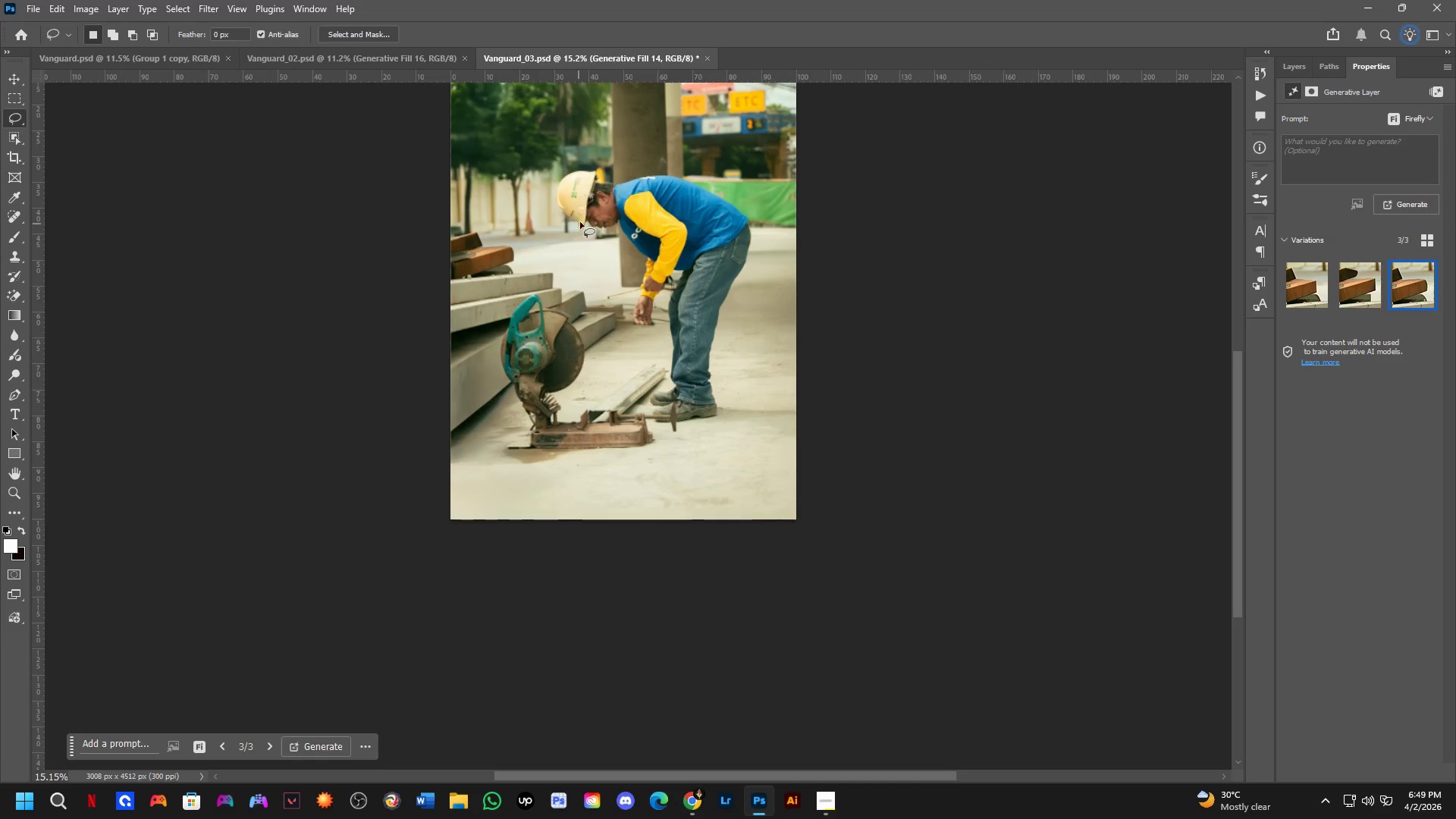 
scroll: coordinate [487, 322], scroll_direction: up, amount: 8.0
 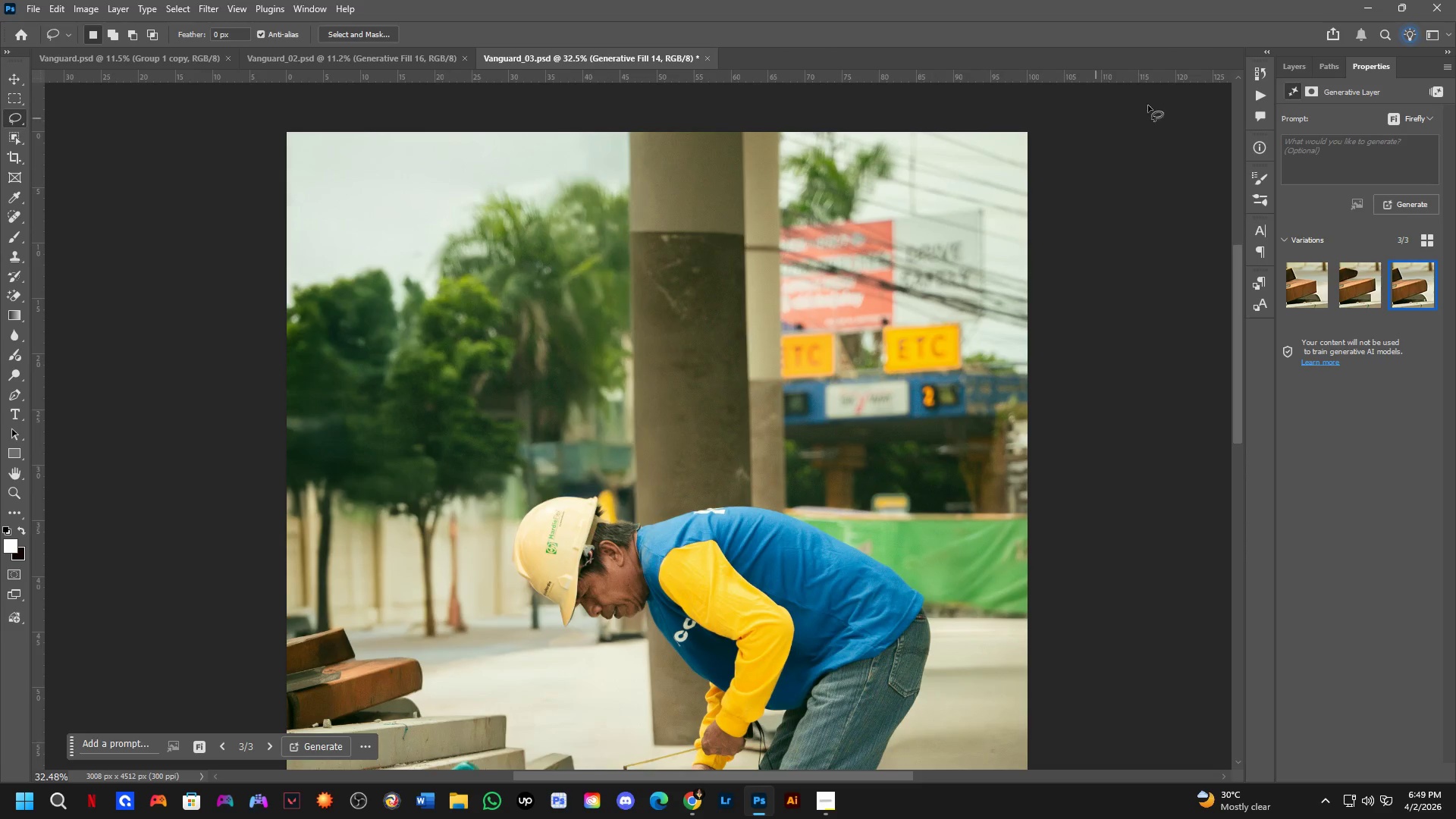 
left_click([1301, 69])
 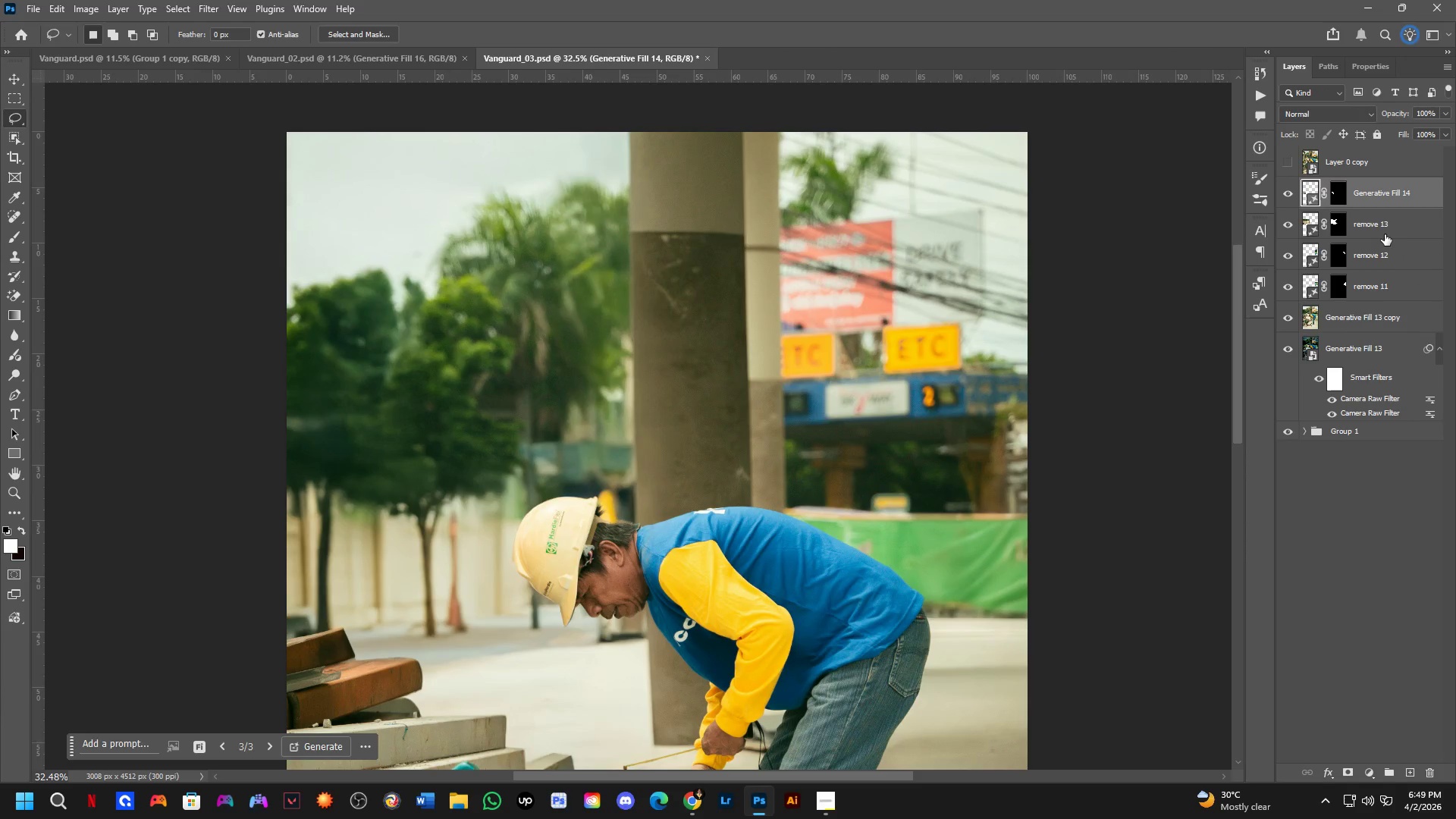 
hold_key(key=ControlLeft, duration=0.59)
hold_key(key=ShiftLeft, duration=0.55)
left_click([1390, 311])
 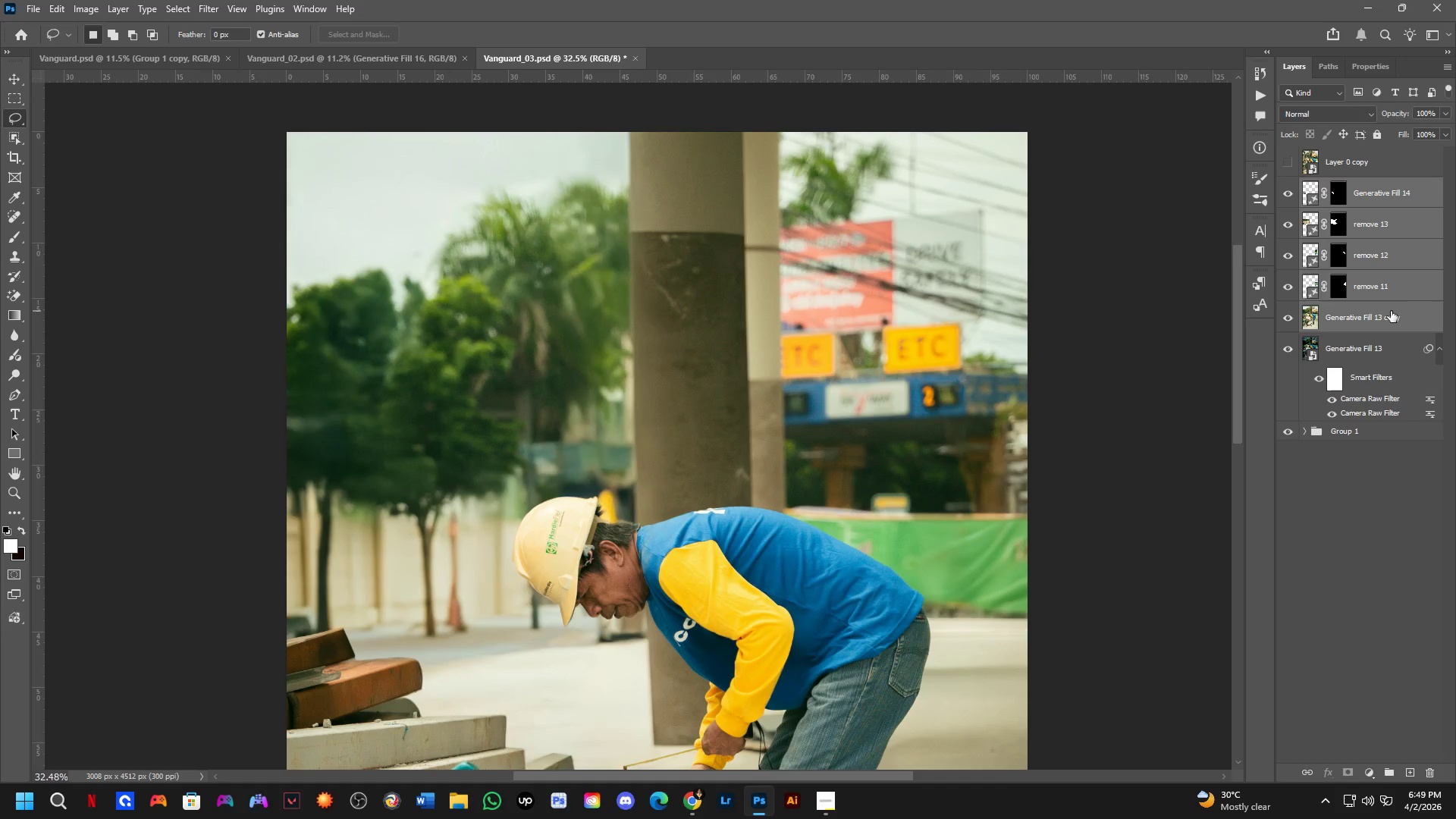 
key(Control+E)
 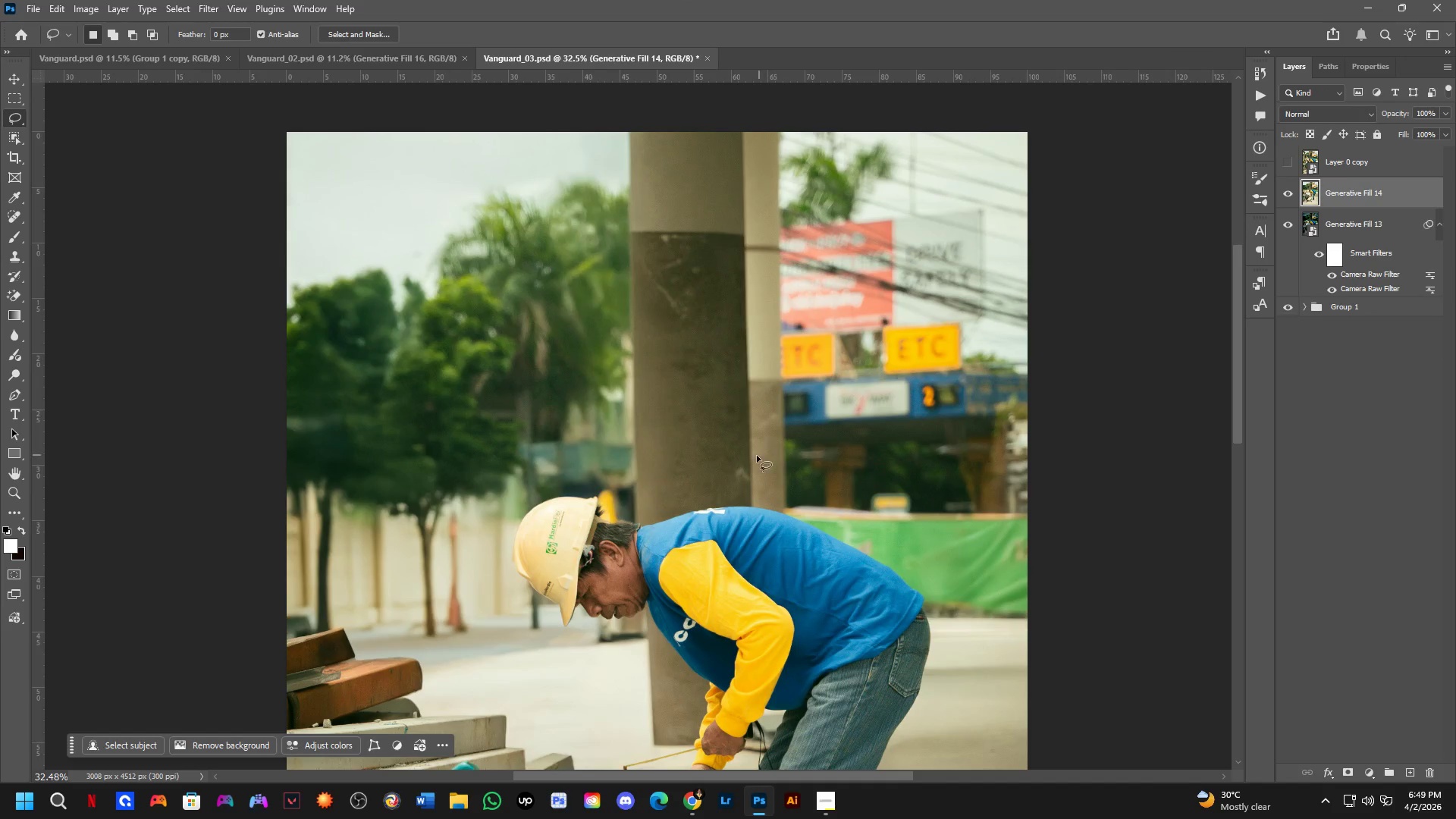 
scroll: coordinate [469, 402], scroll_direction: down, amount: 7.0
 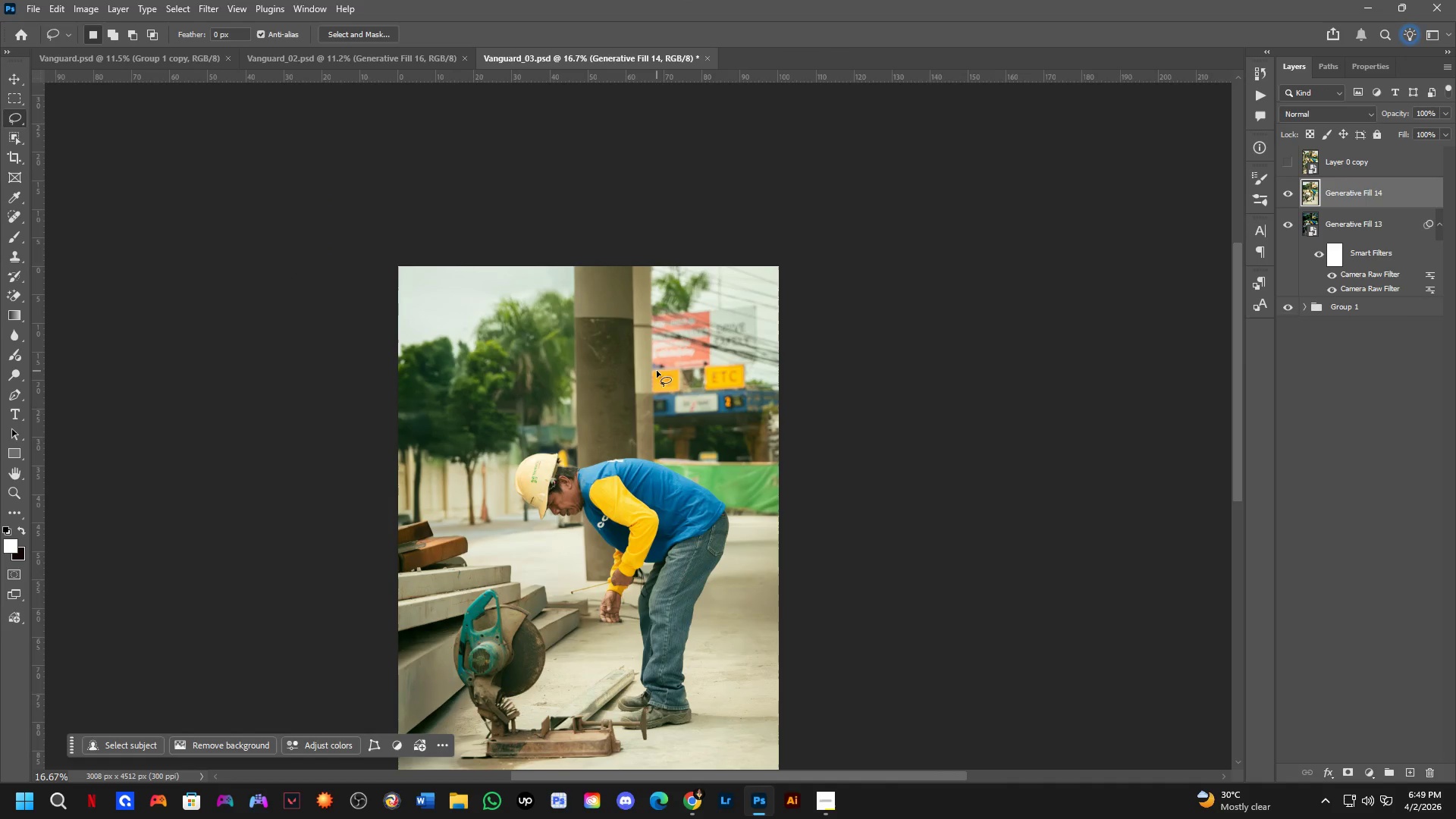 
hold_key(key=Space, duration=0.78)
 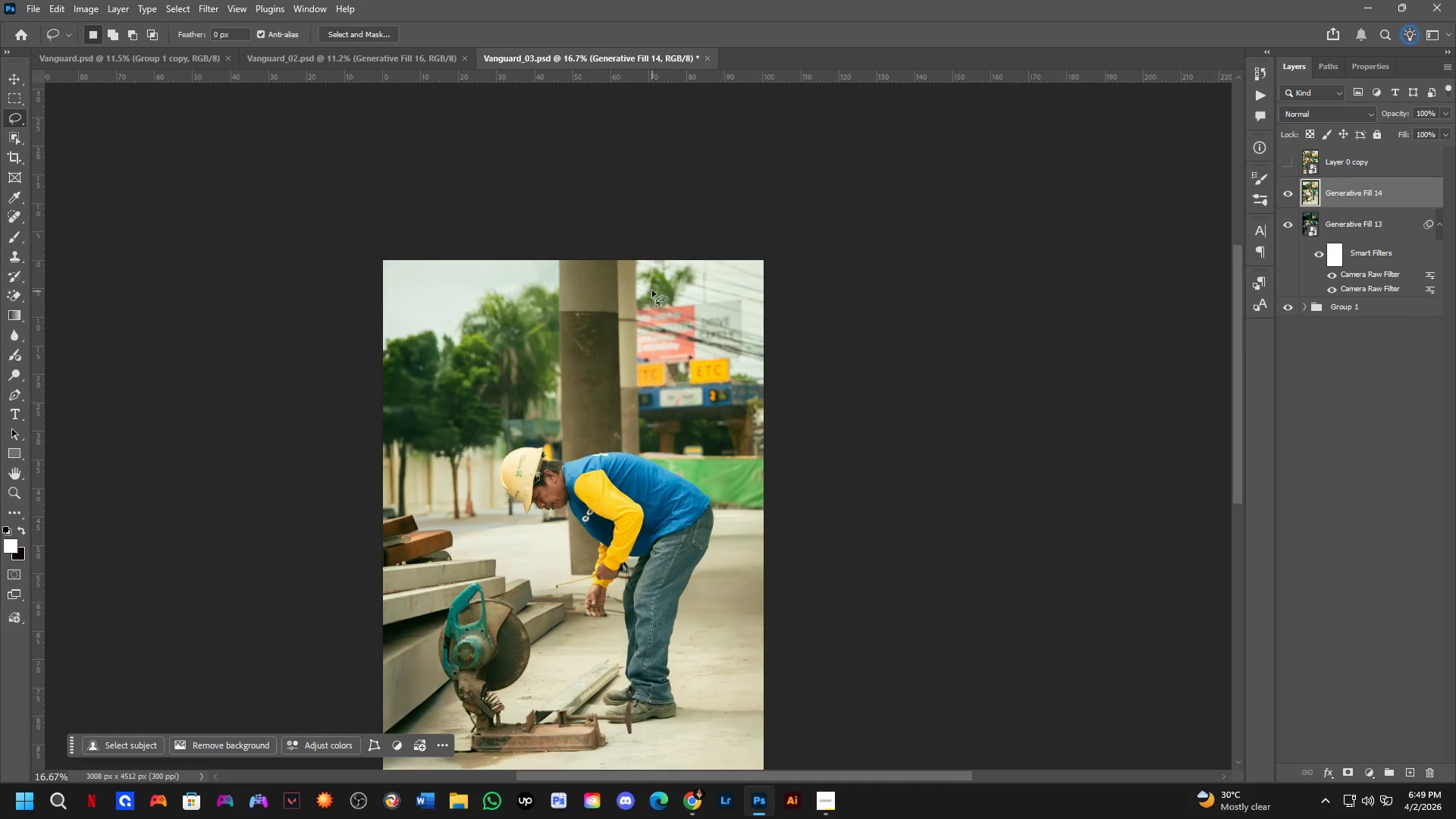 
left_click_drag(start_coordinate=[661, 332], to_coordinate=[645, 326])
 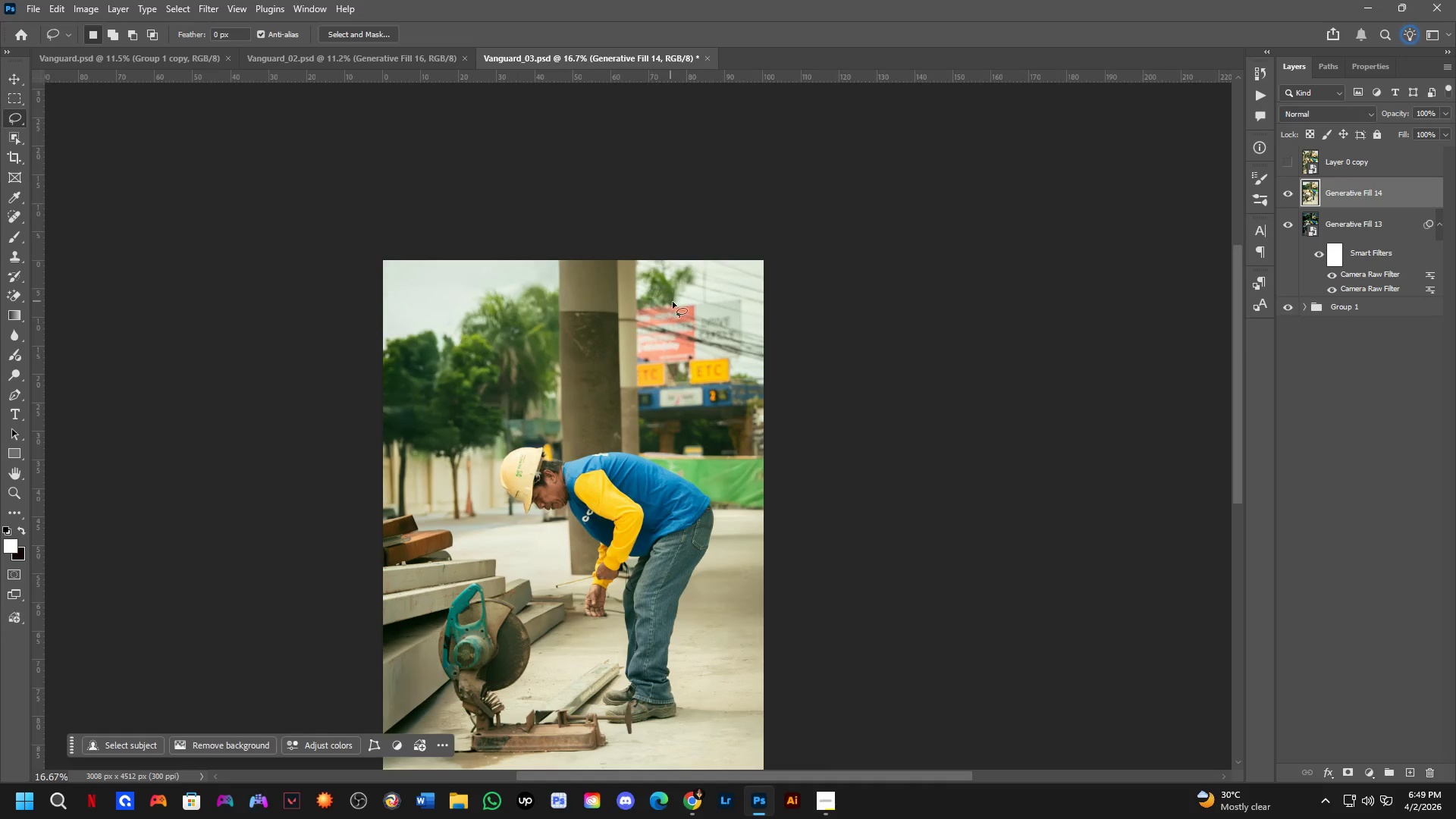 
scroll: coordinate [744, 237], scroll_direction: up, amount: 14.0
 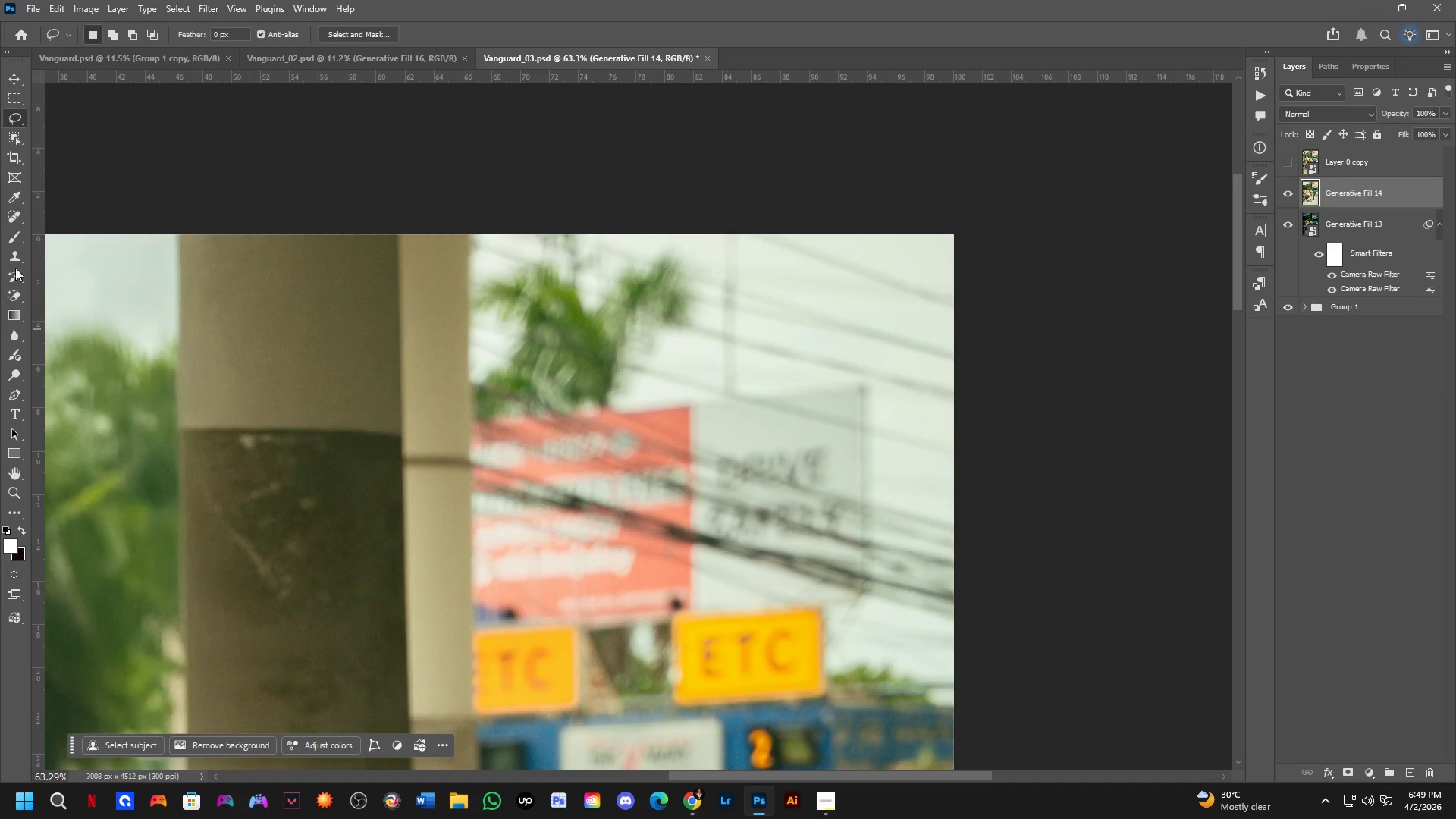 
left_click([15, 212])
 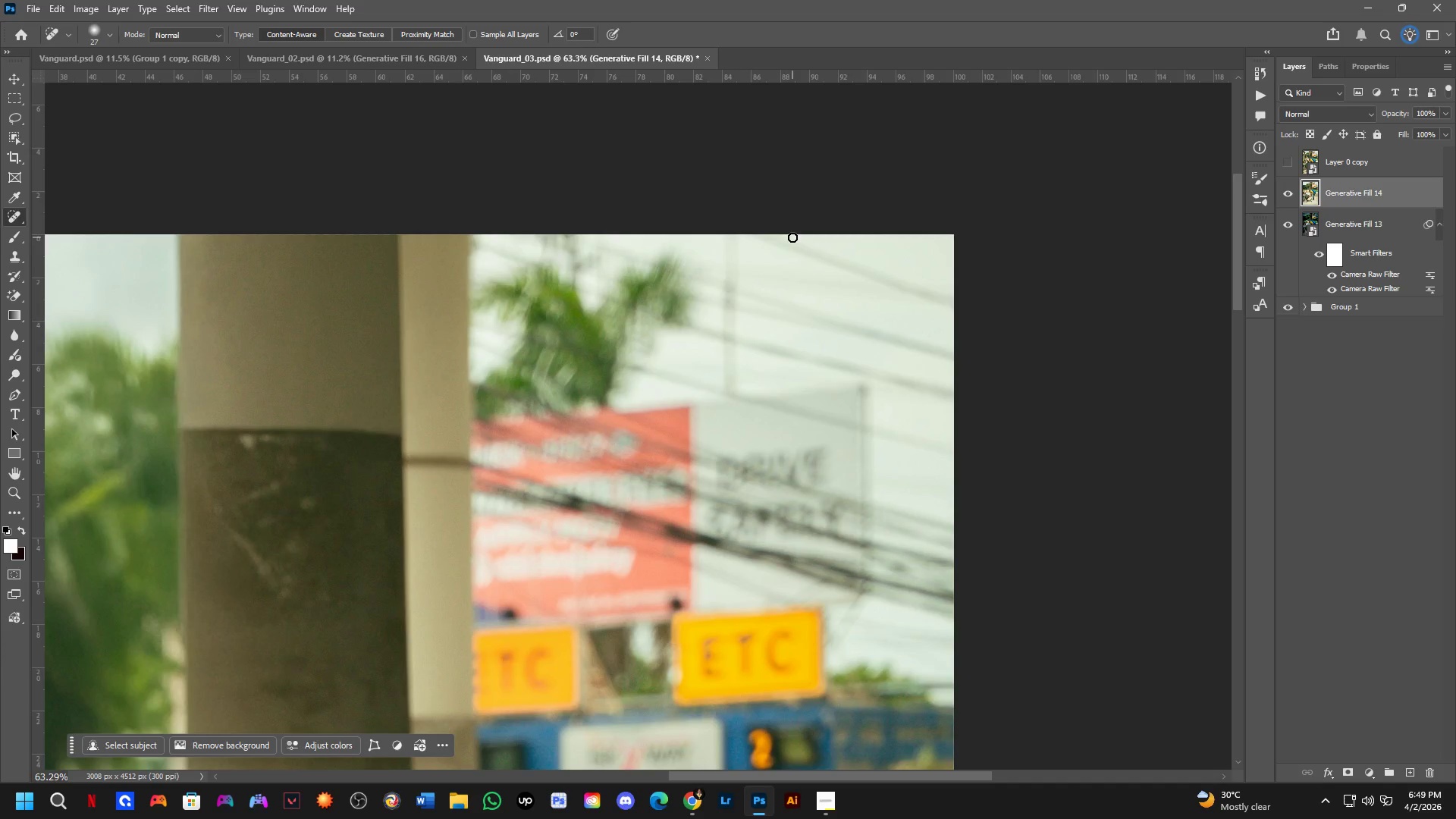 
hold_key(key=AltLeft, duration=0.67)
 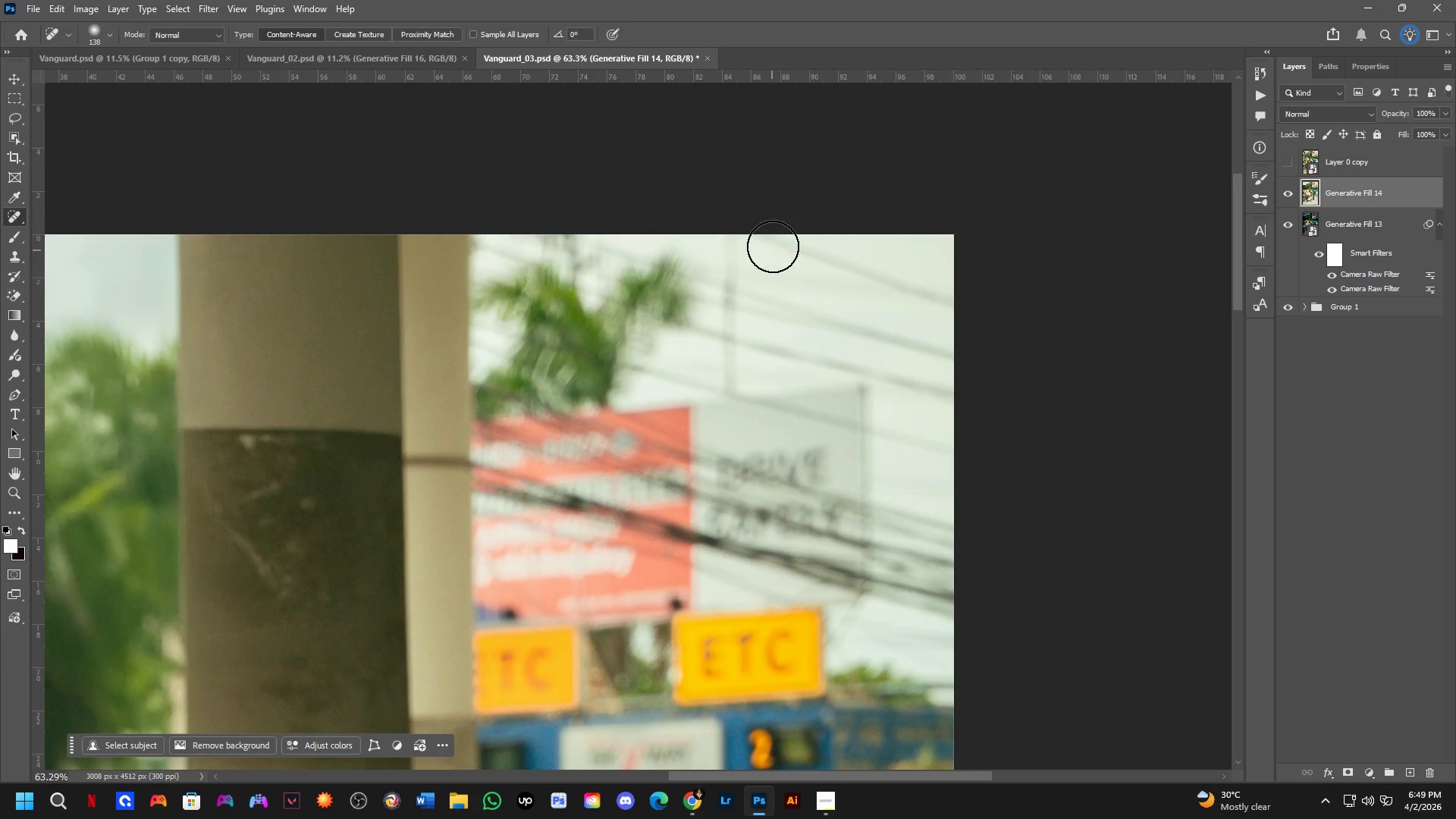 
hold_key(key=AltLeft, duration=0.5)
 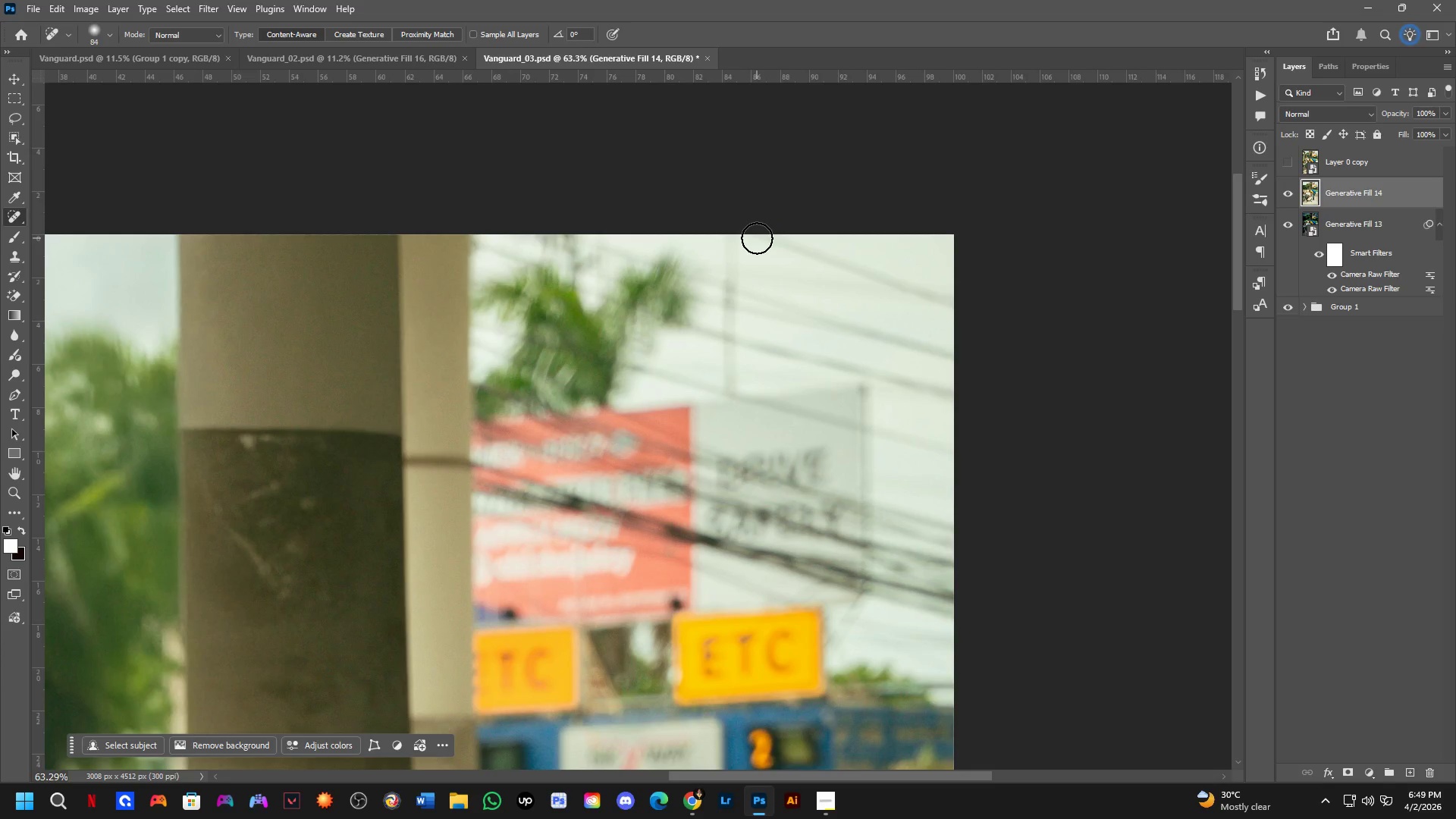 
left_click_drag(start_coordinate=[758, 238], to_coordinate=[968, 297])
 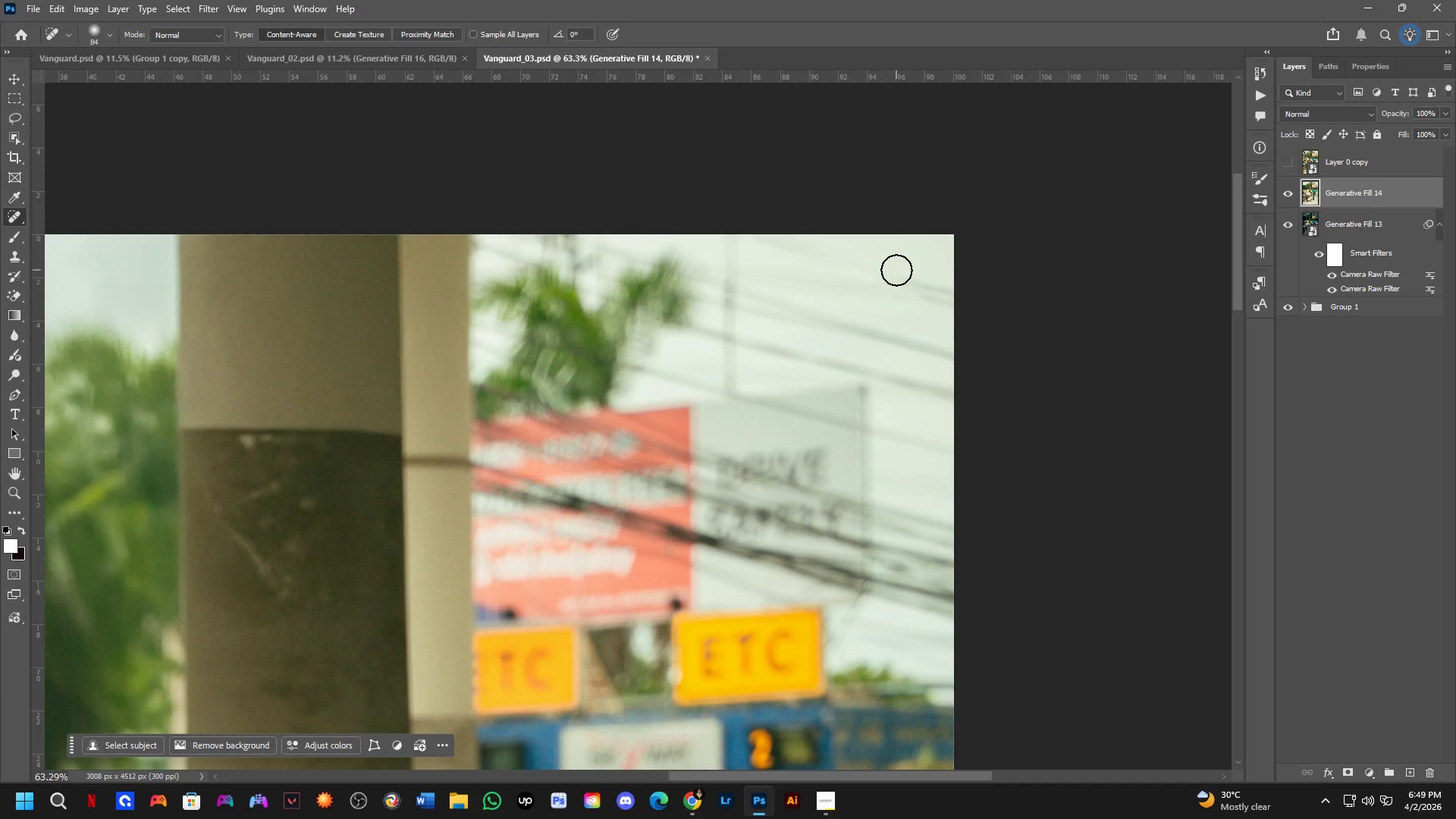 
left_click_drag(start_coordinate=[877, 268], to_coordinate=[961, 302])
 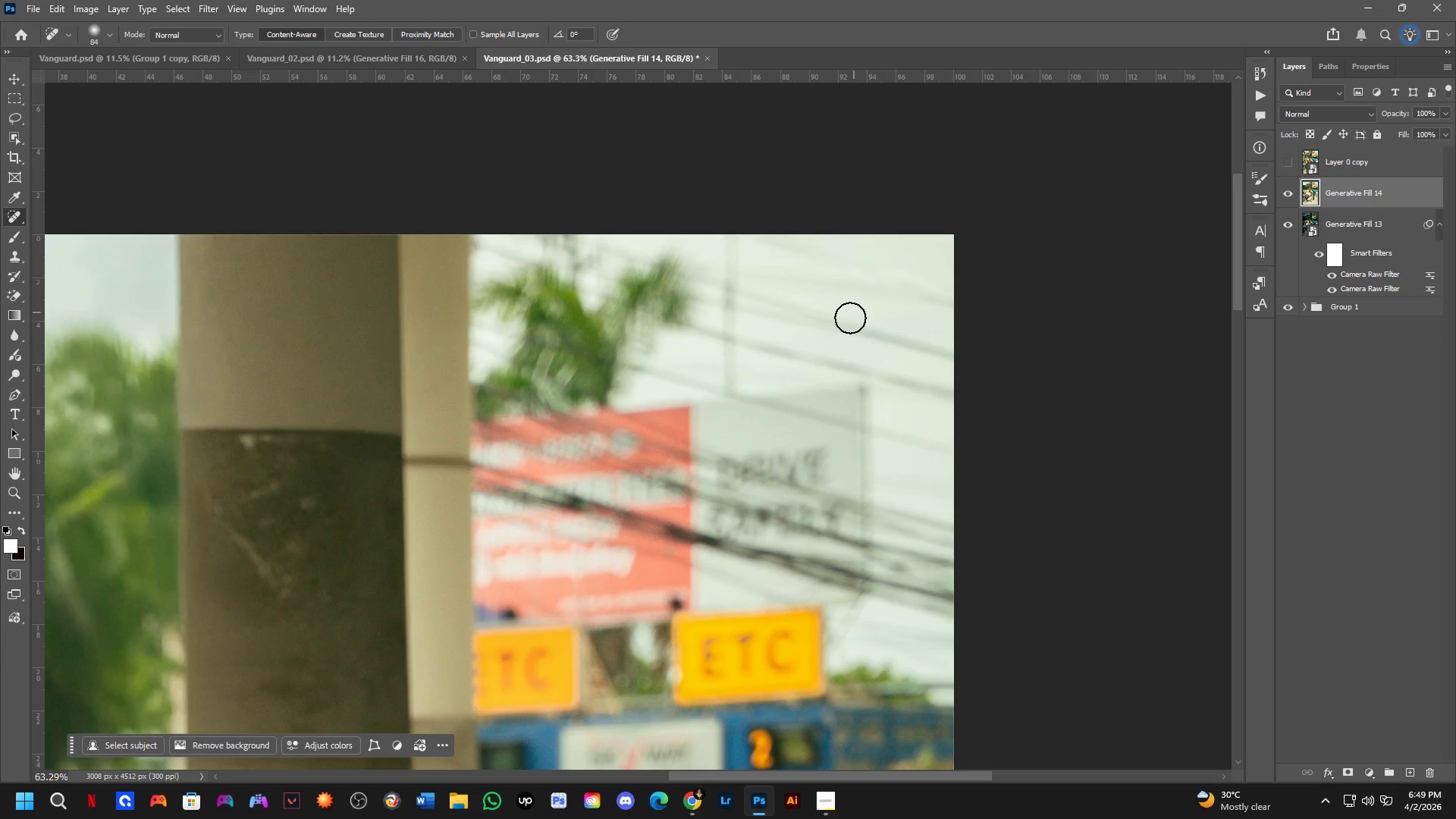 
left_click_drag(start_coordinate=[877, 284], to_coordinate=[924, 310])
 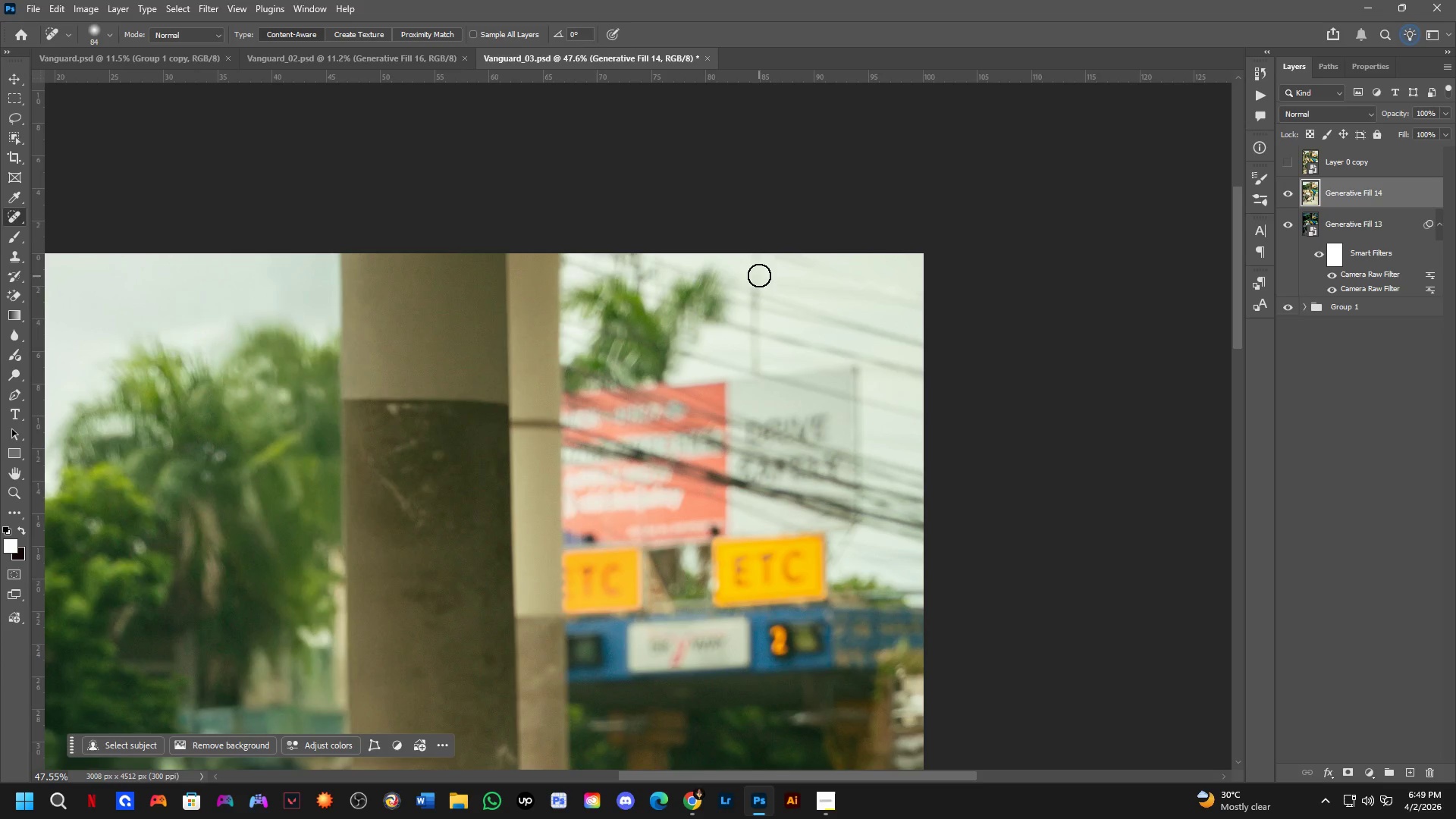 
scroll: coordinate [829, 307], scroll_direction: down, amount: 3.0
 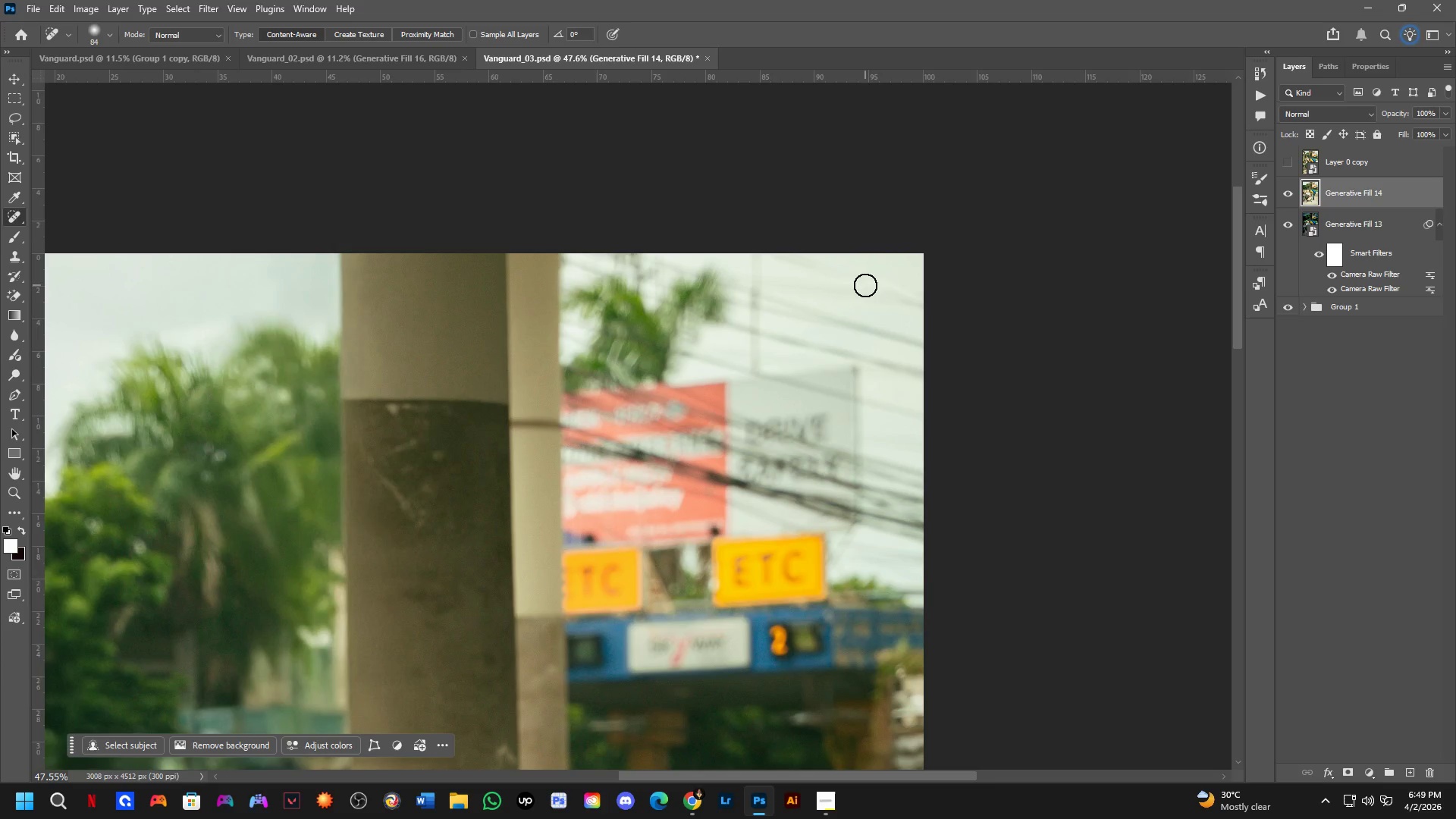 
left_click_drag(start_coordinate=[754, 264], to_coordinate=[754, 252])
 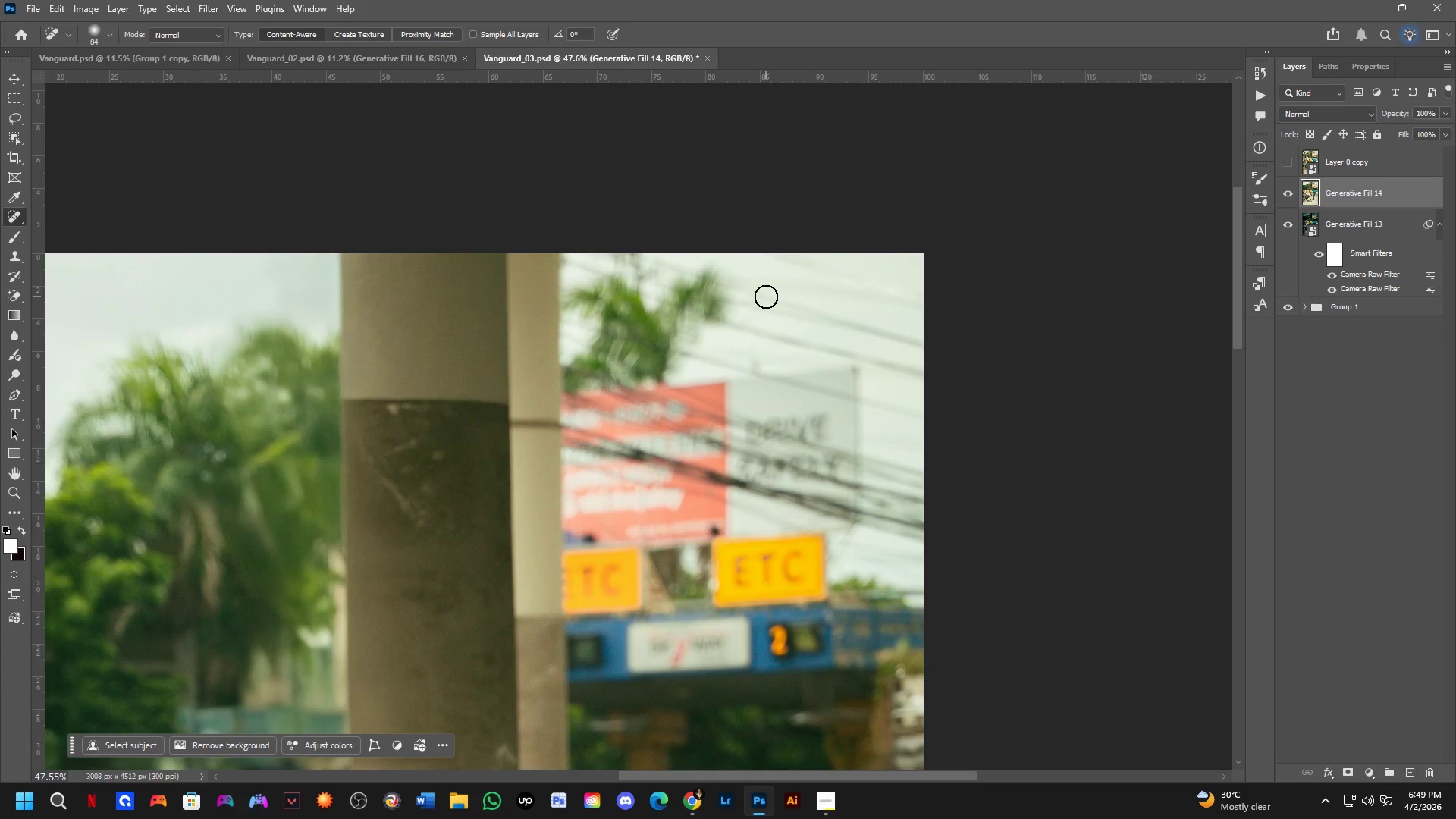 
left_click_drag(start_coordinate=[770, 298], to_coordinate=[940, 345])
 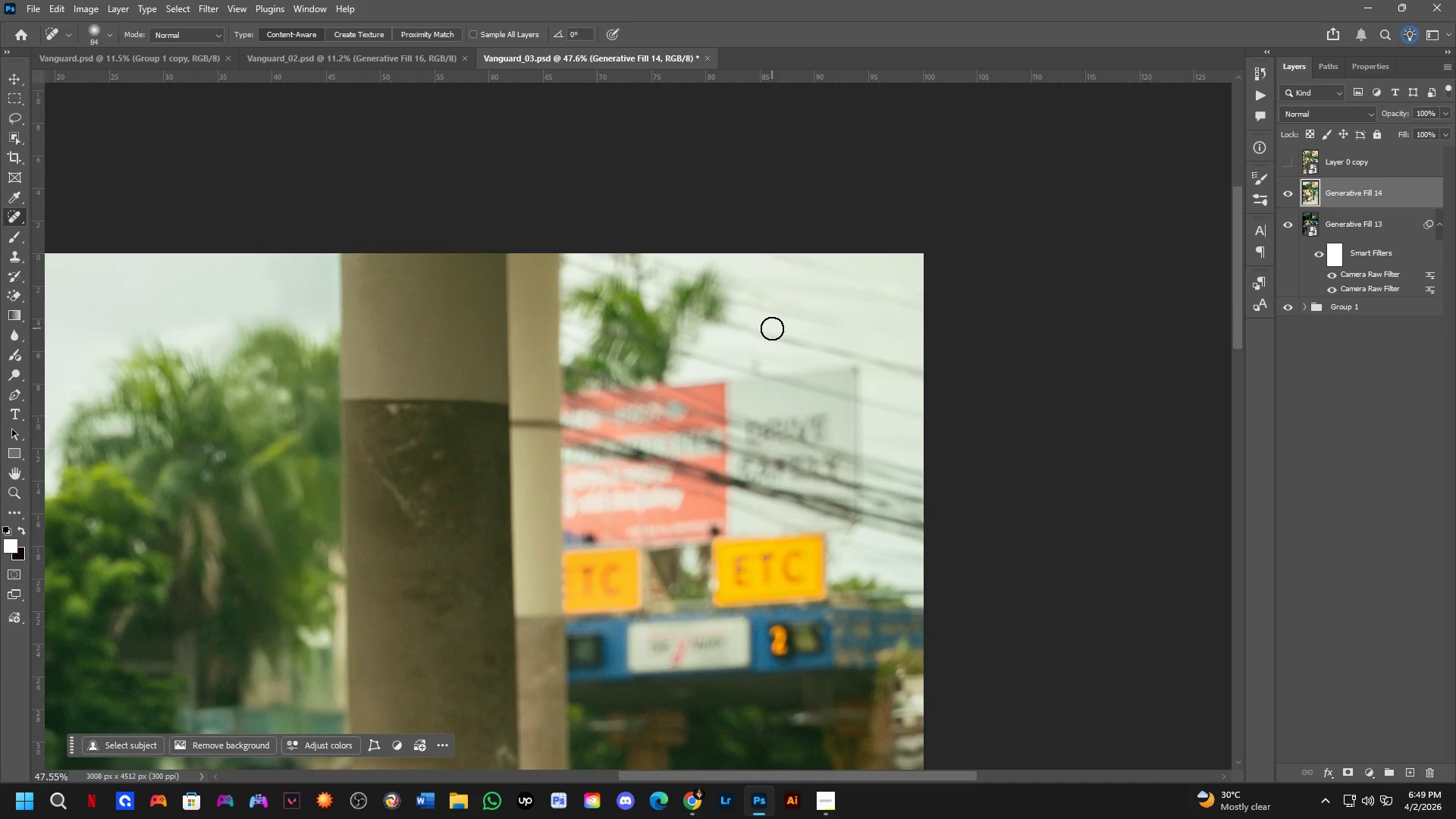 
left_click_drag(start_coordinate=[768, 330], to_coordinate=[930, 381])
 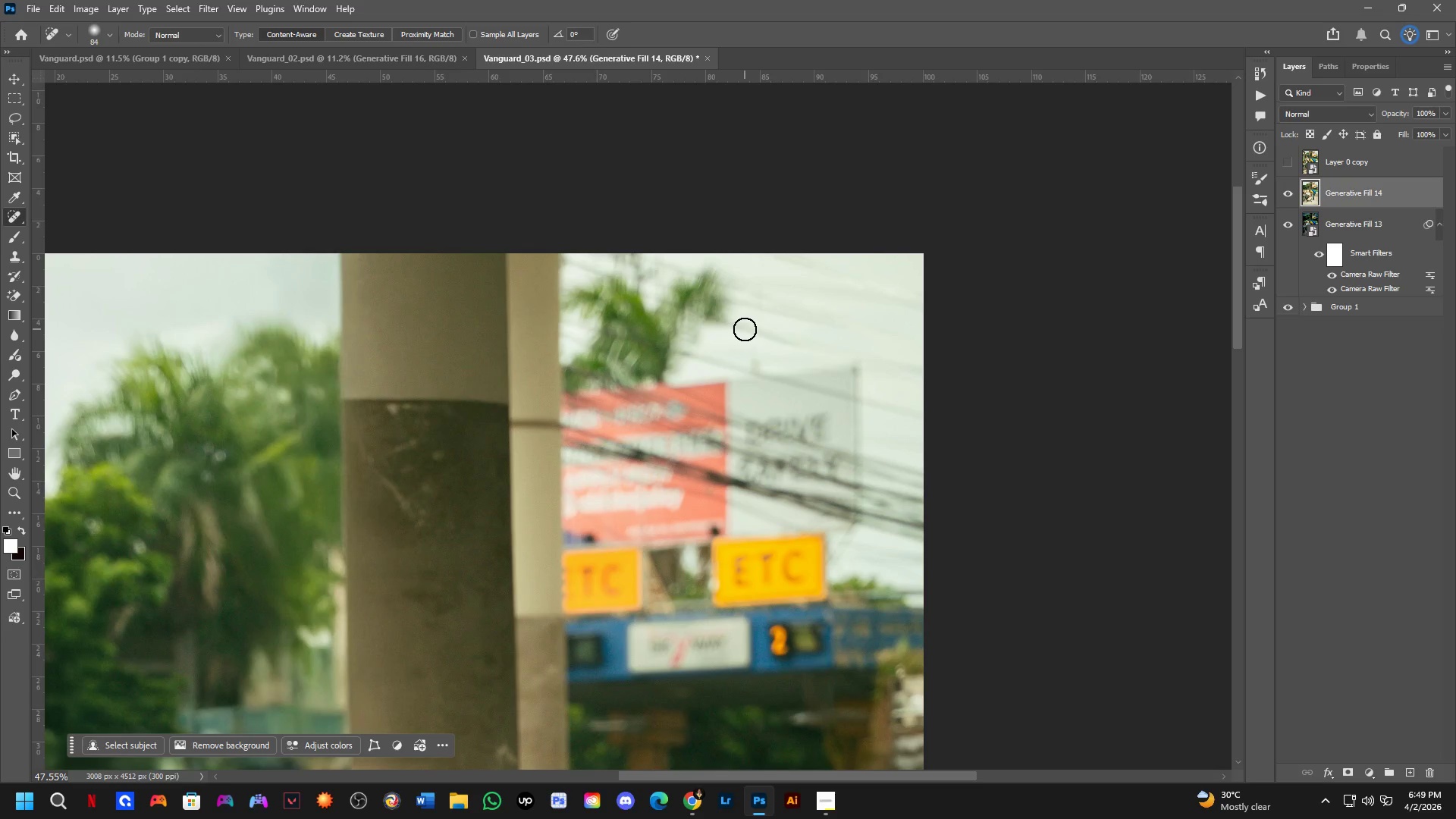 
left_click_drag(start_coordinate=[744, 329], to_coordinate=[725, 329])
 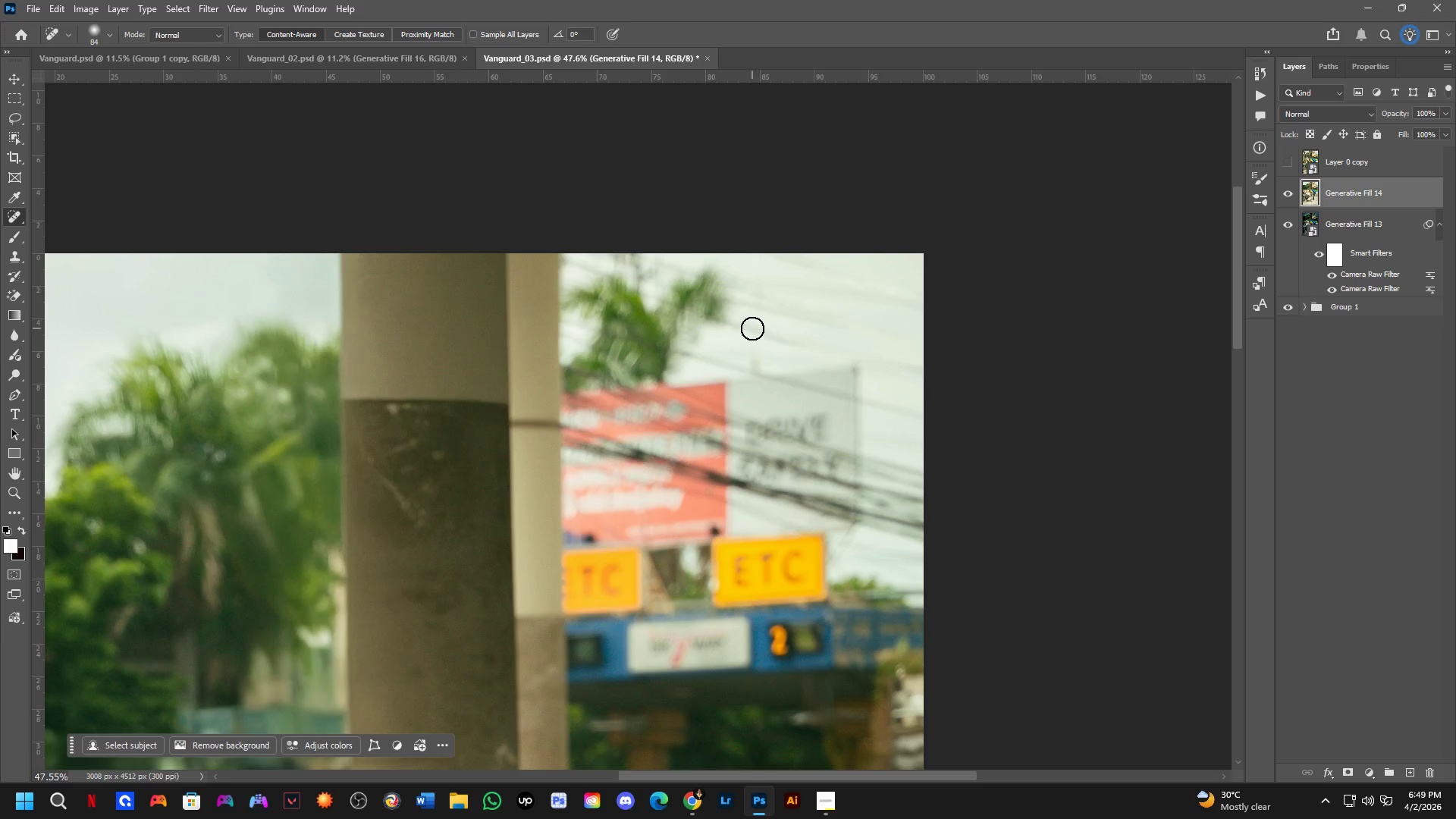 
left_click_drag(start_coordinate=[743, 323], to_coordinate=[833, 342])
 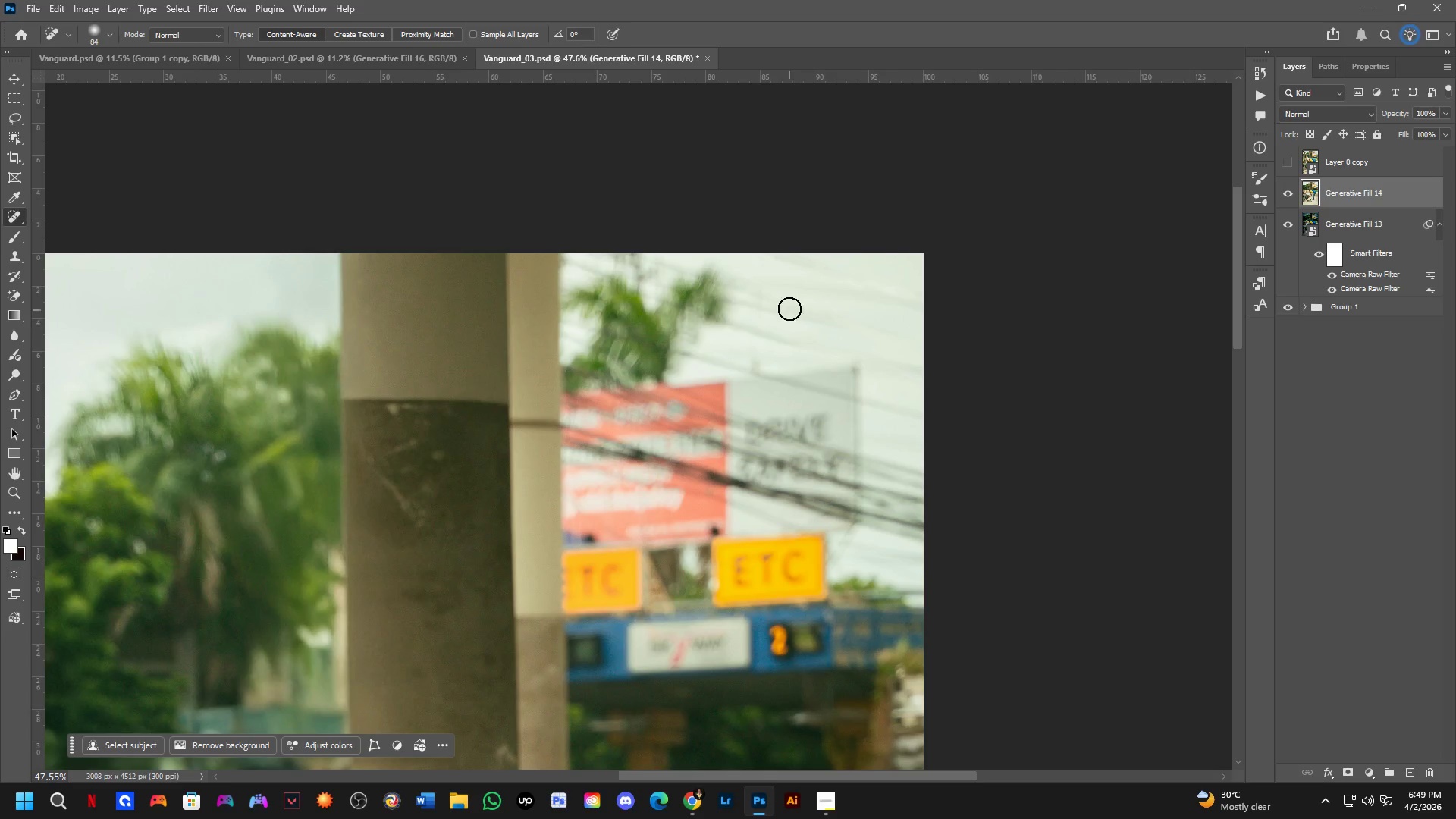 
key(Shift+ShiftLeft)
 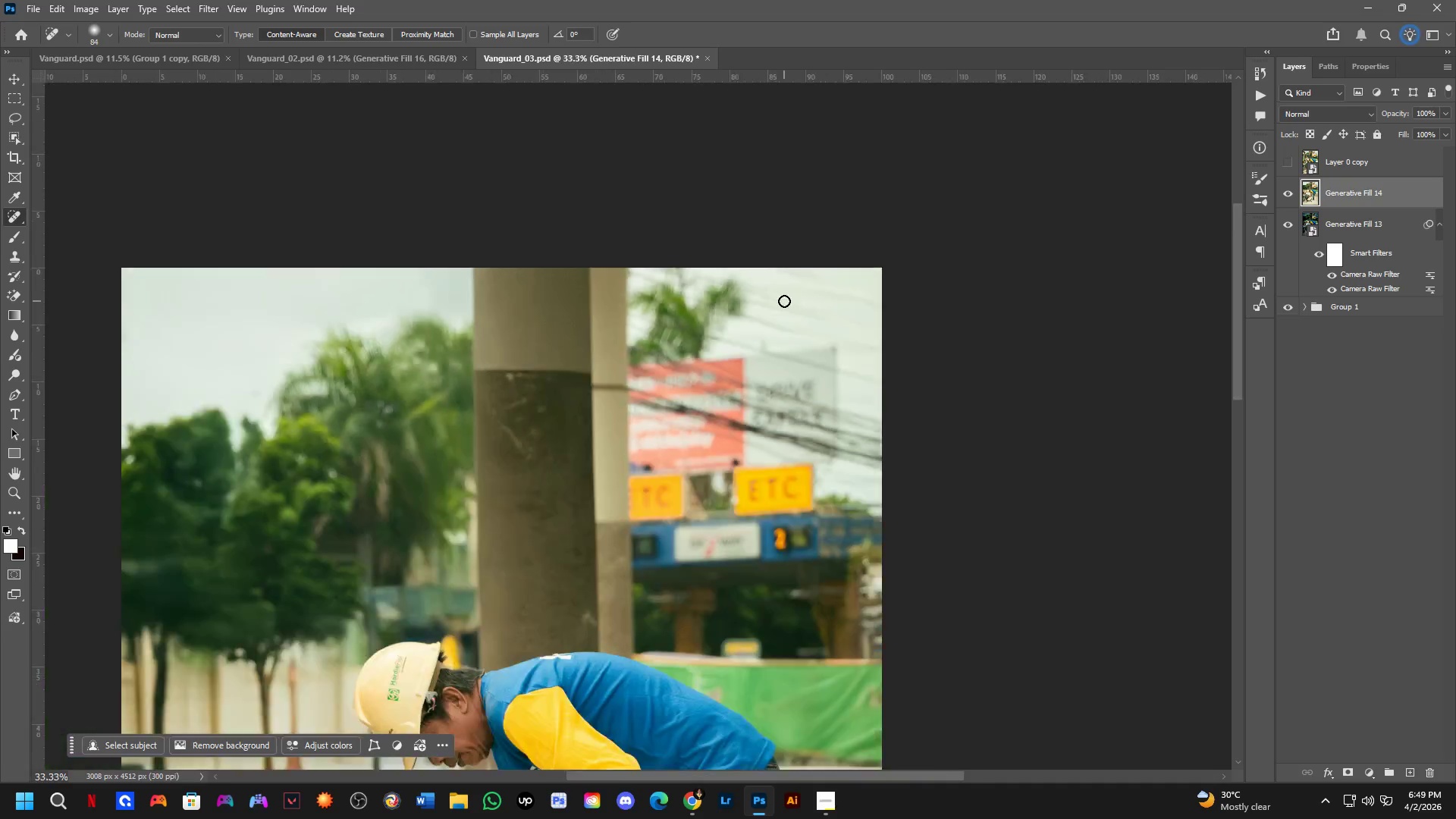 
key(Shift+ShiftLeft)
 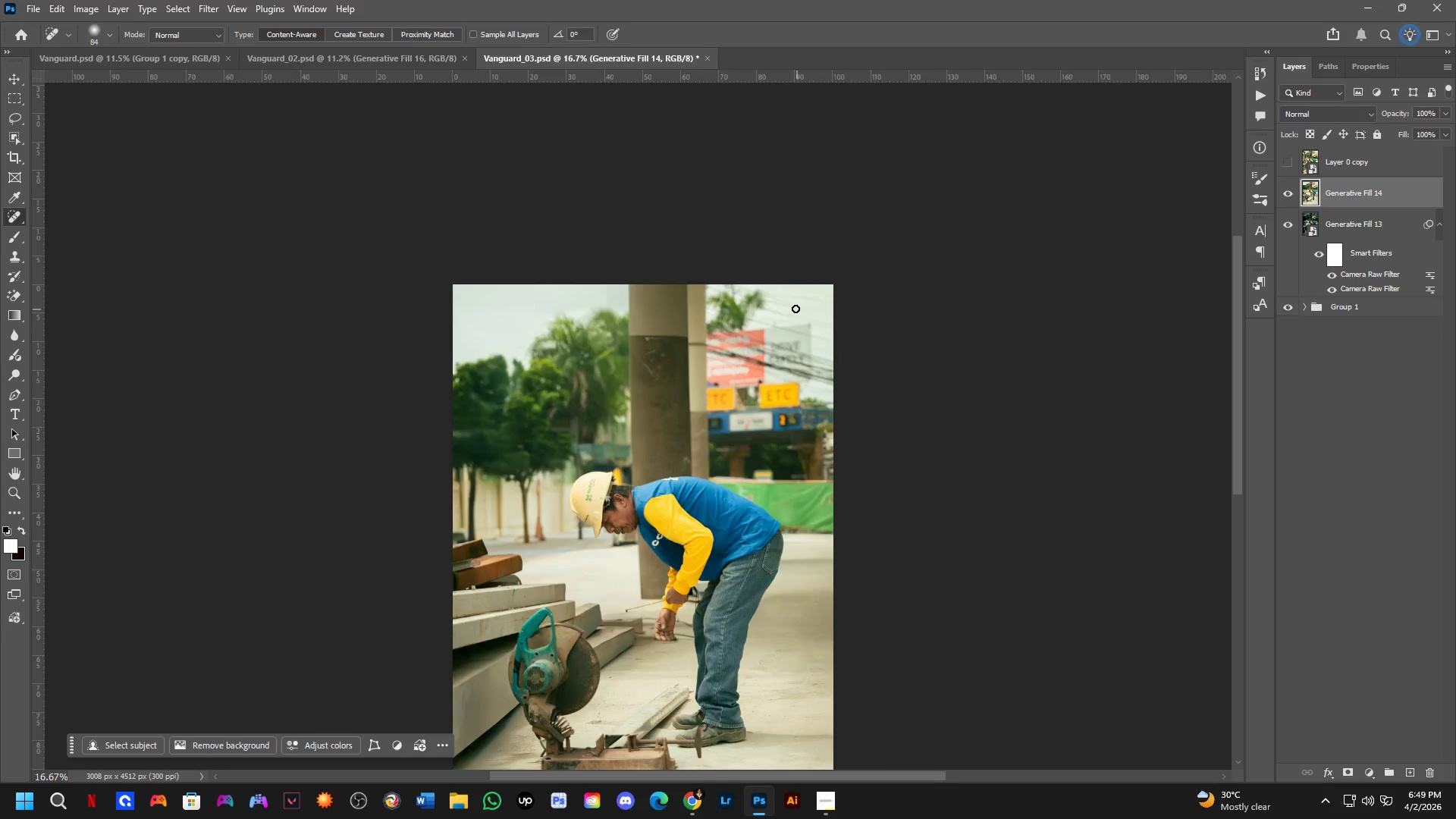 
scroll: coordinate [784, 301], scroll_direction: down, amount: 3.0
 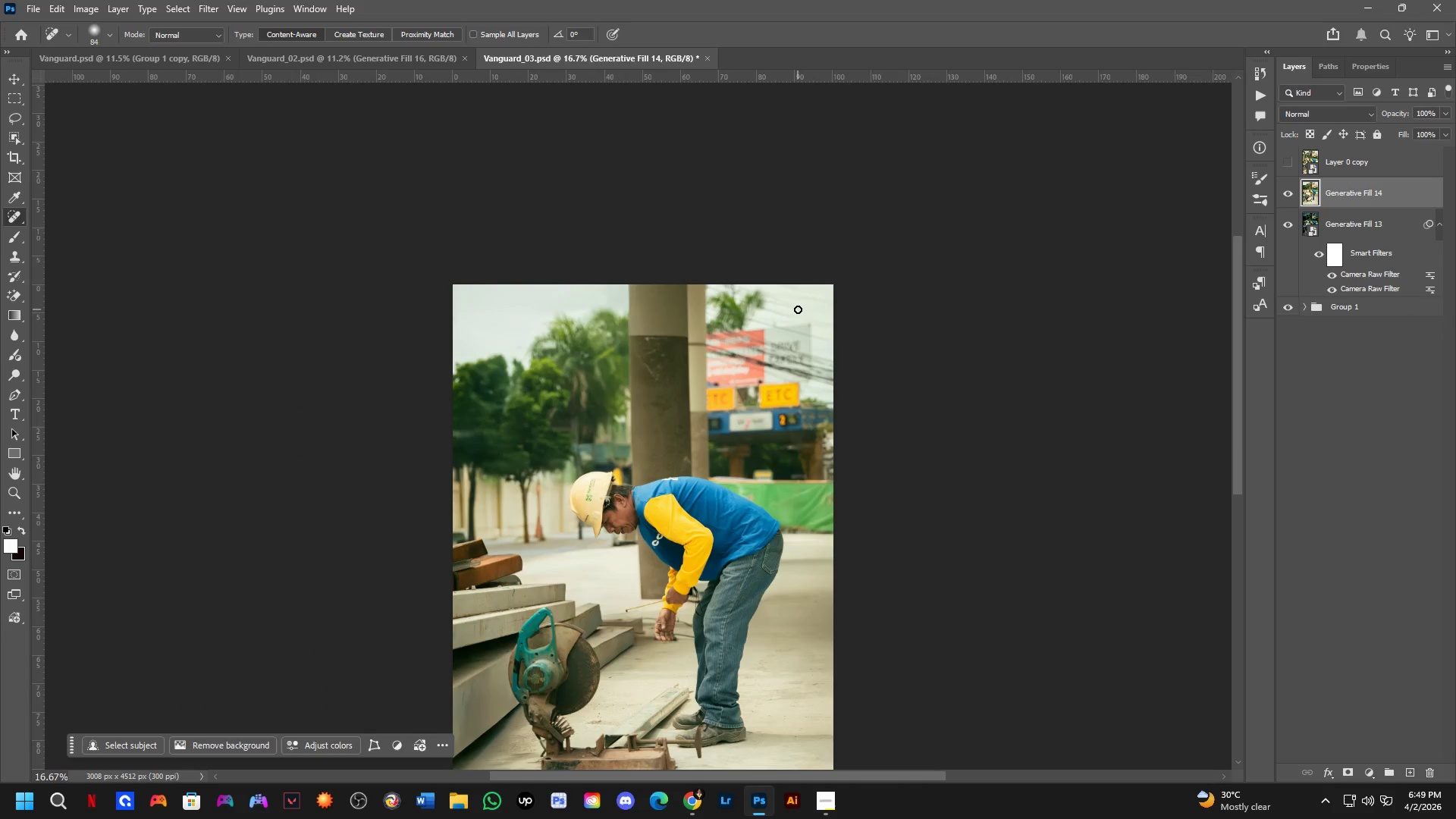 
scroll: coordinate [759, 300], scroll_direction: up, amount: 6.0
 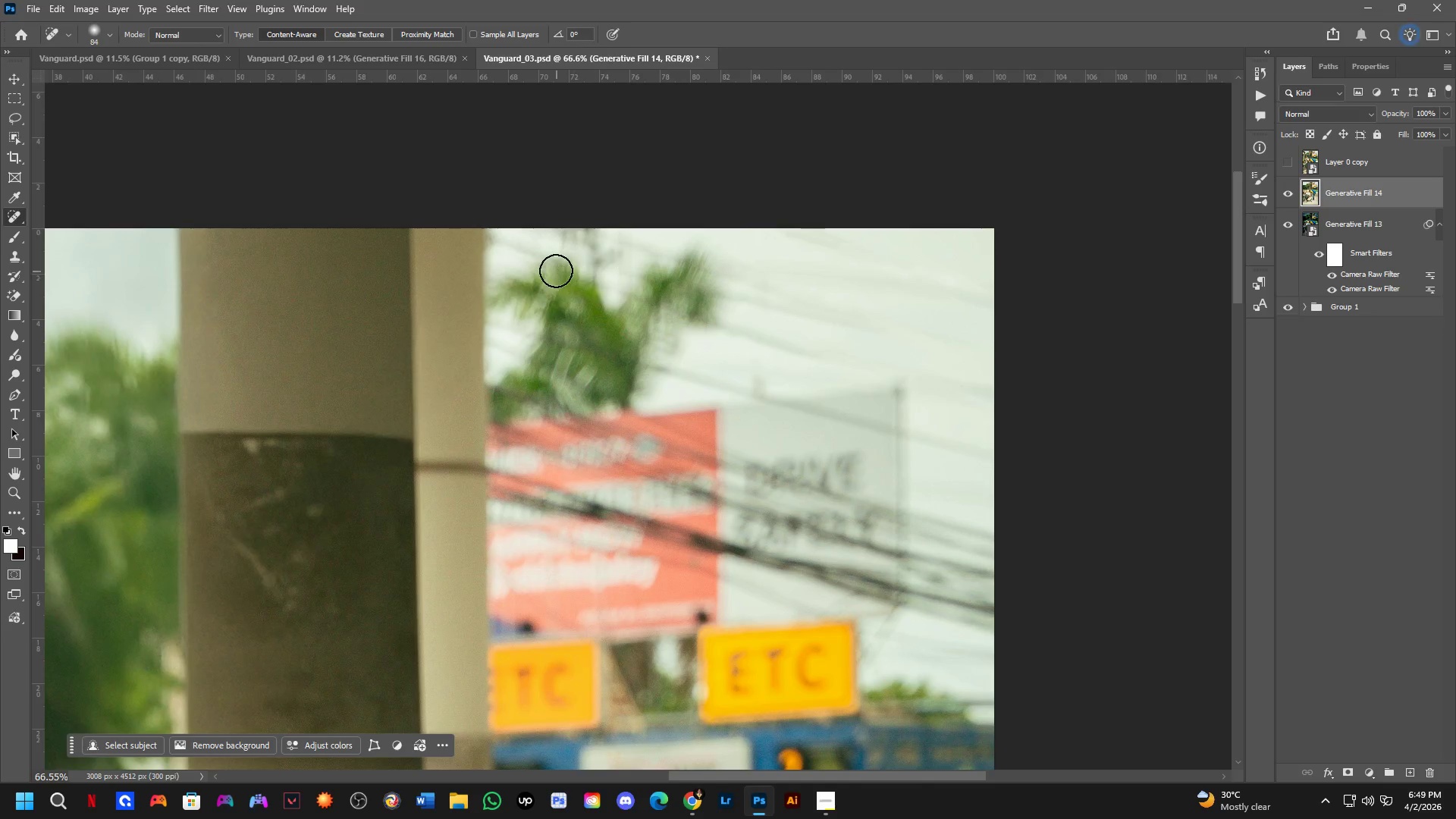 
key(Alt+AltLeft)
 